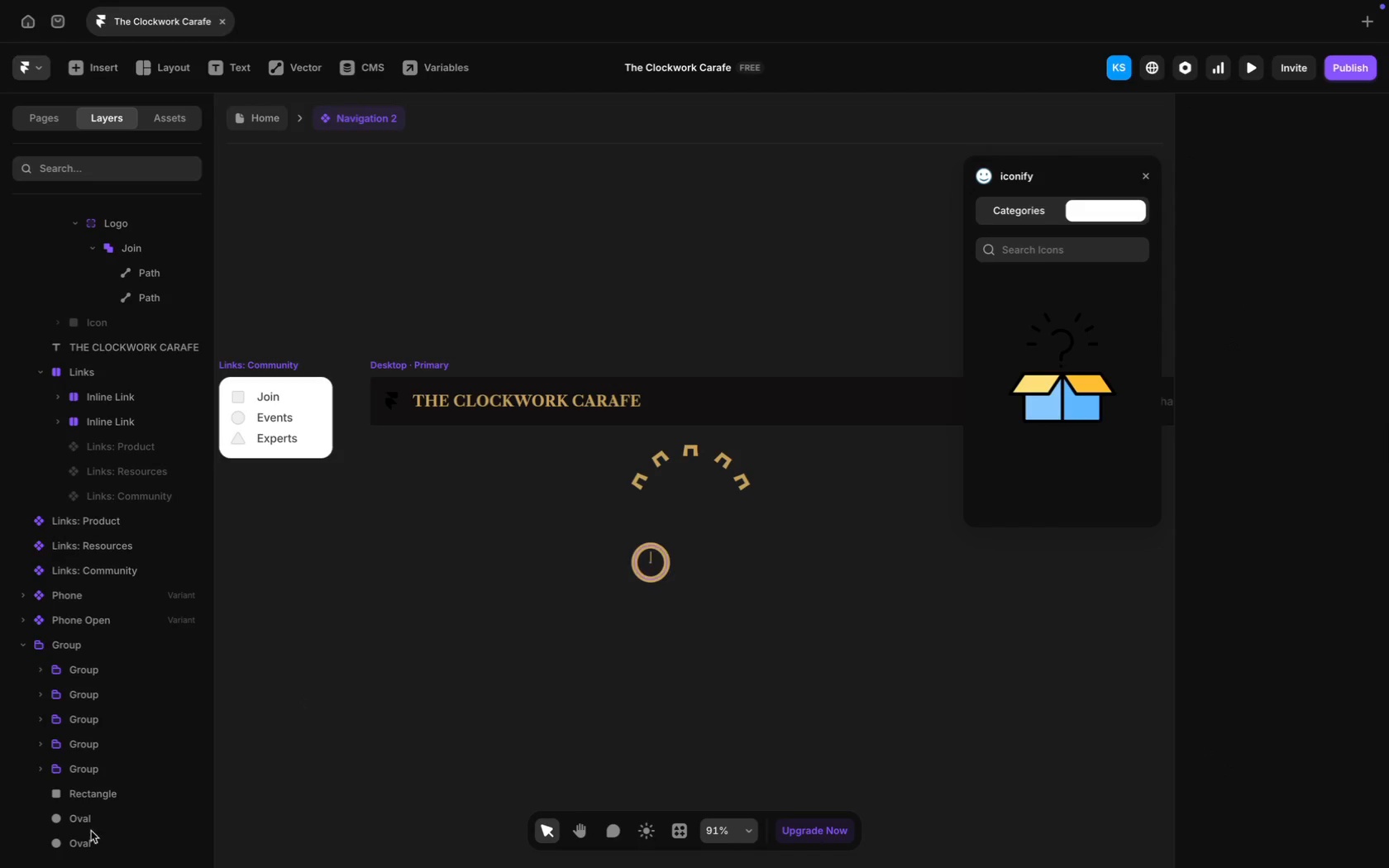 
left_click([72, 823])
 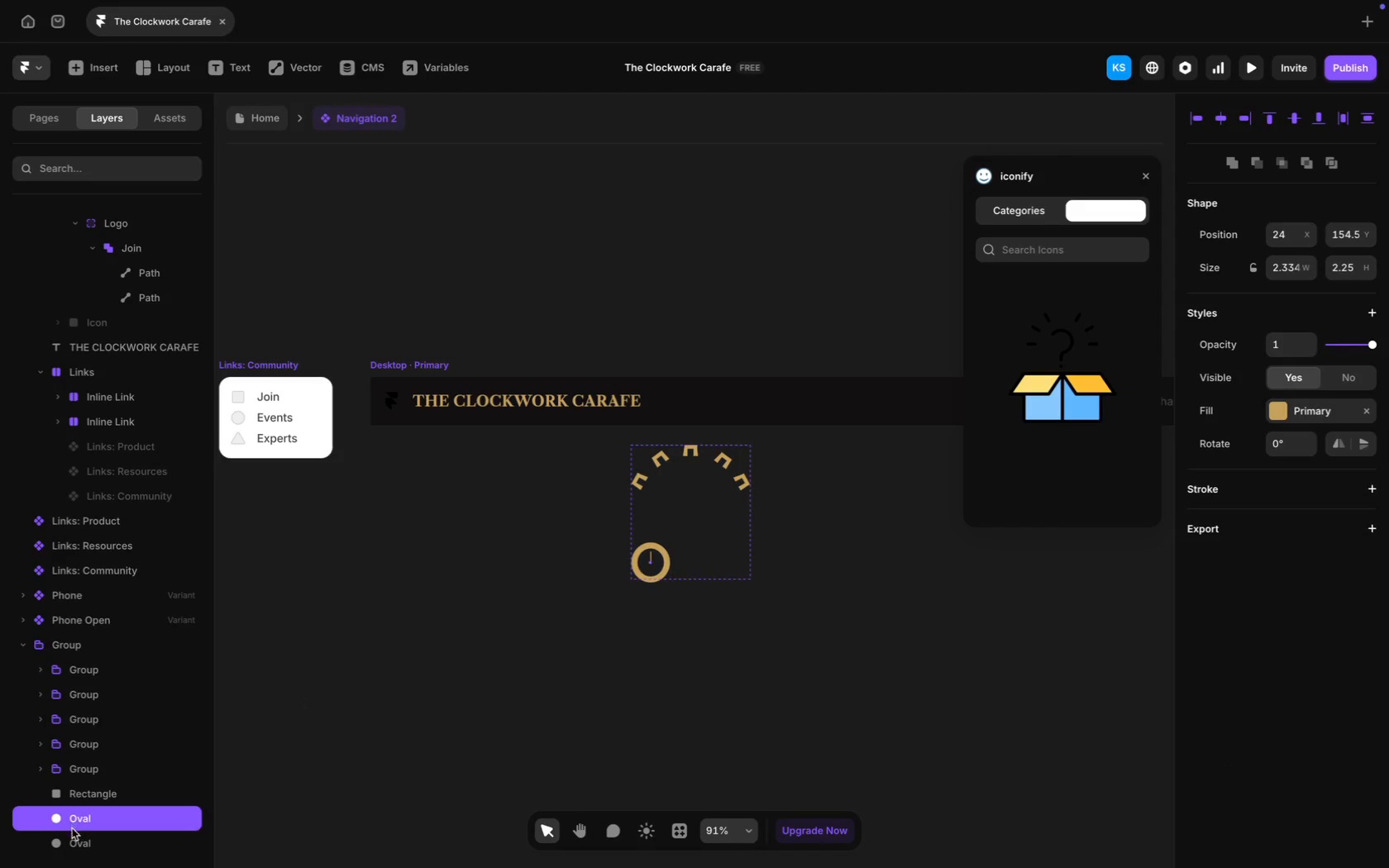 
left_click([76, 847])
 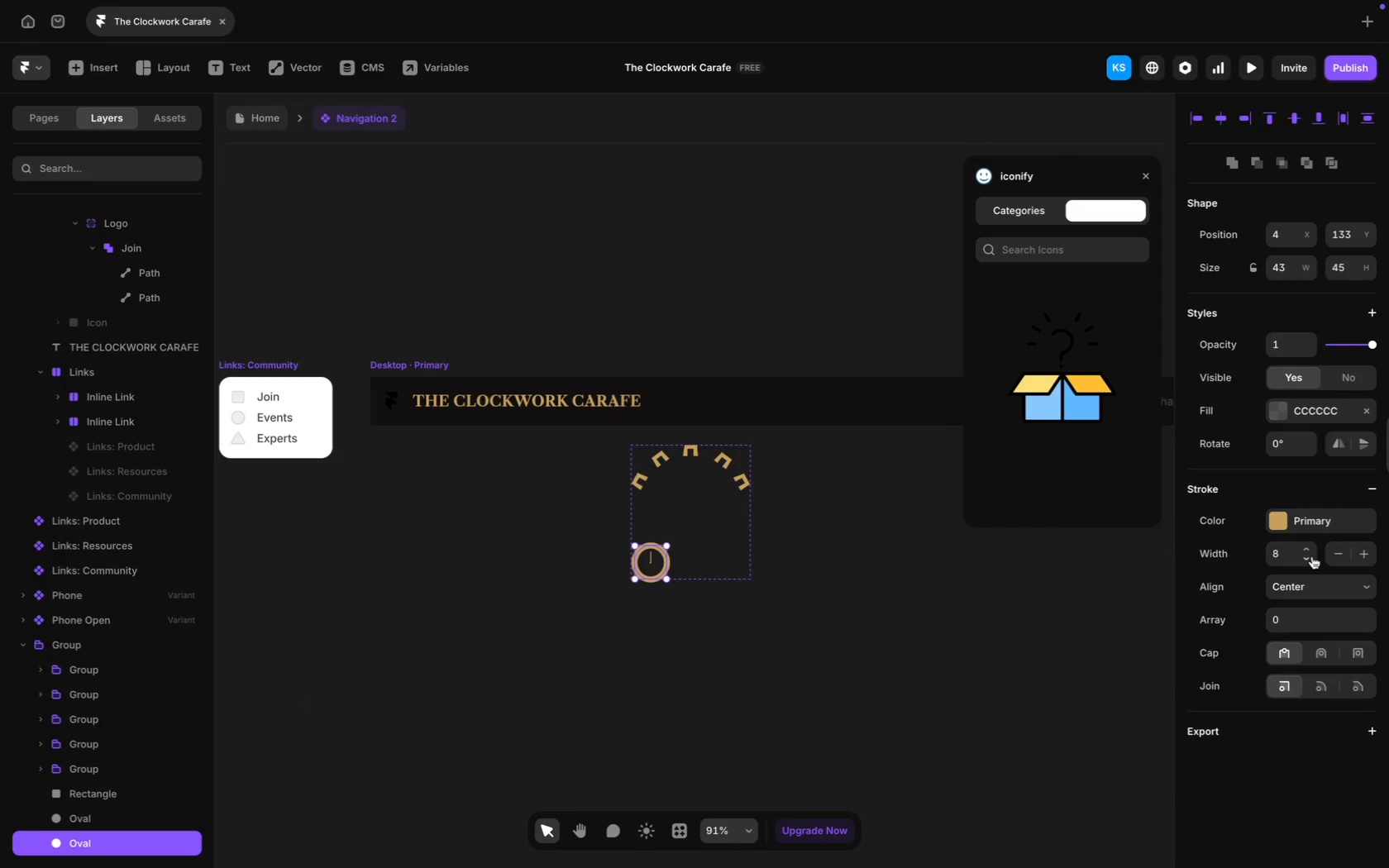 
double_click([1308, 559])
 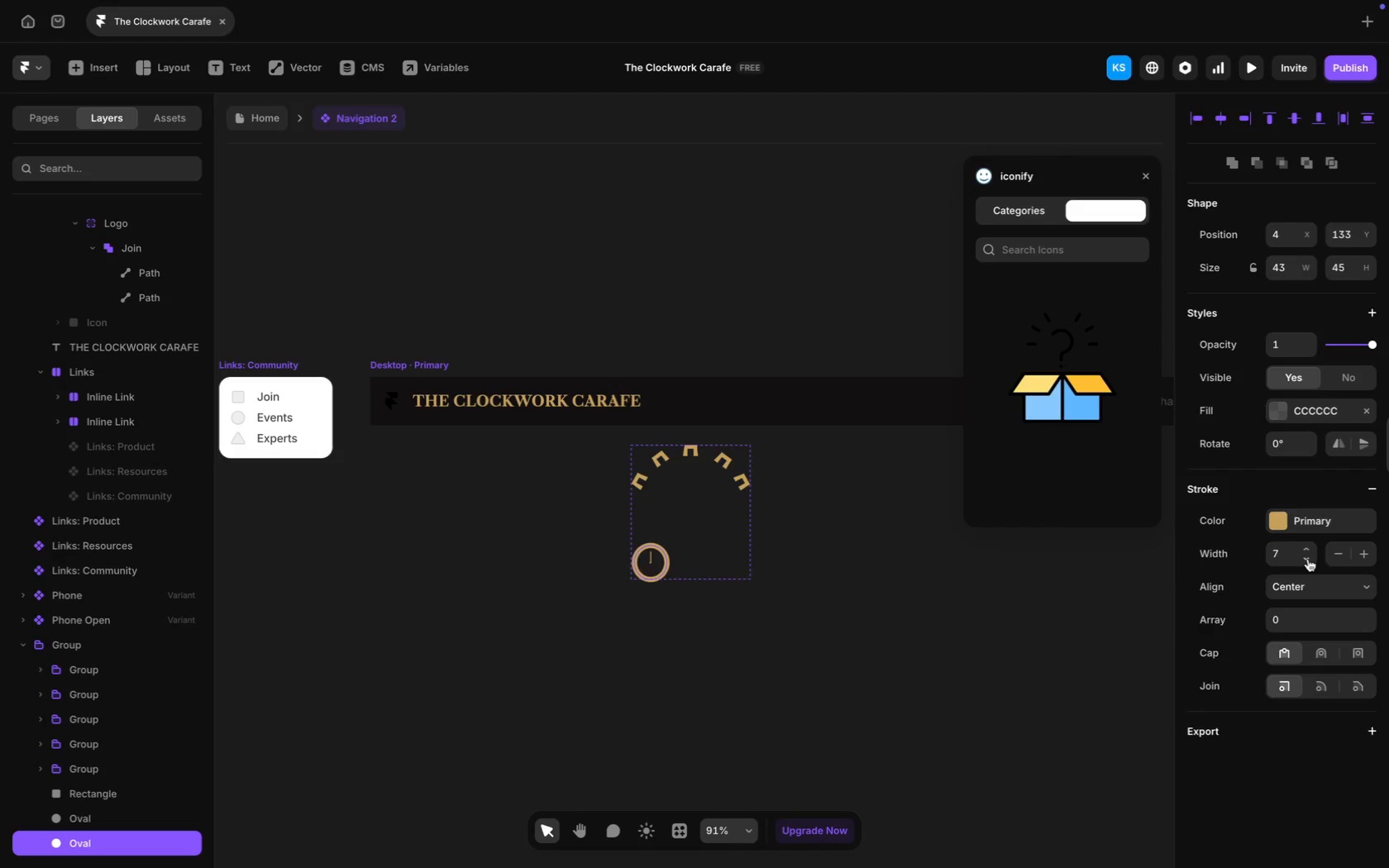 
triple_click([1308, 559])
 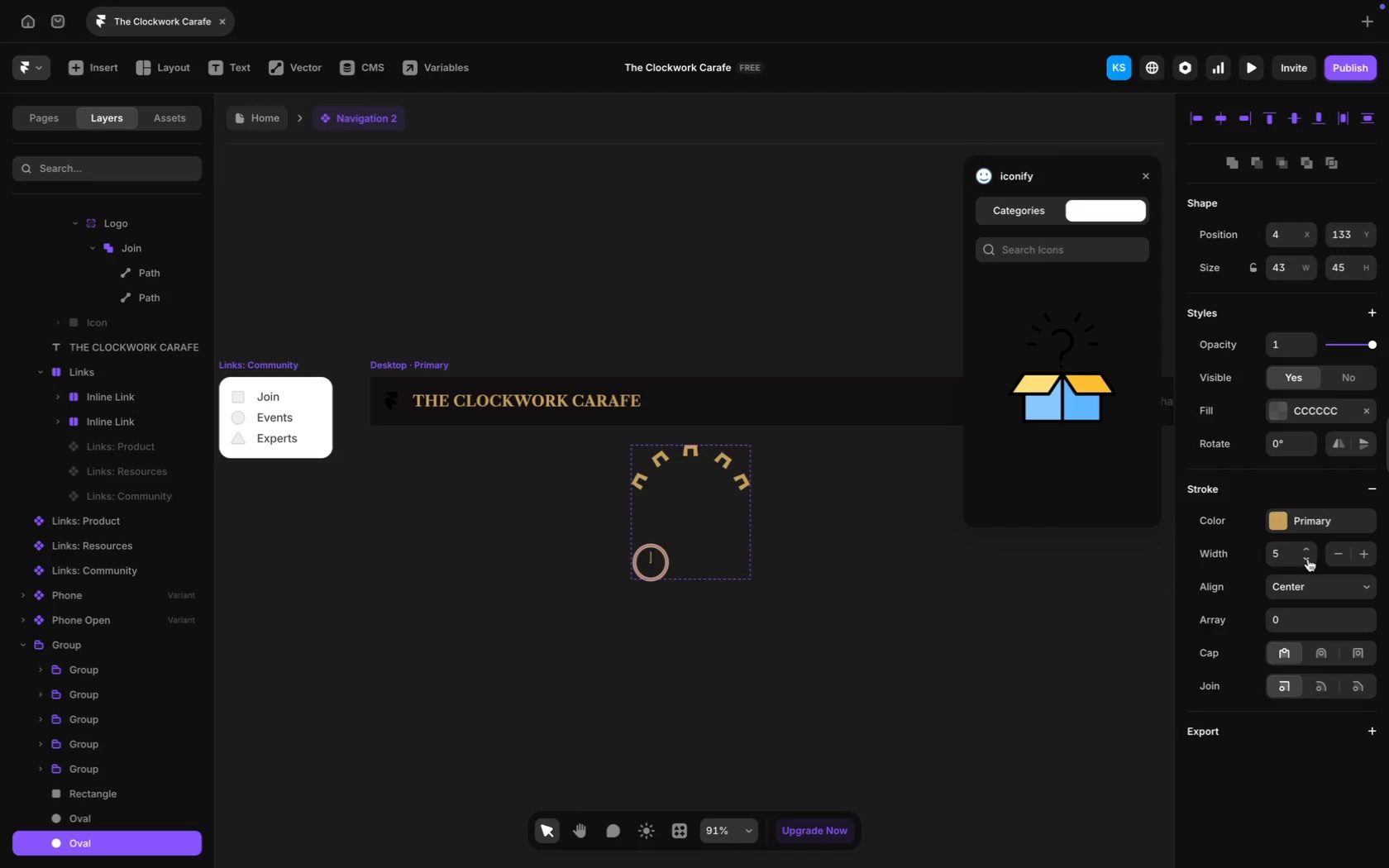 
left_click([1308, 559])
 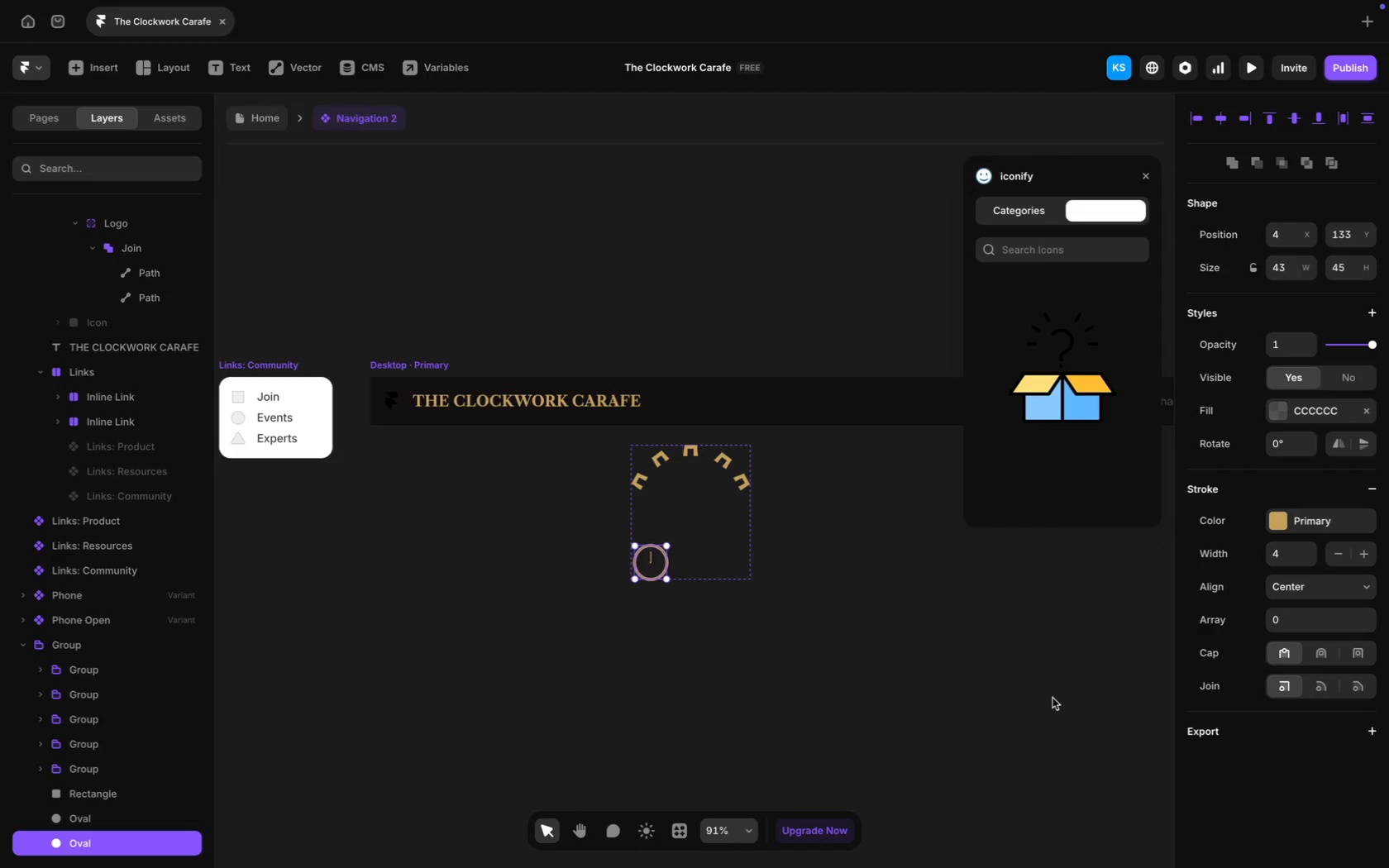 
wait(6.44)
 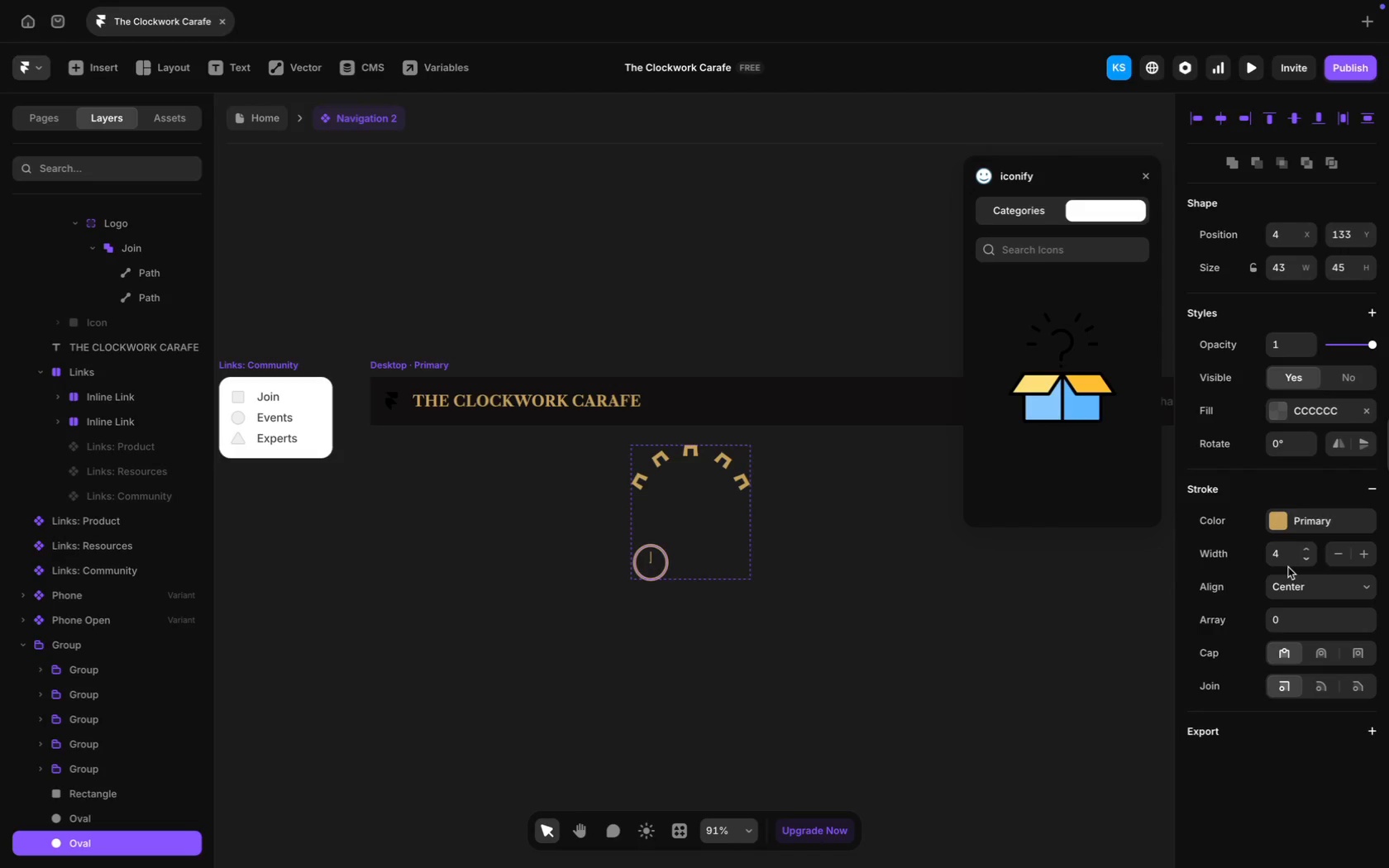 
key(Meta+Z)
 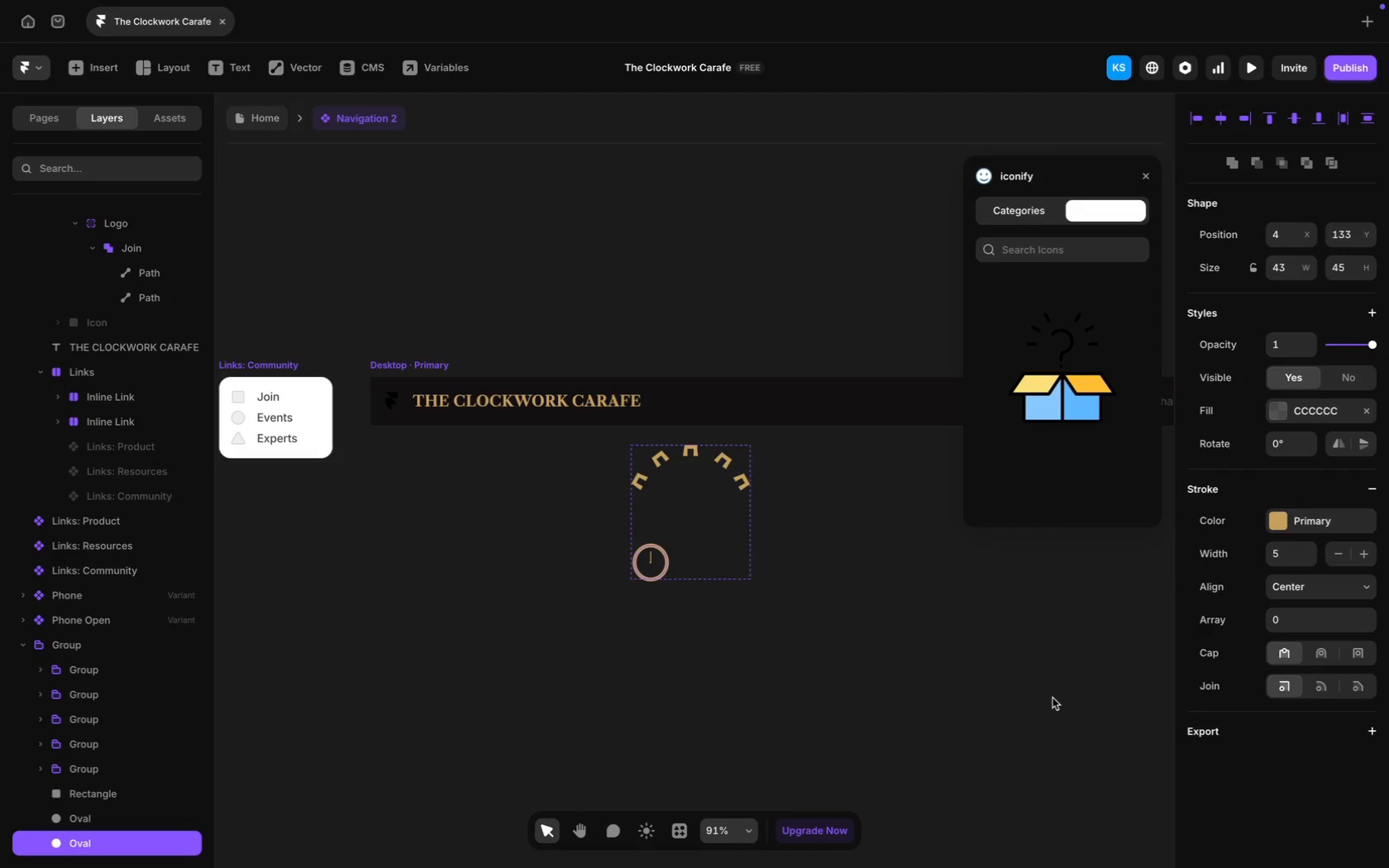 
key(Meta+Z)
 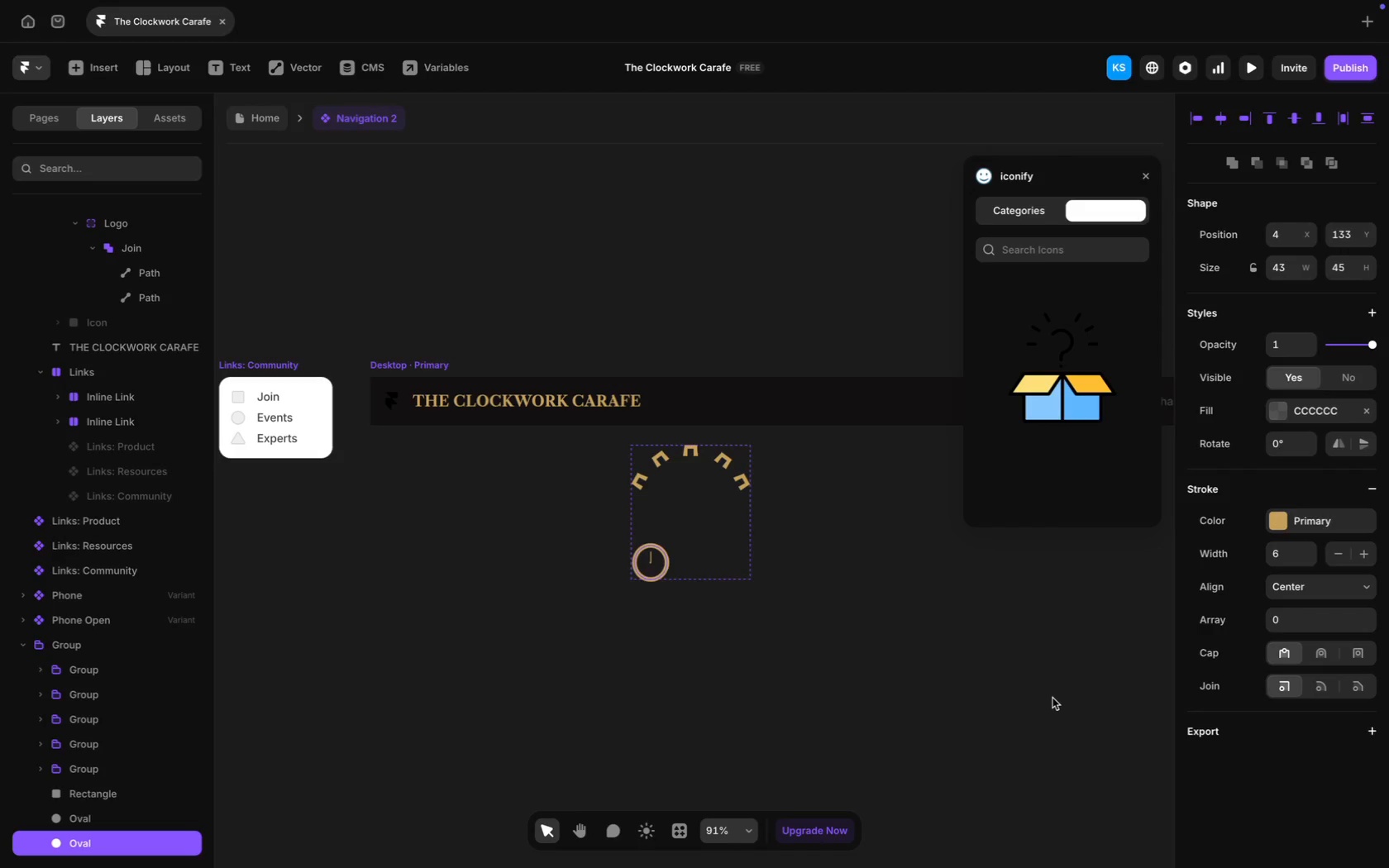 
key(Meta+Z)
 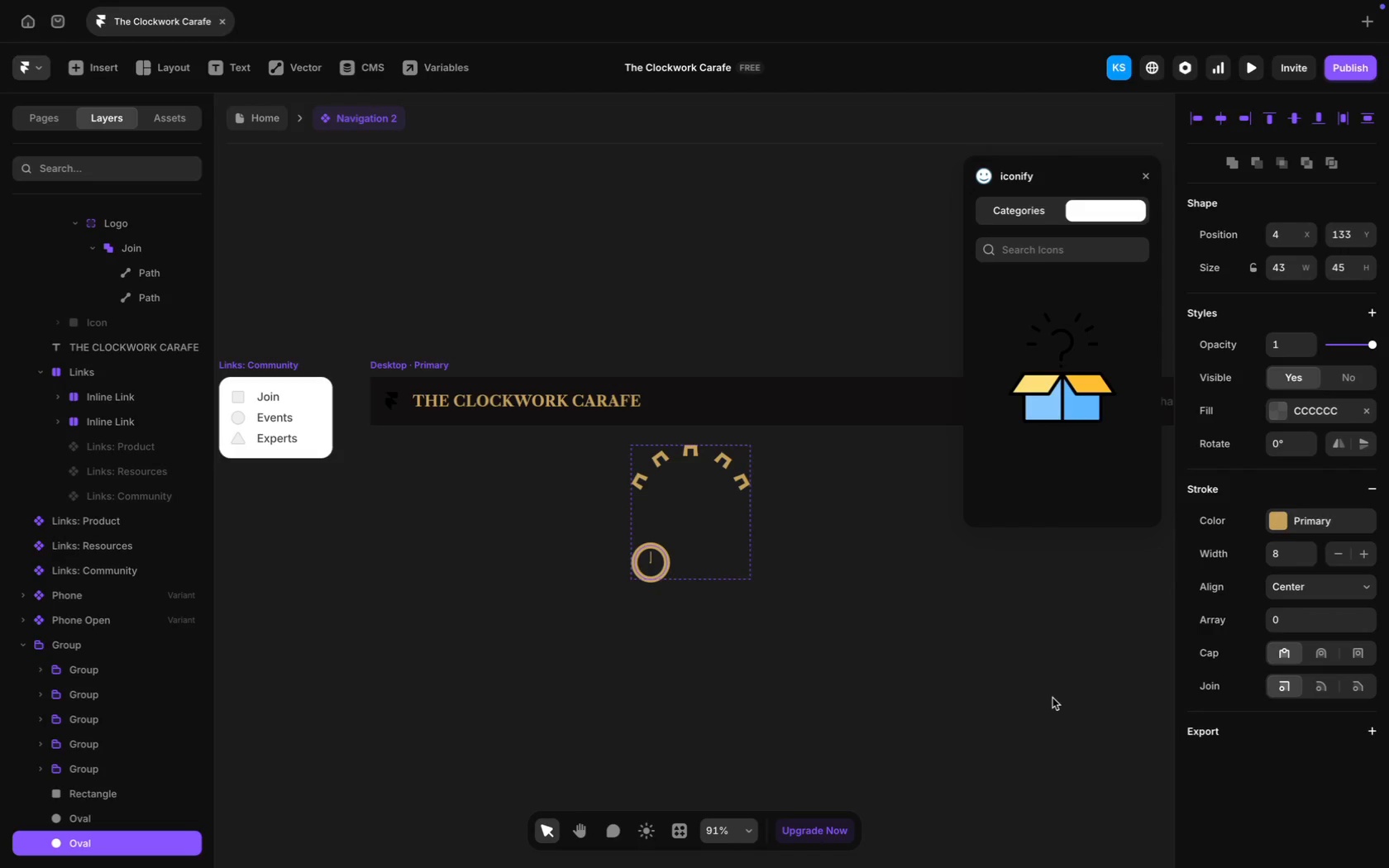 
key(Meta+Z)
 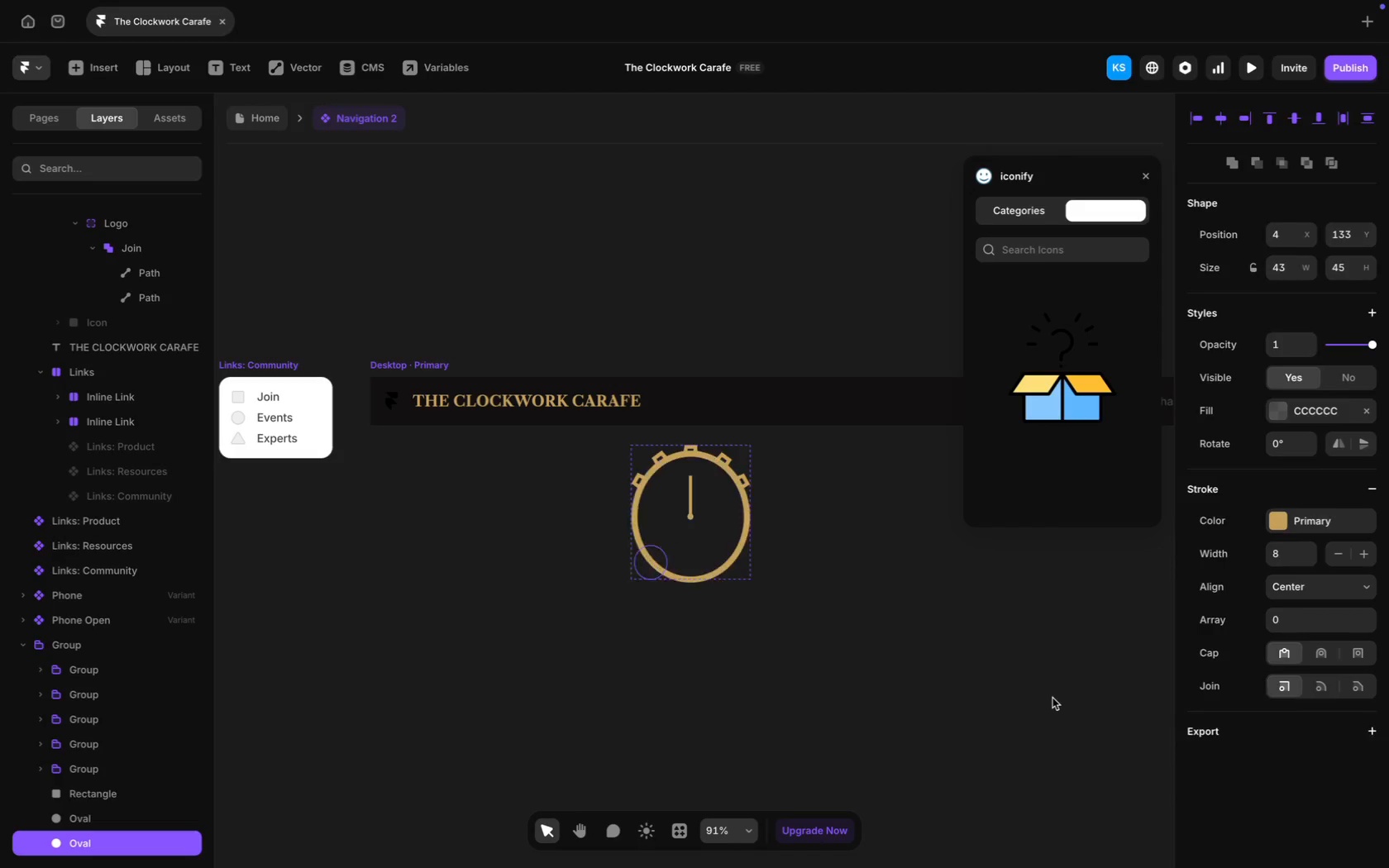 
key(Meta+Z)
 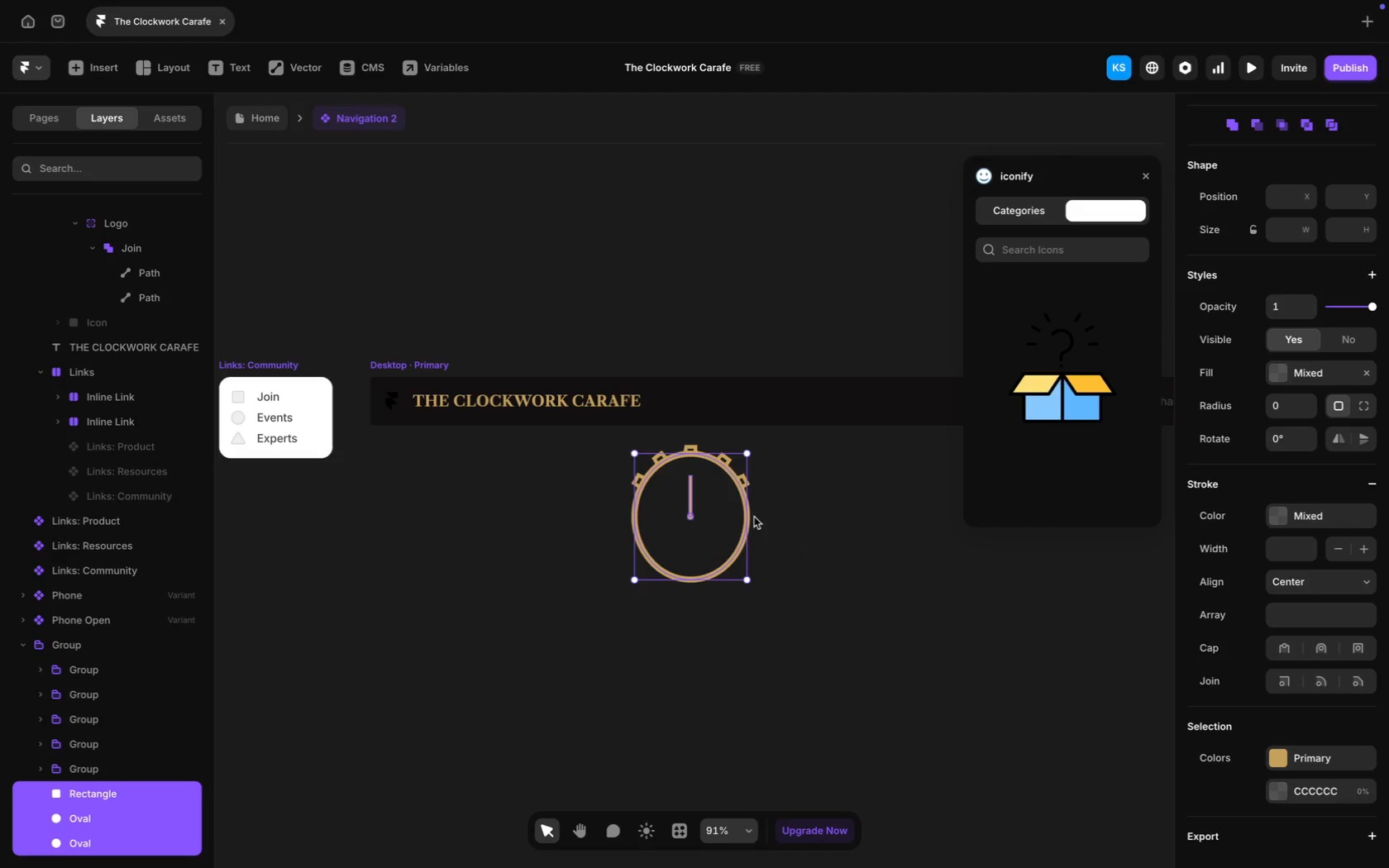 
scroll: coordinate [1366, 618], scroll_direction: down, amount: 14.0
 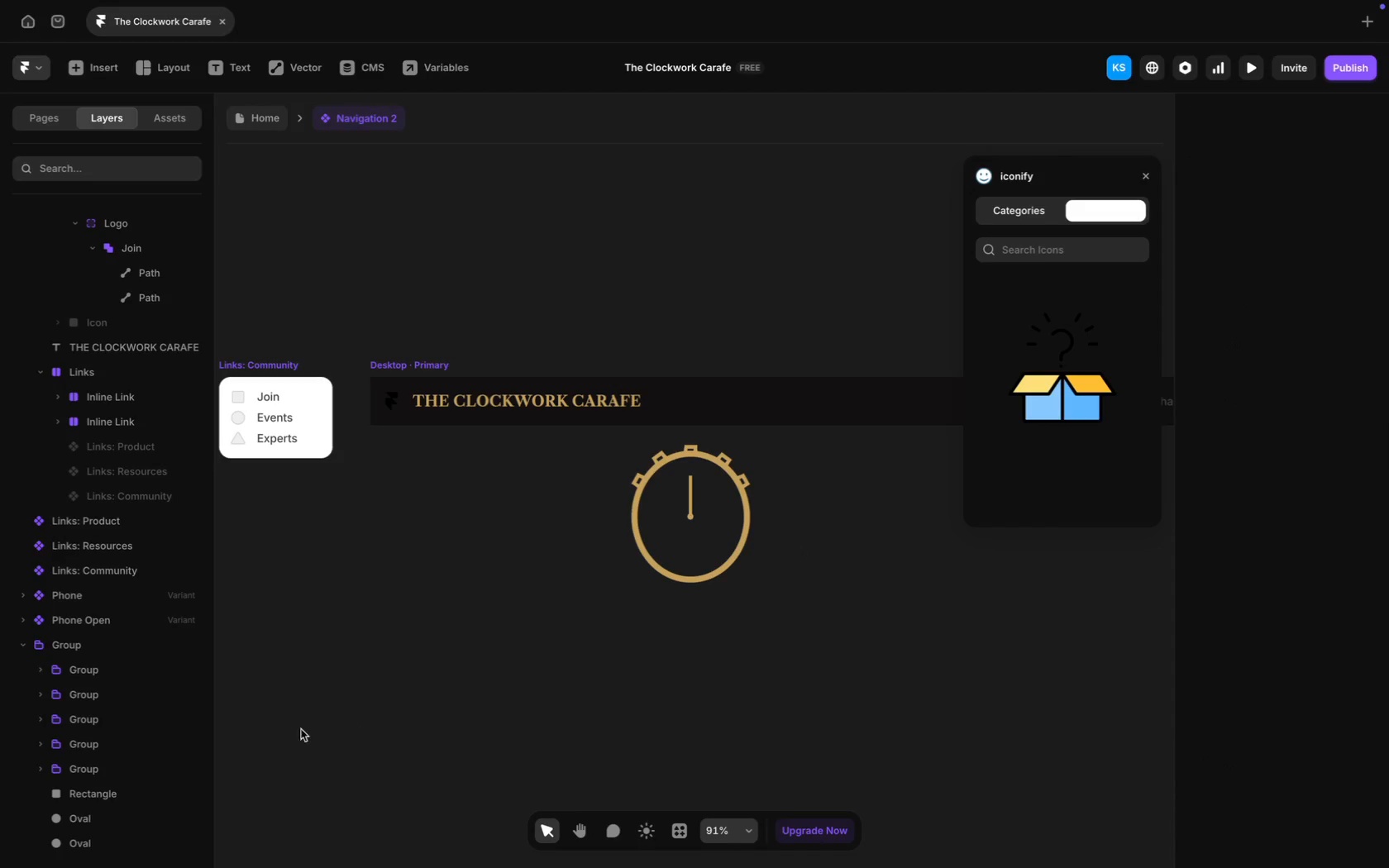 
left_click([126, 813])
 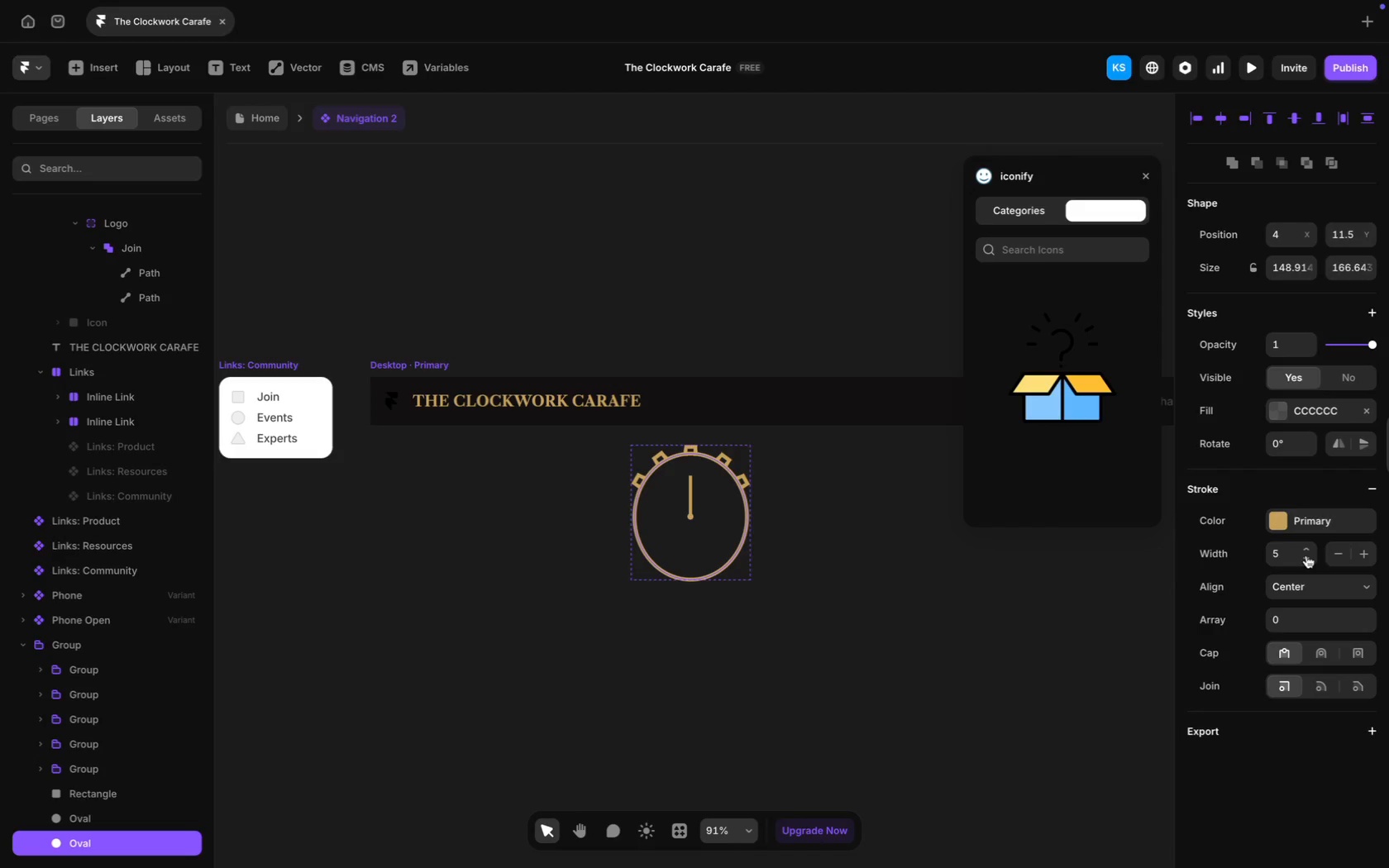 
wait(7.44)
 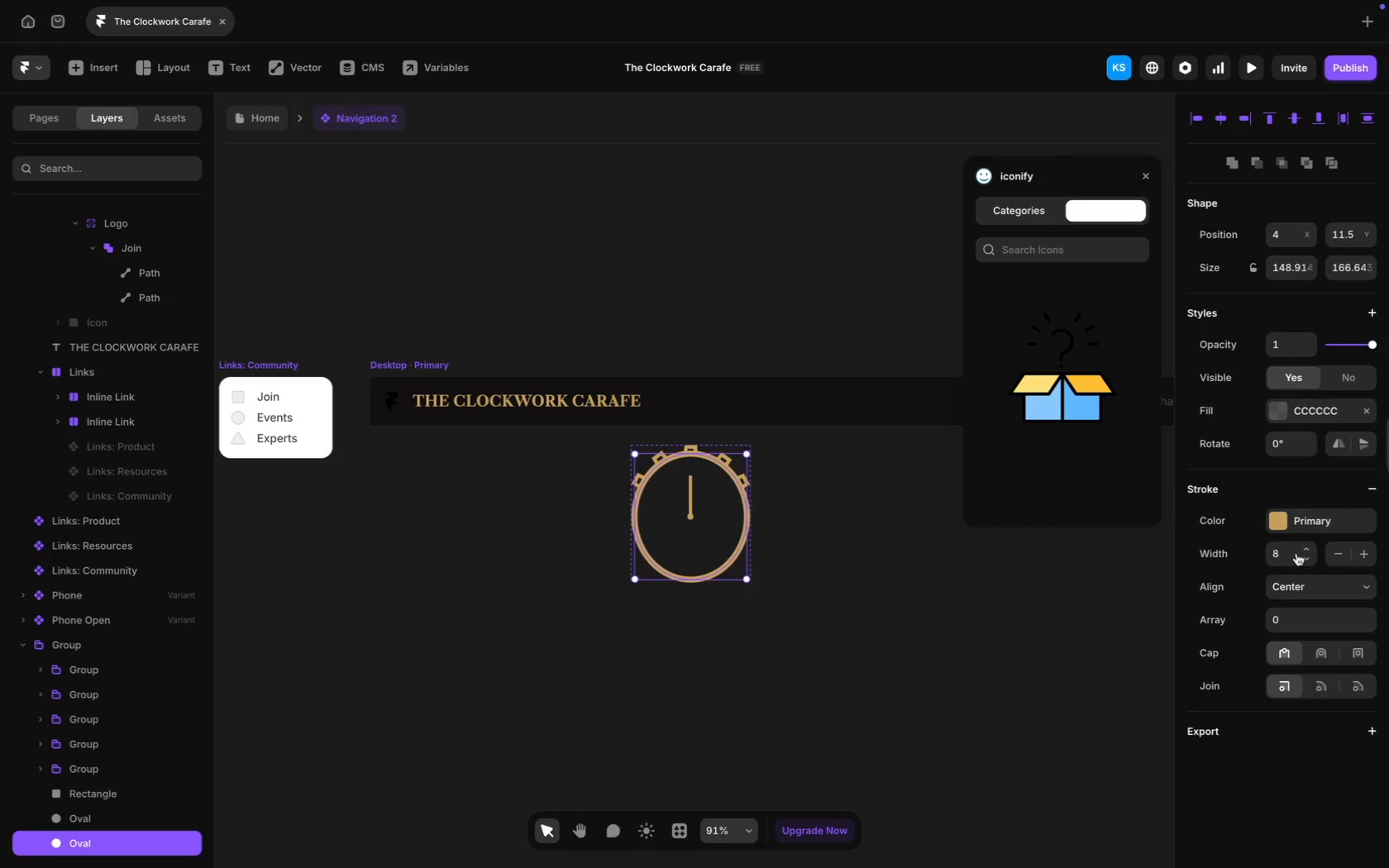 
left_click([1307, 556])
 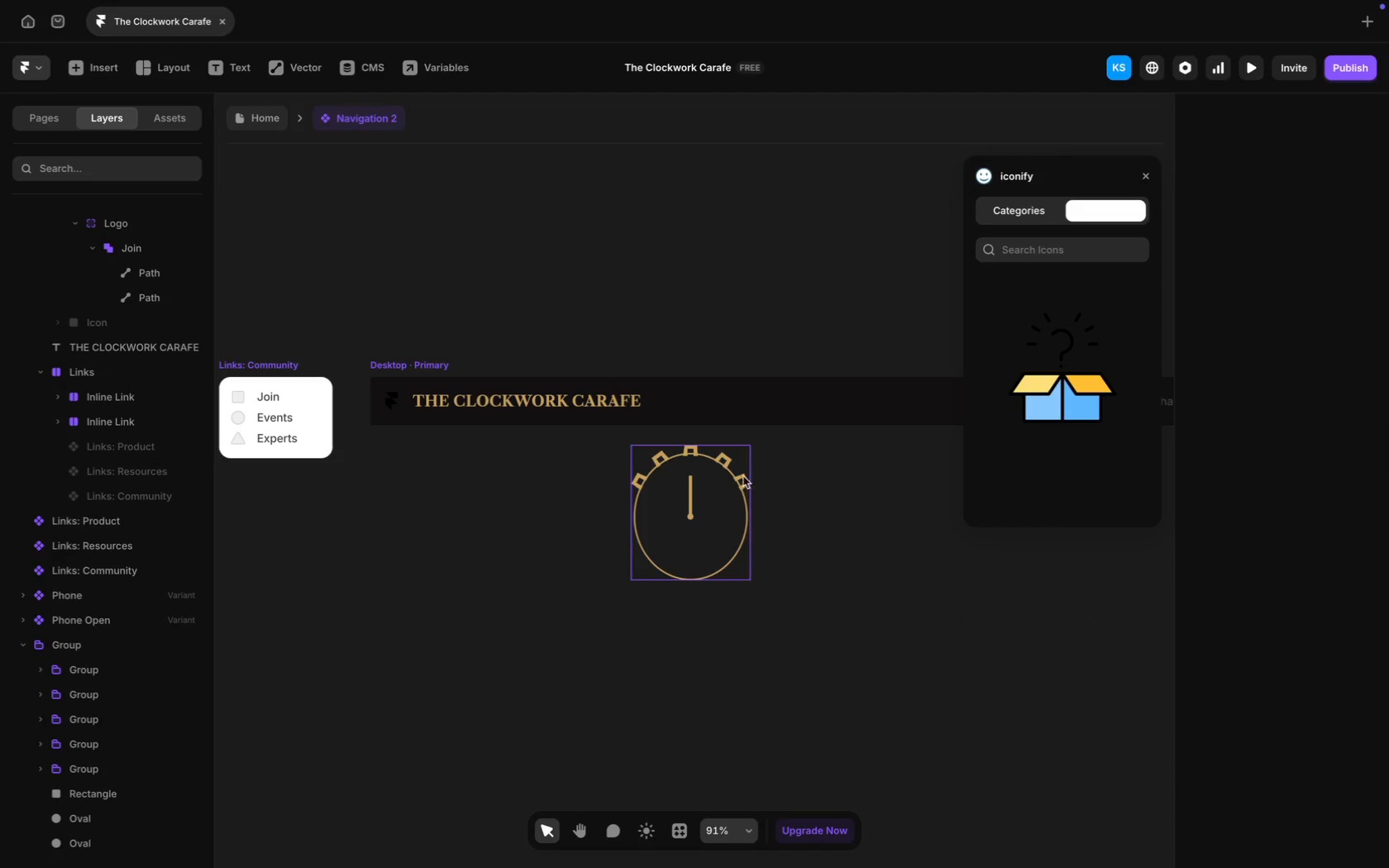 
wait(5.85)
 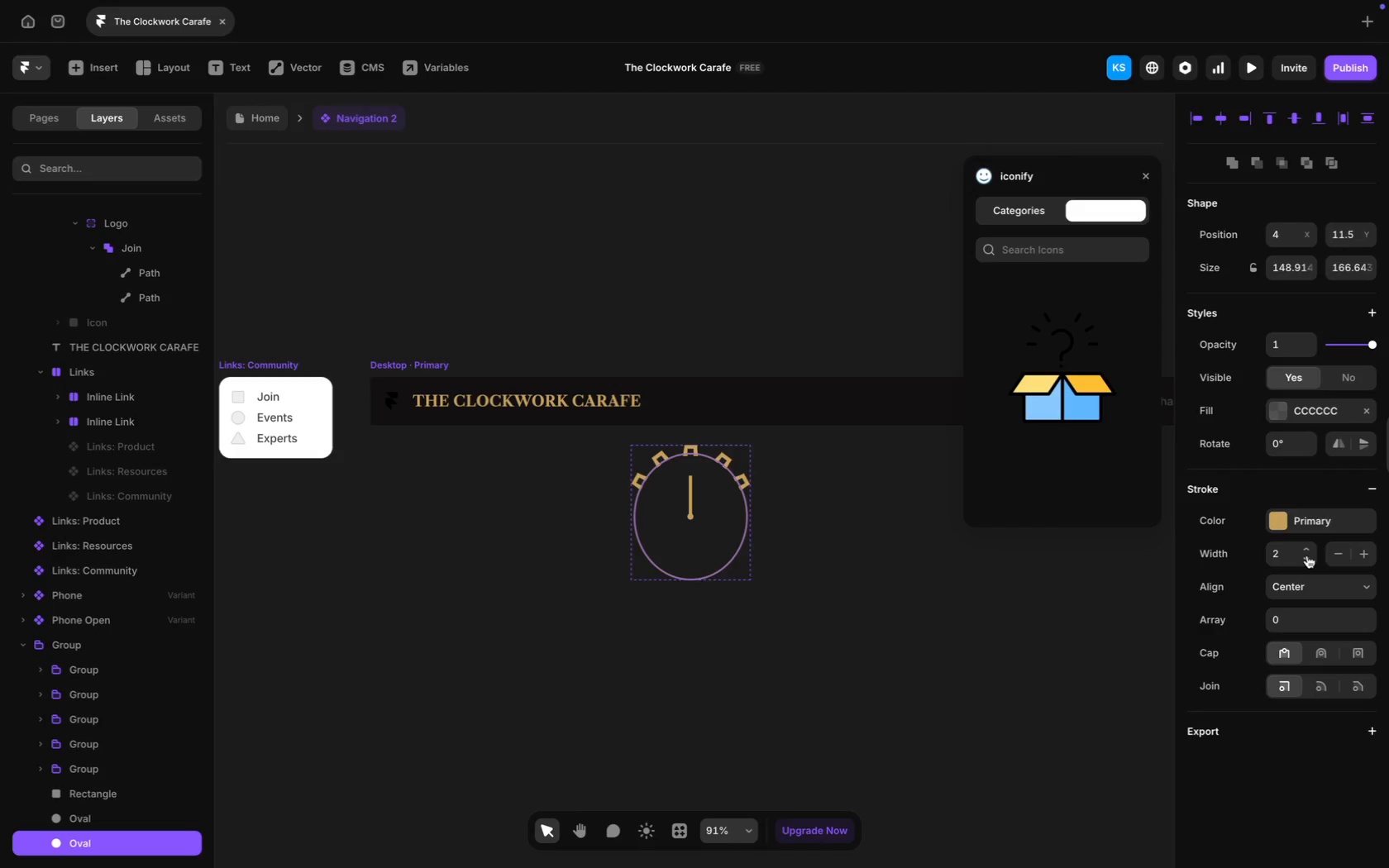 
left_click([81, 646])
 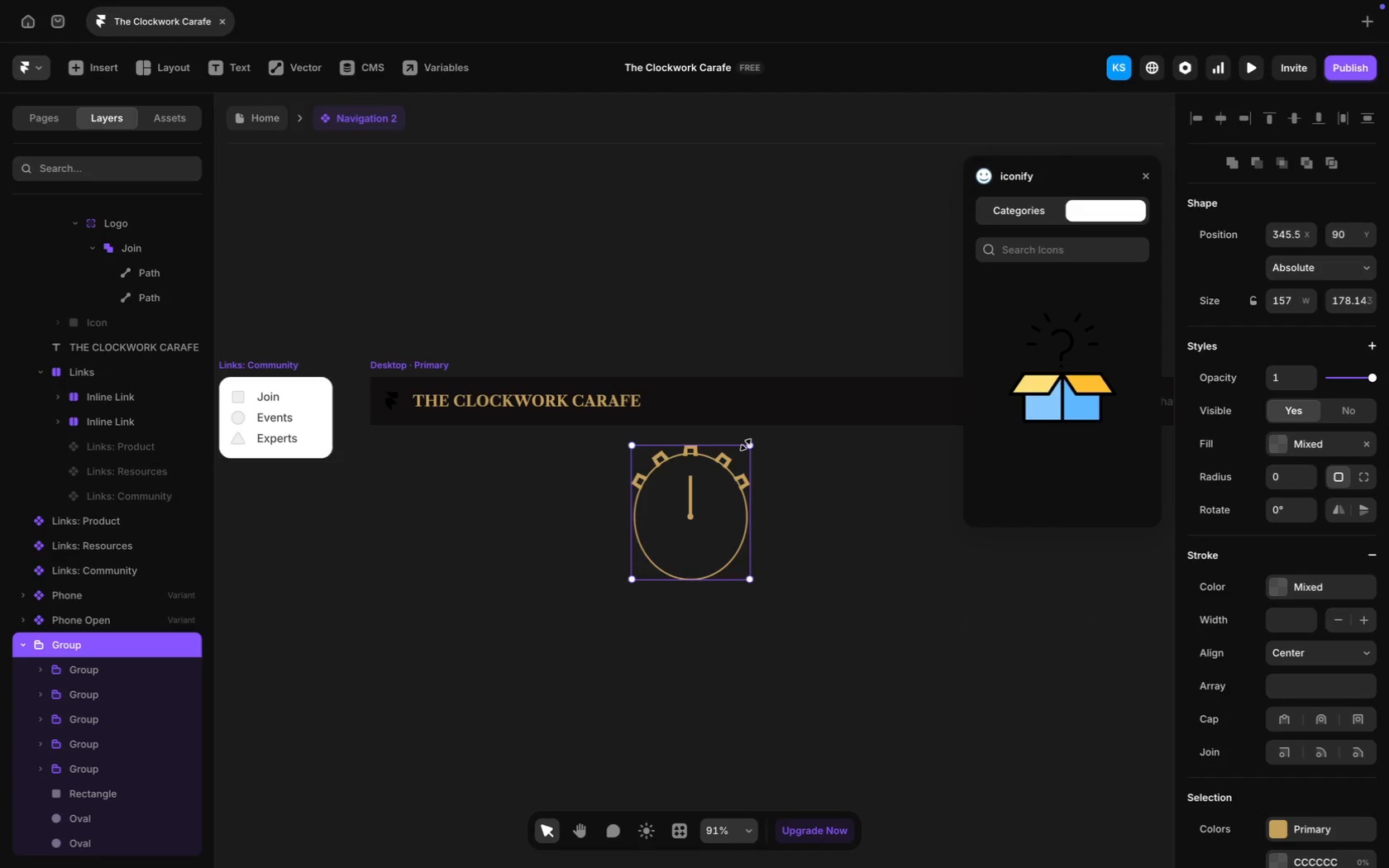 
left_click_drag(start_coordinate=[749, 446], to_coordinate=[657, 544])
 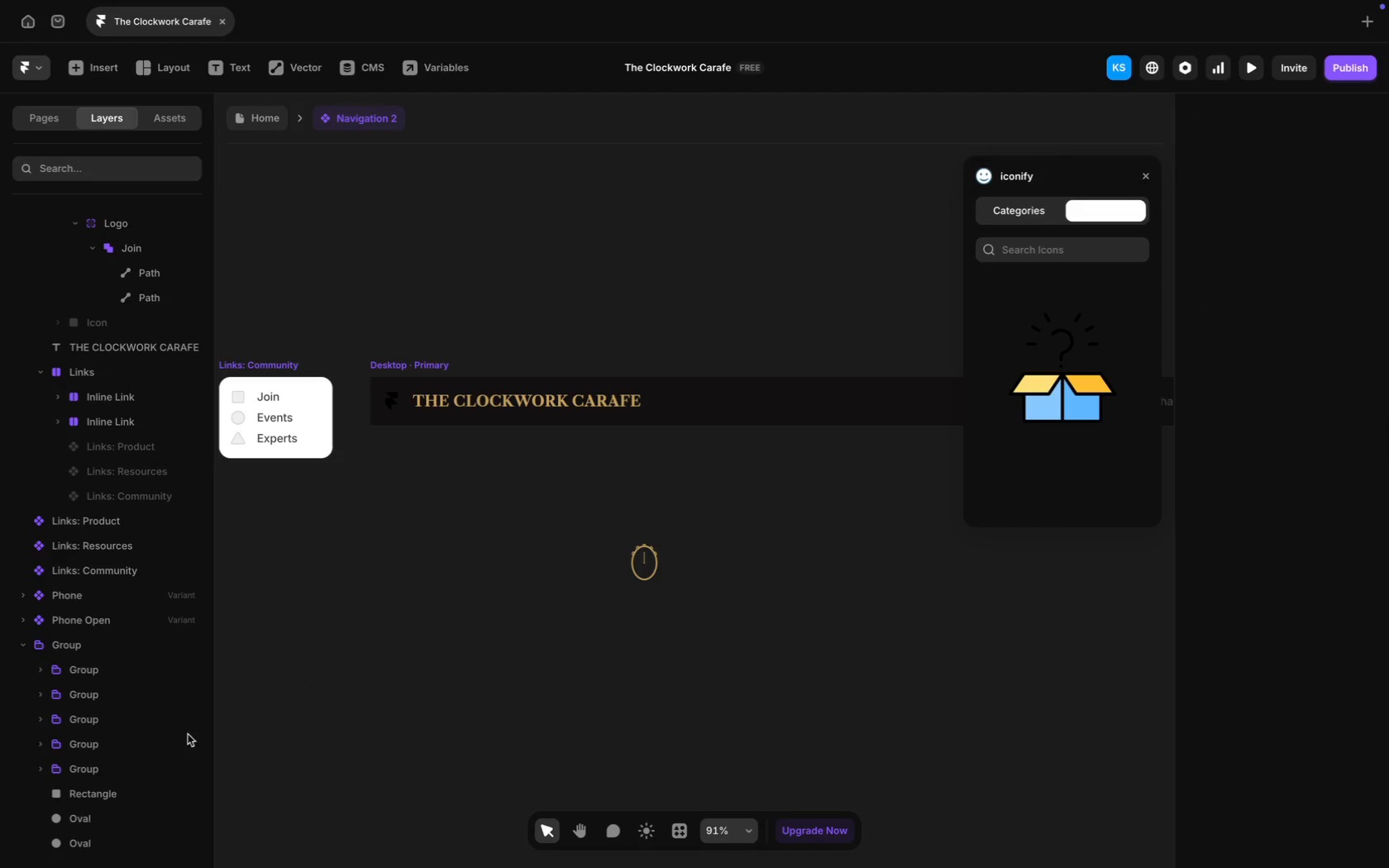 
wait(8.46)
 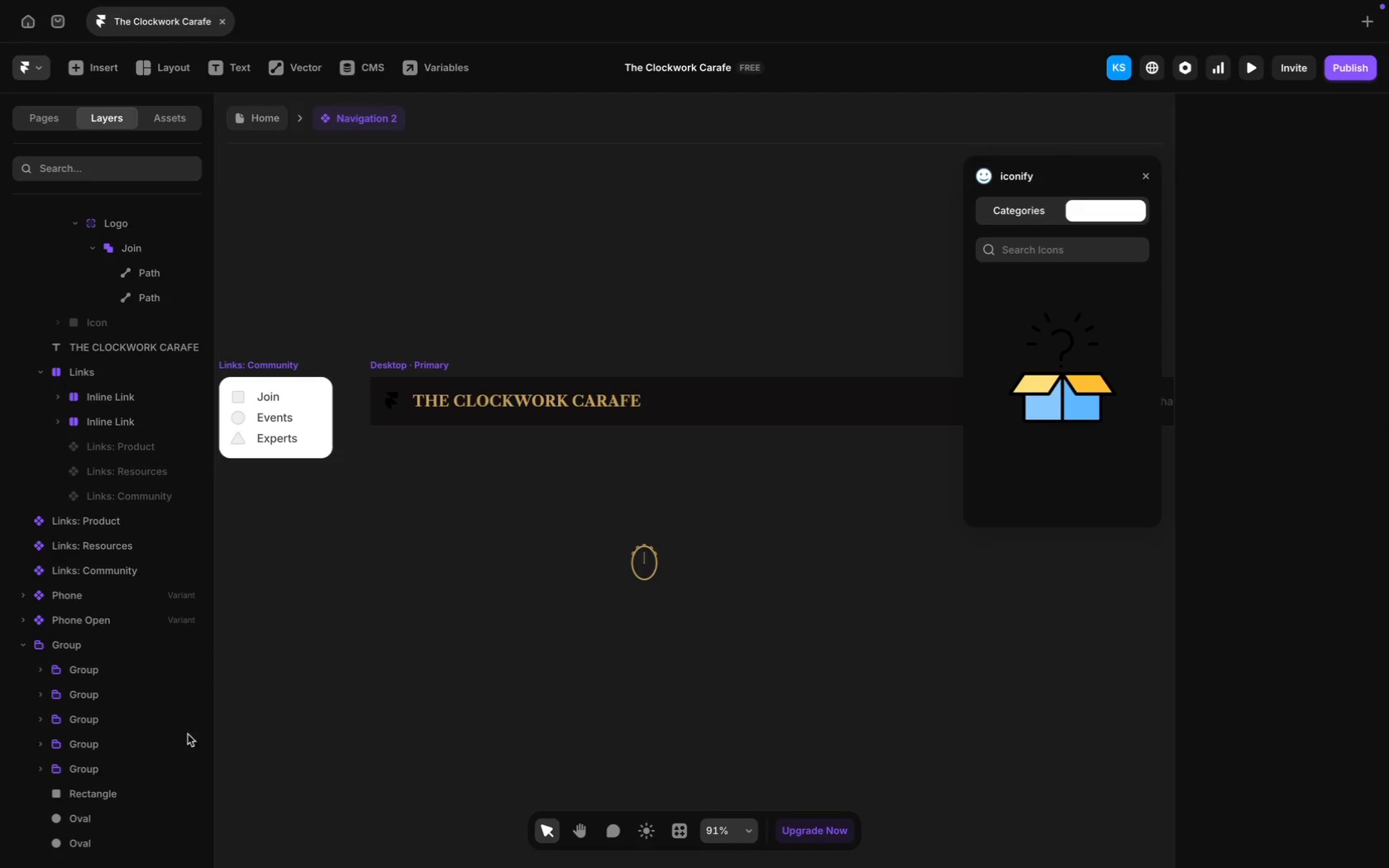 
left_click([647, 569])
 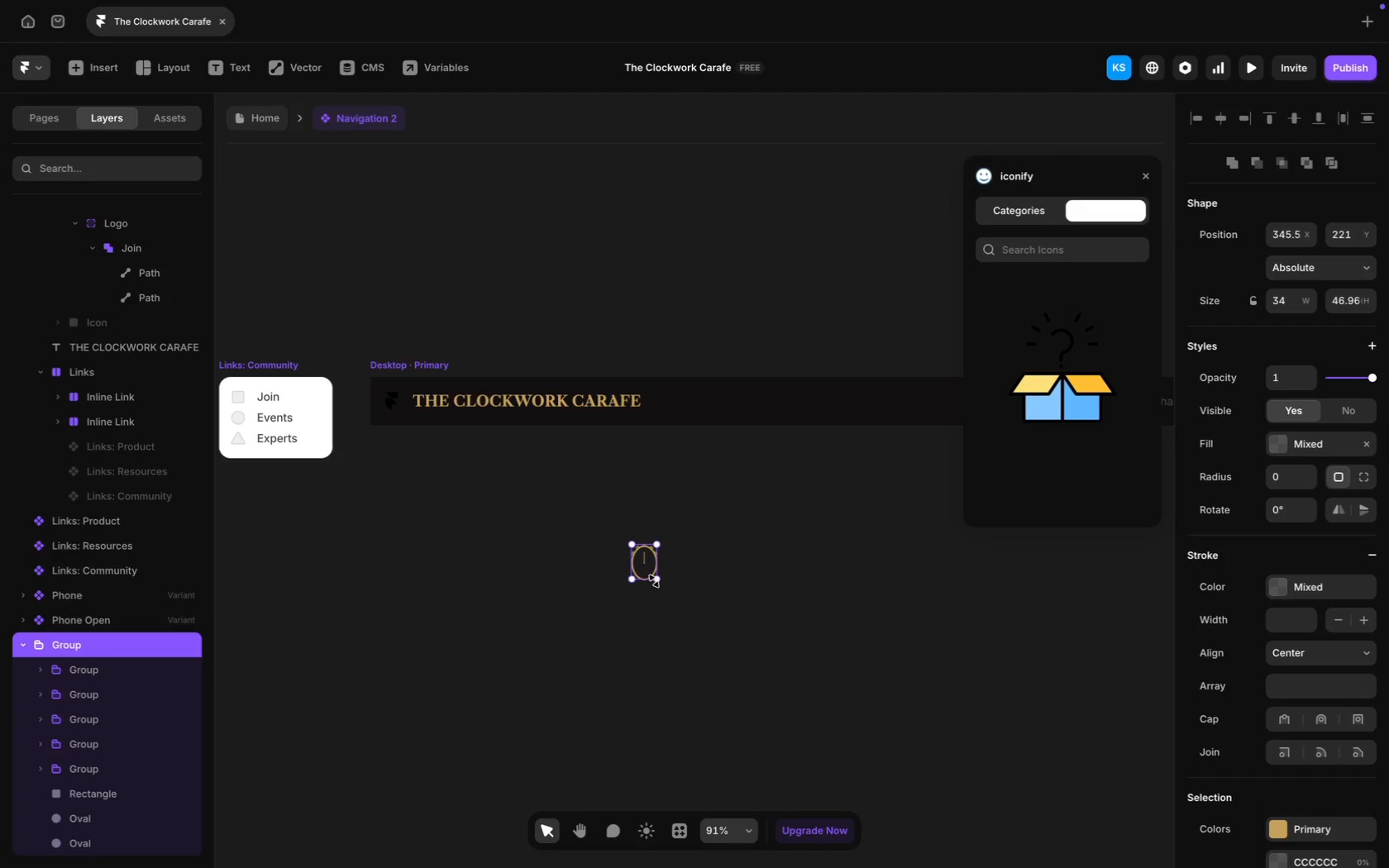 
left_click_drag(start_coordinate=[656, 580], to_coordinate=[654, 570])
 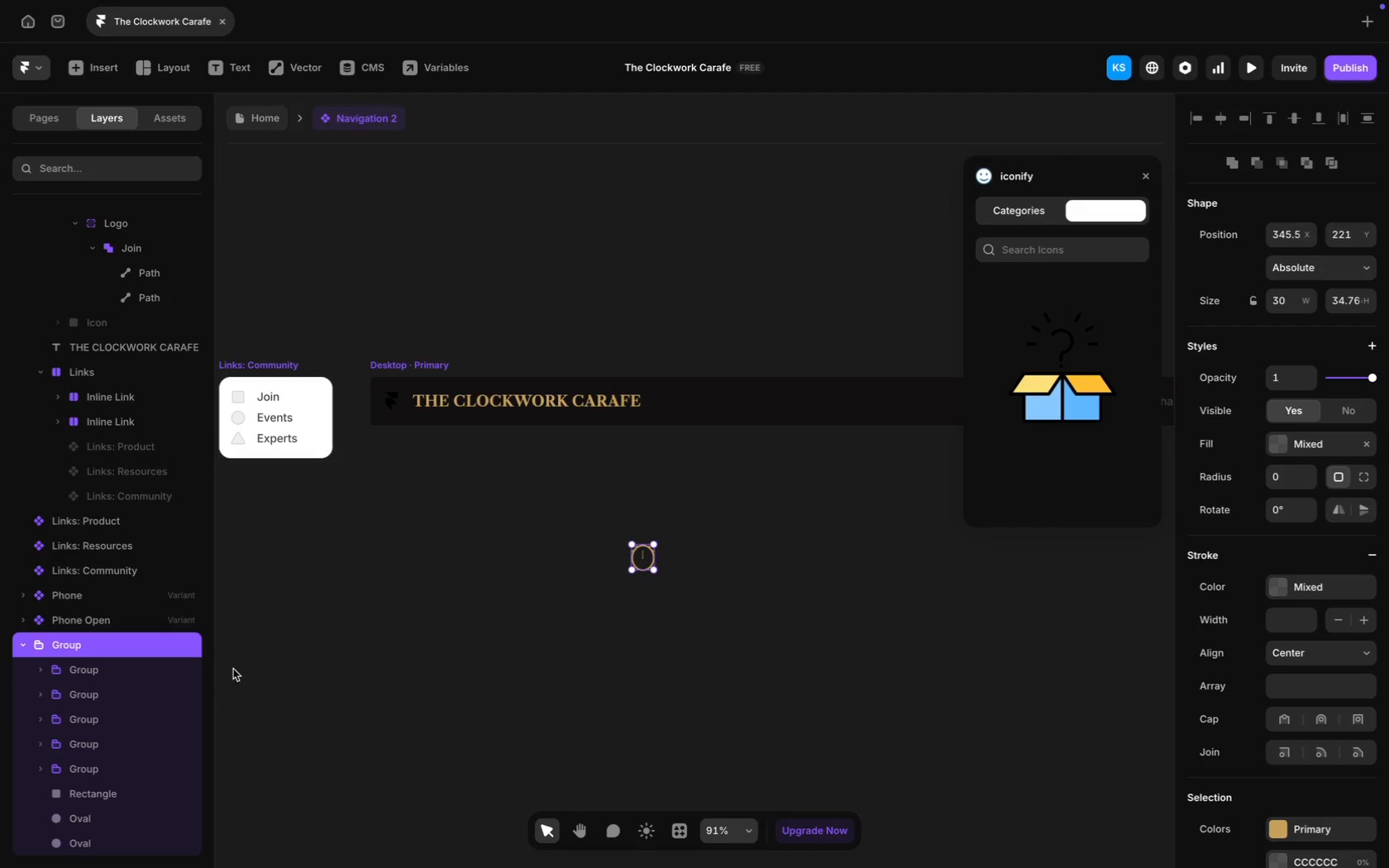 
mouse_move([91, 703])
 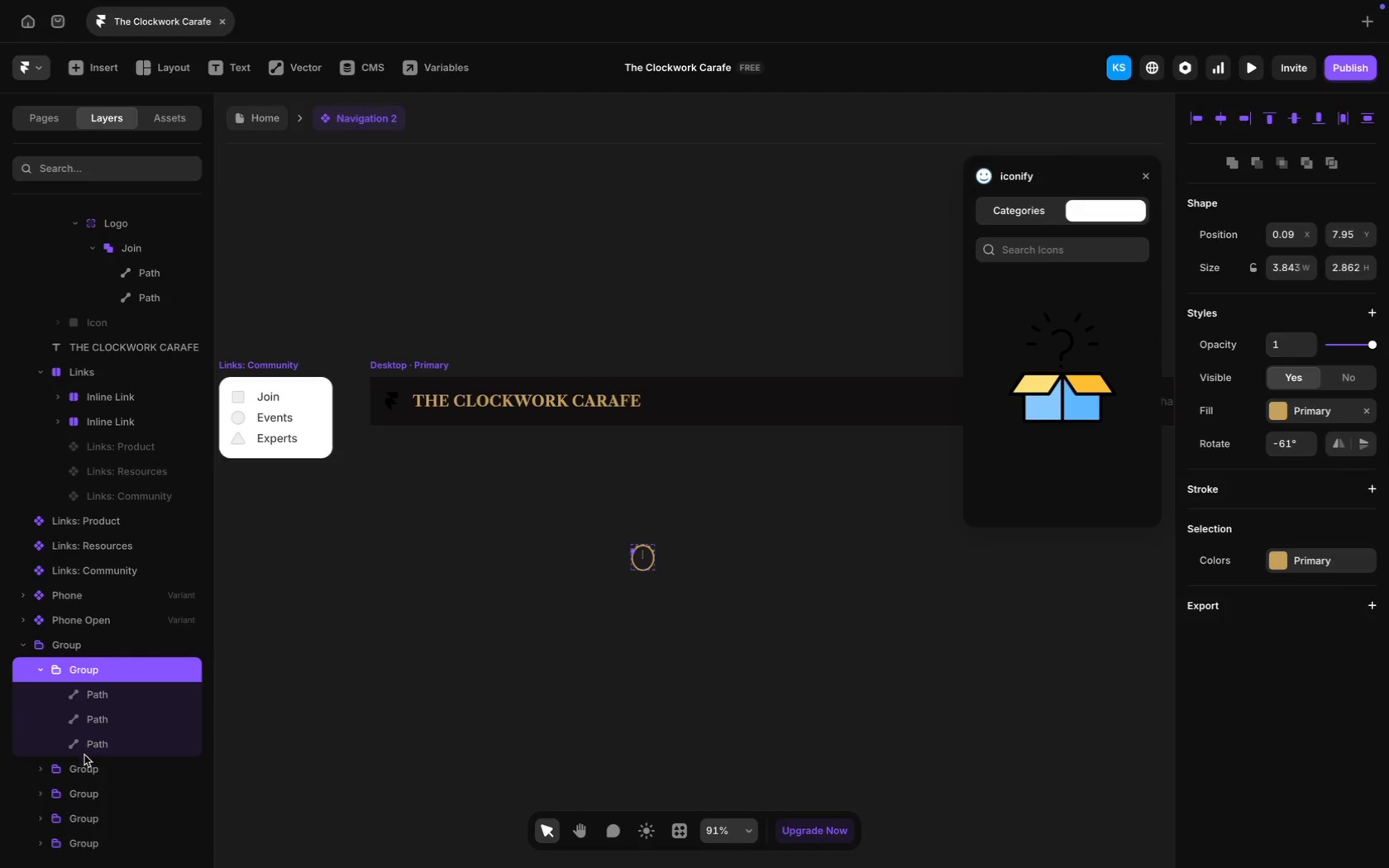 
hold_key(key=ShiftLeft, duration=8.14)
left_click([88, 770])
 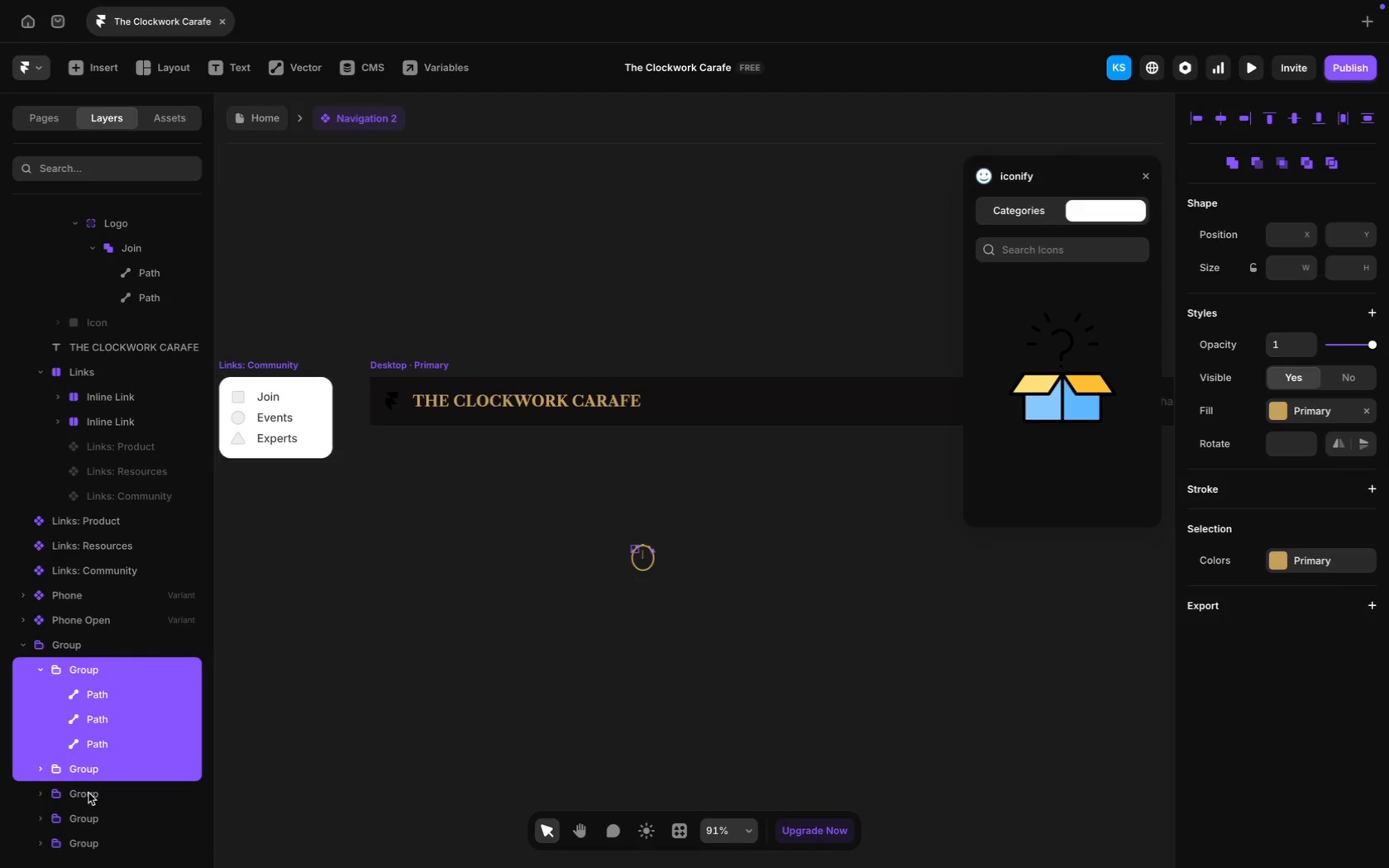 
left_click([88, 793])
 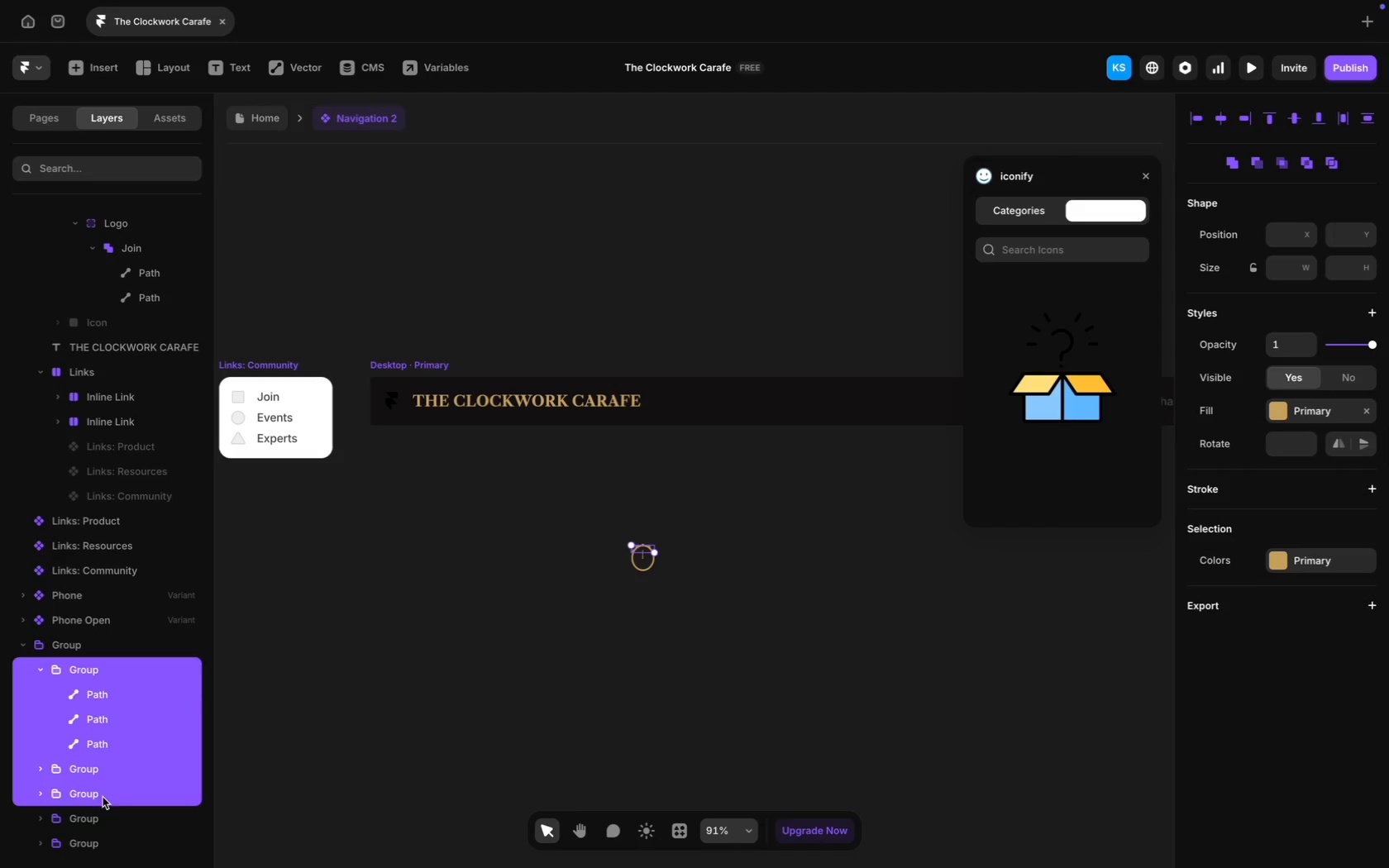 
left_click([90, 813])
 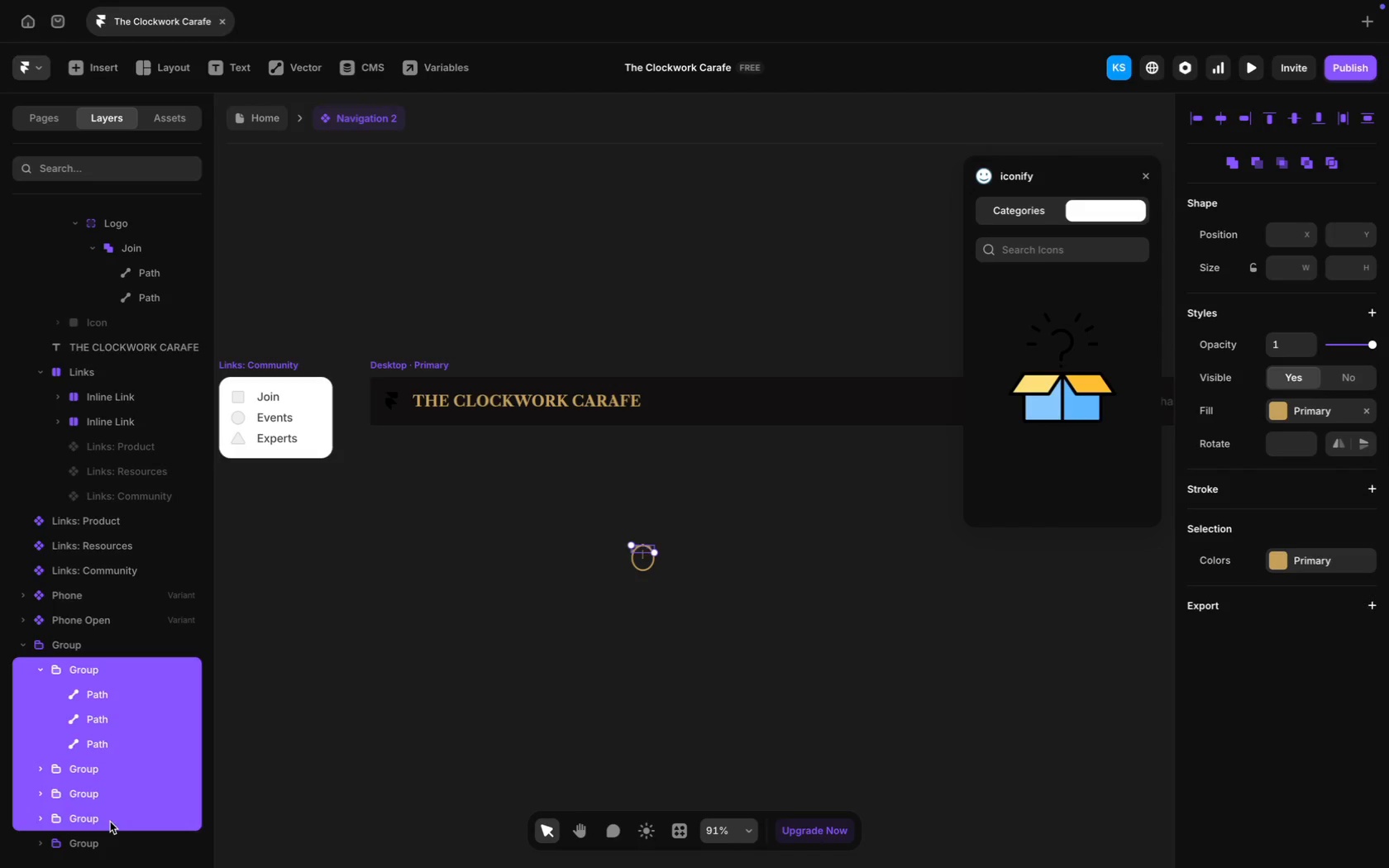 
scroll: coordinate [110, 822], scroll_direction: down, amount: 11.0
 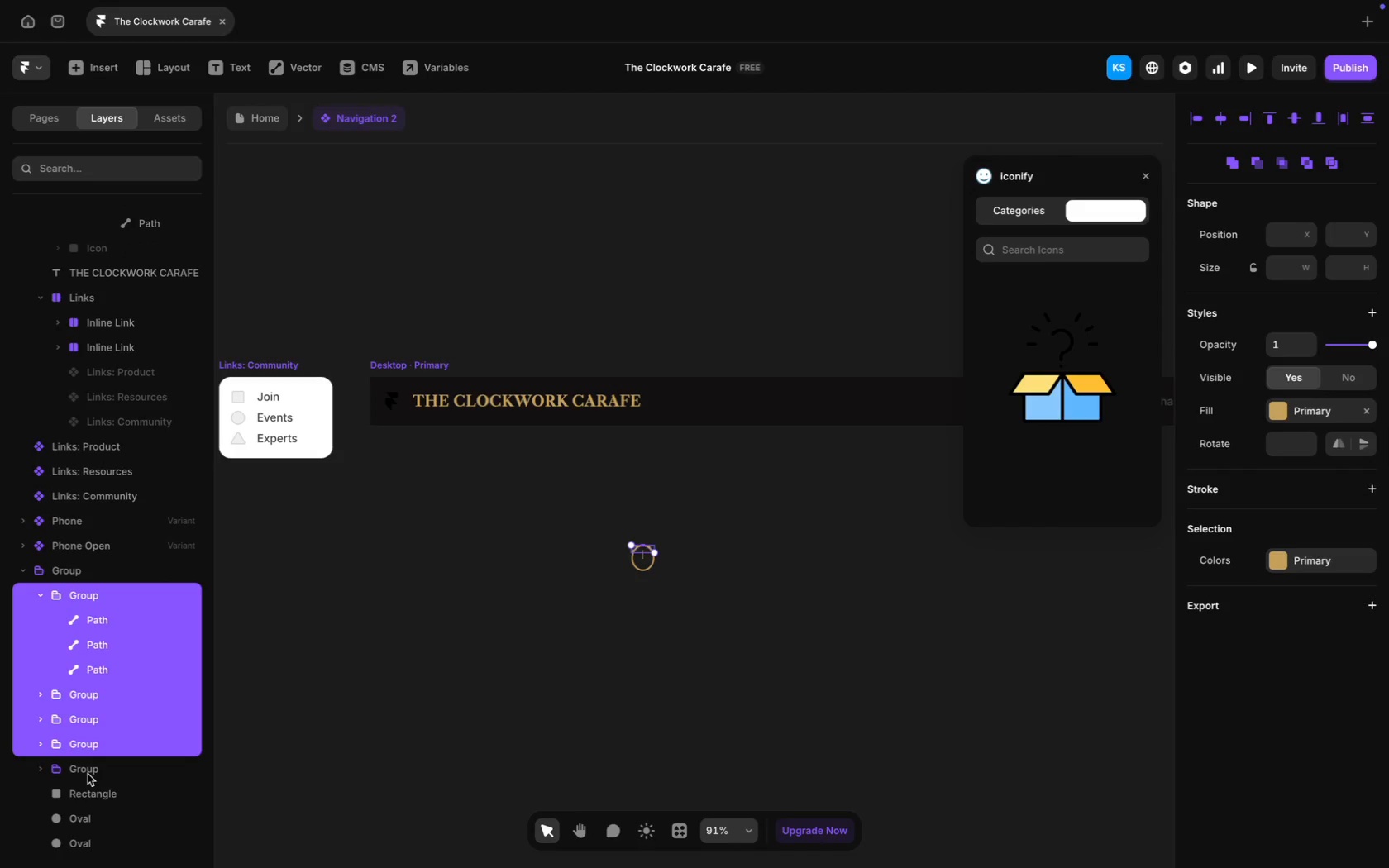 
hold_key(key=ShiftLeft, duration=1.6)
left_click([98, 770])
 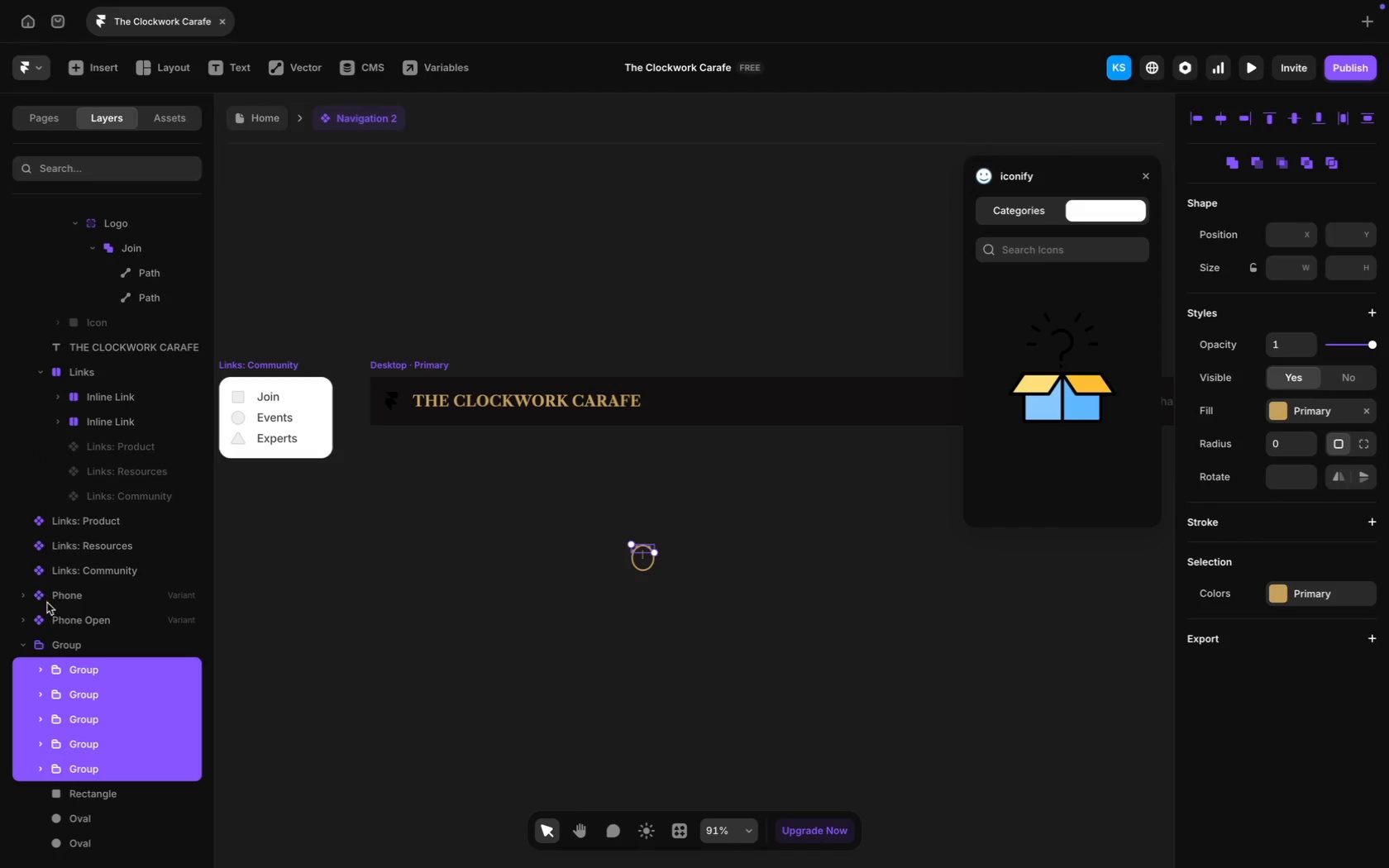 
scroll: coordinate [108, 737], scroll_direction: down, amount: 14.0
 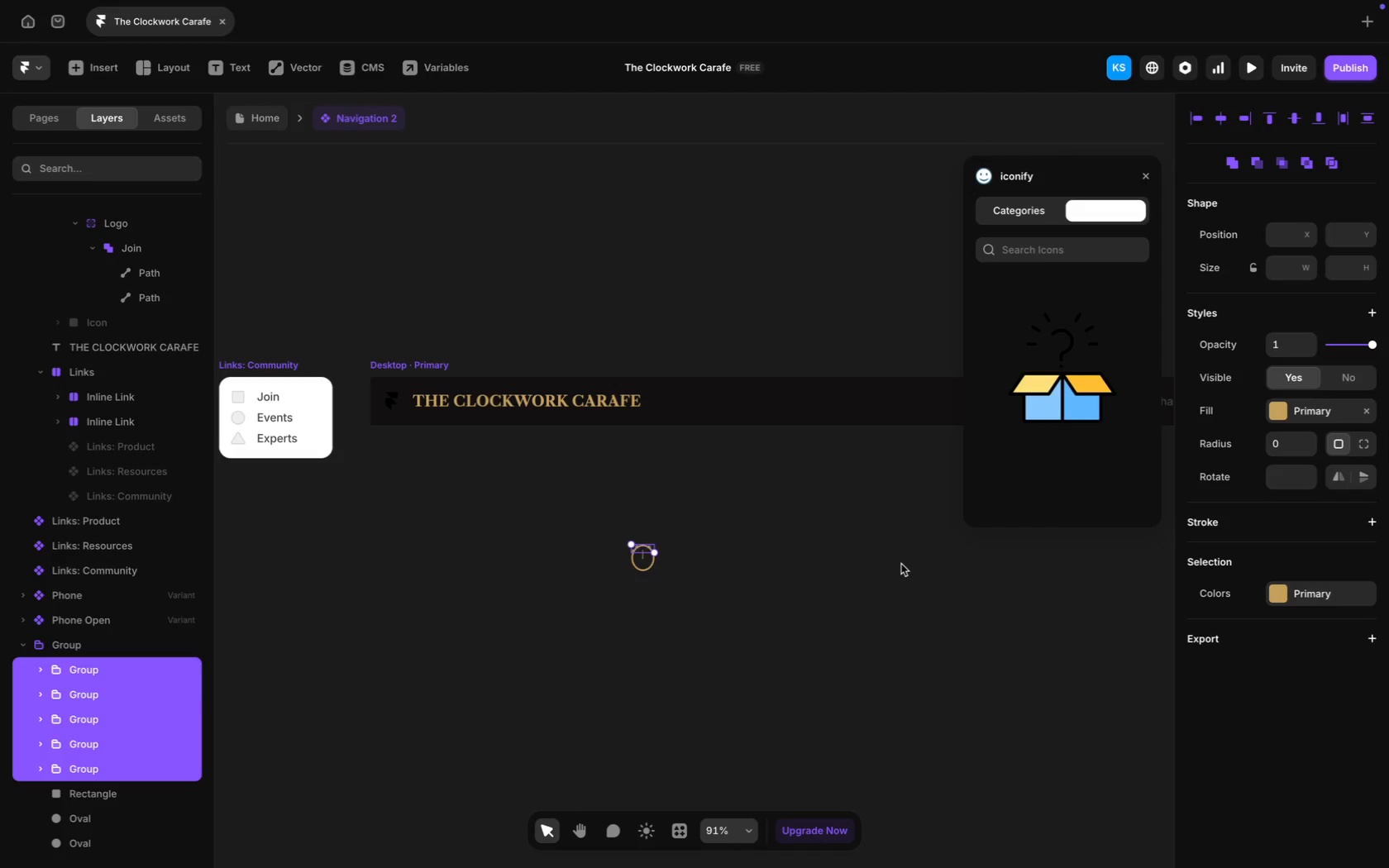 
wait(16.28)
 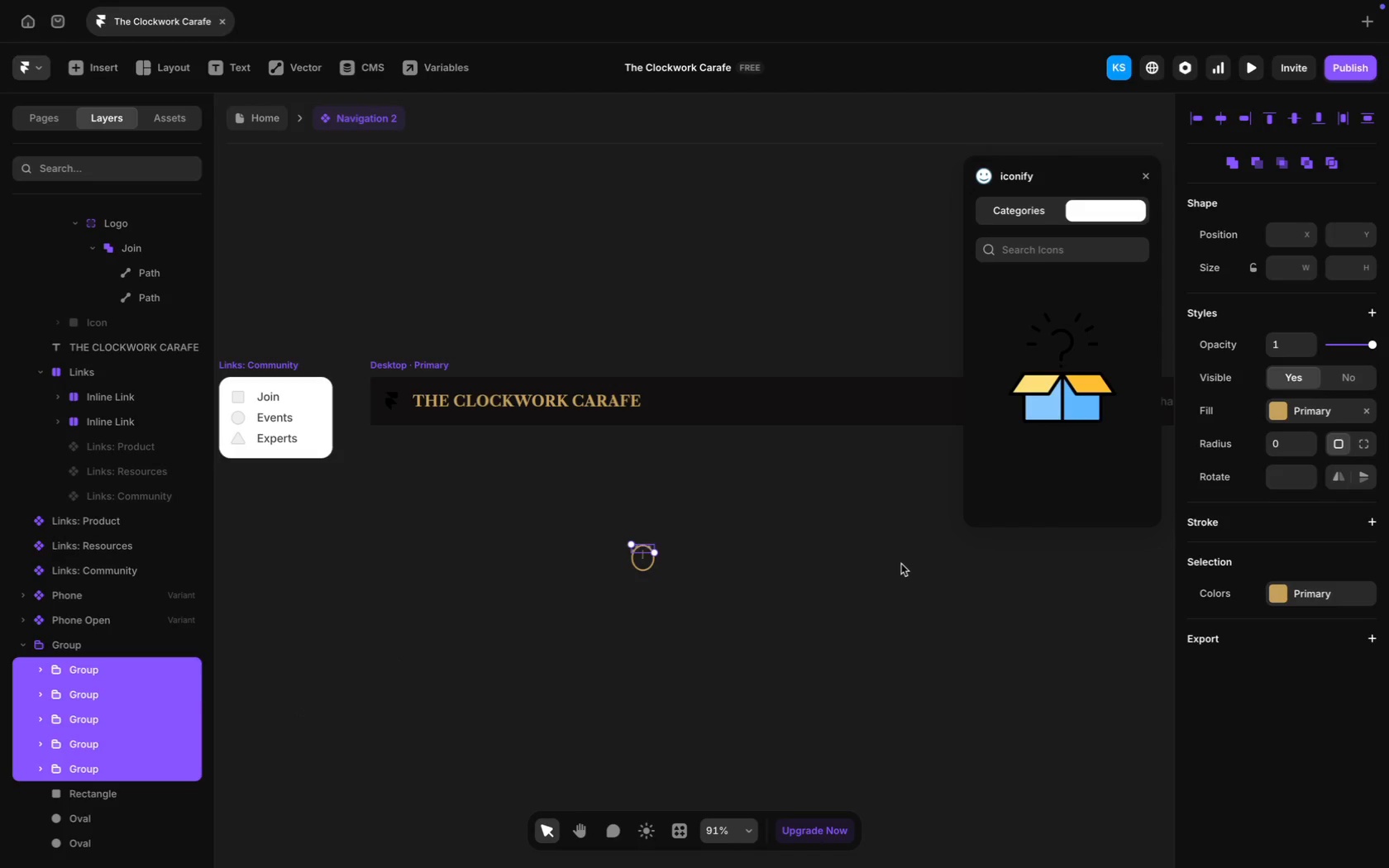 
scroll: coordinate [1310, 355], scroll_direction: up, amount: 6.0
 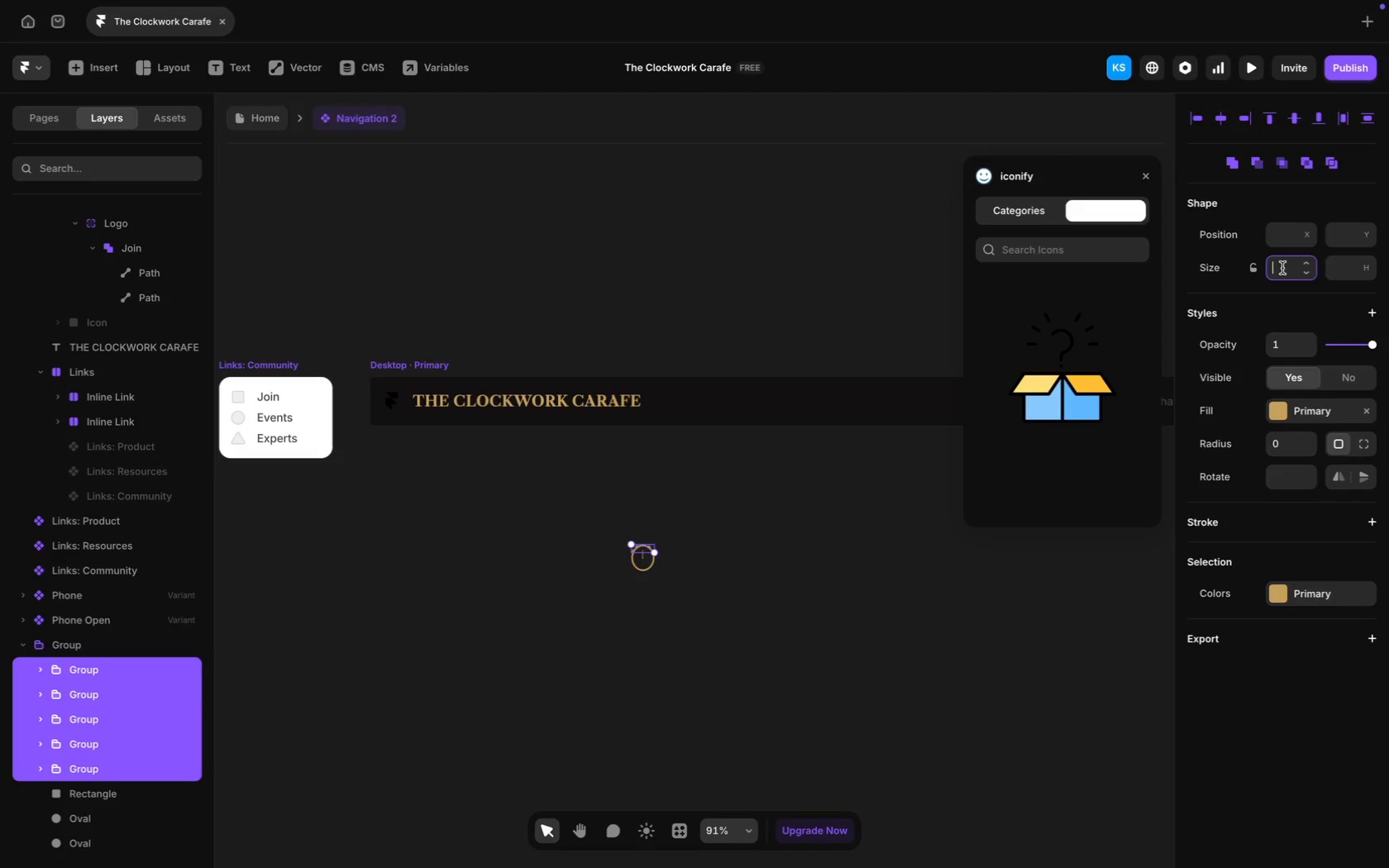 
wait(9.31)
 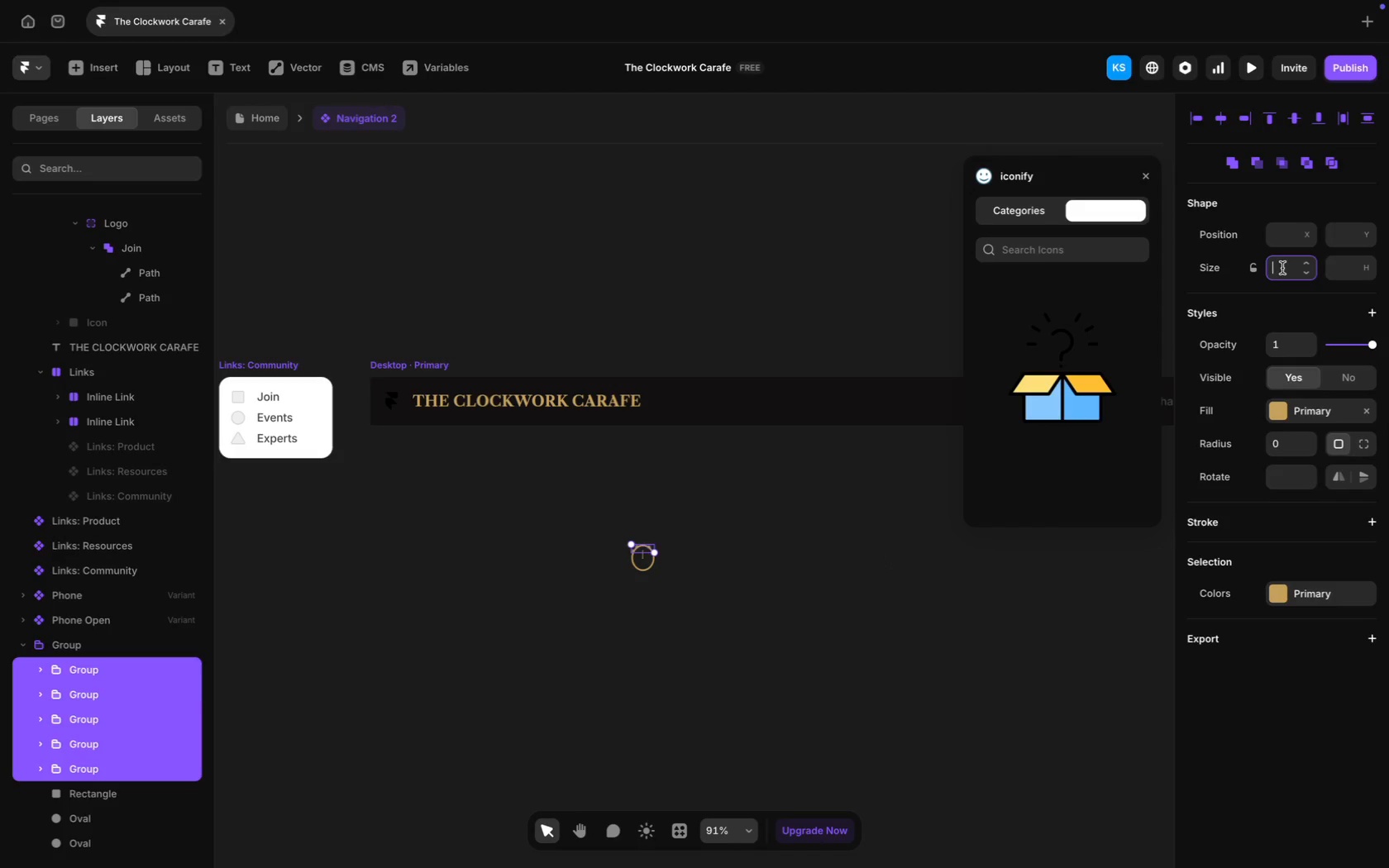 
type(30)
 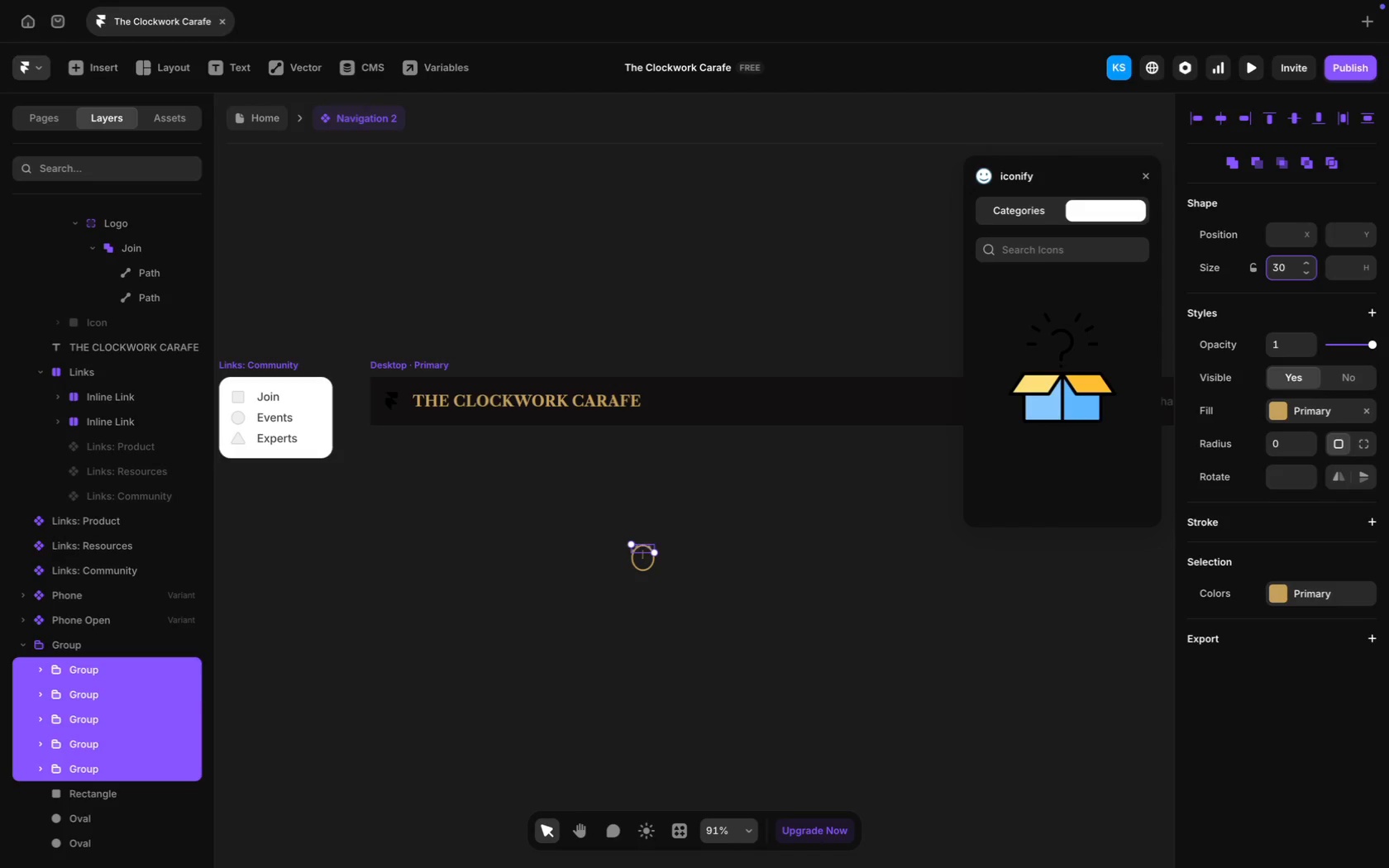 
key(Enter)
 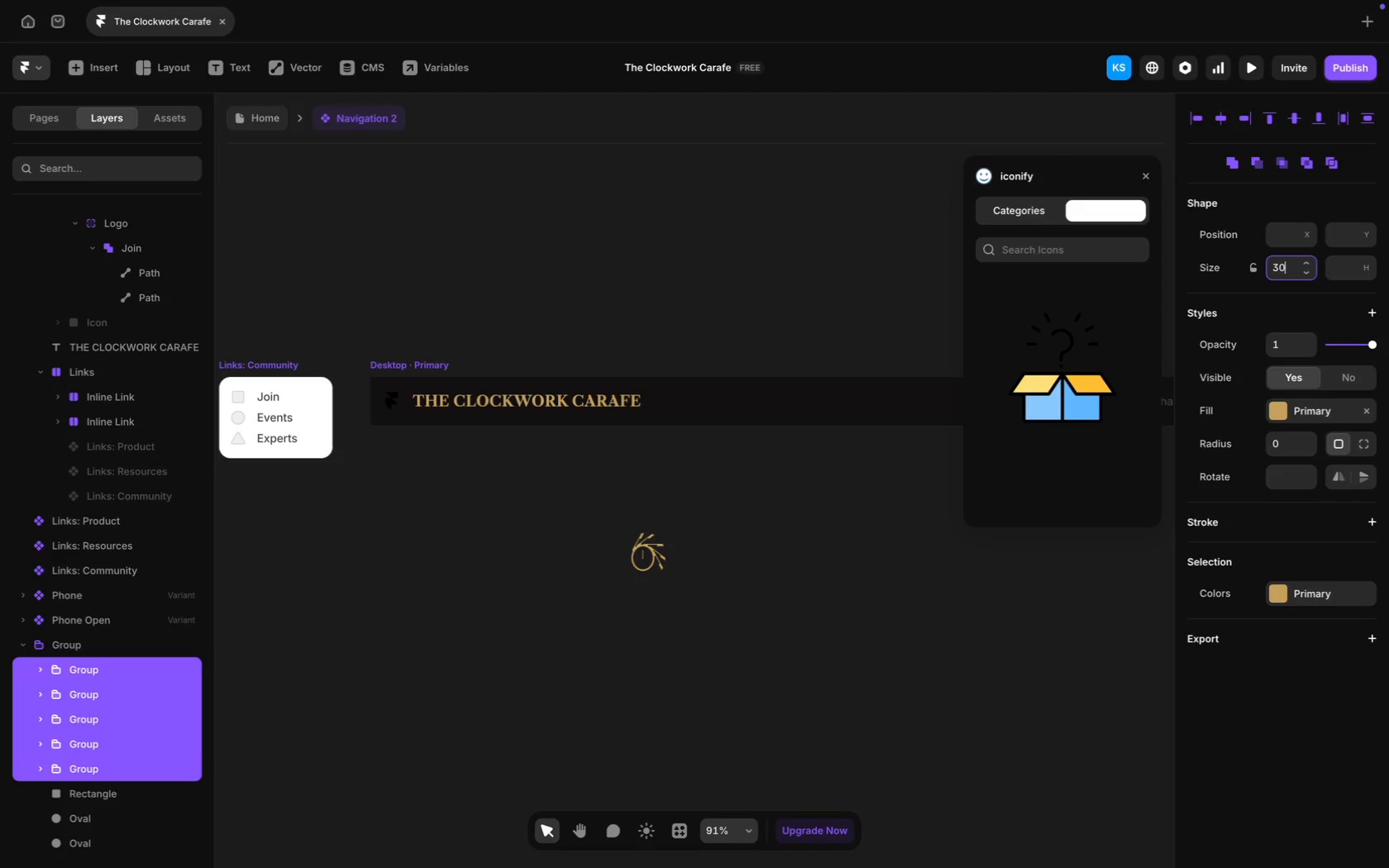 
key(Meta+Z)
 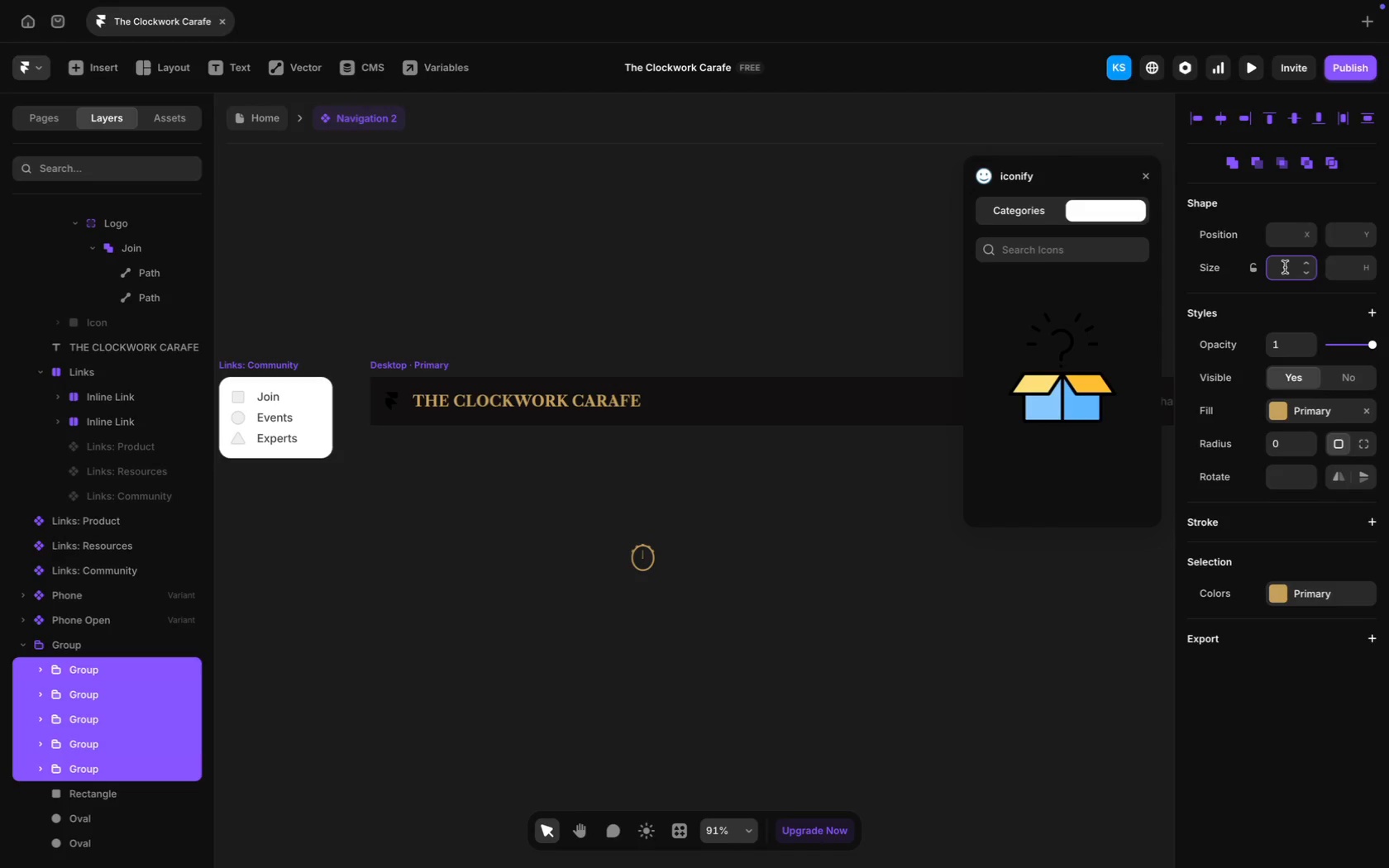 
type(10)
 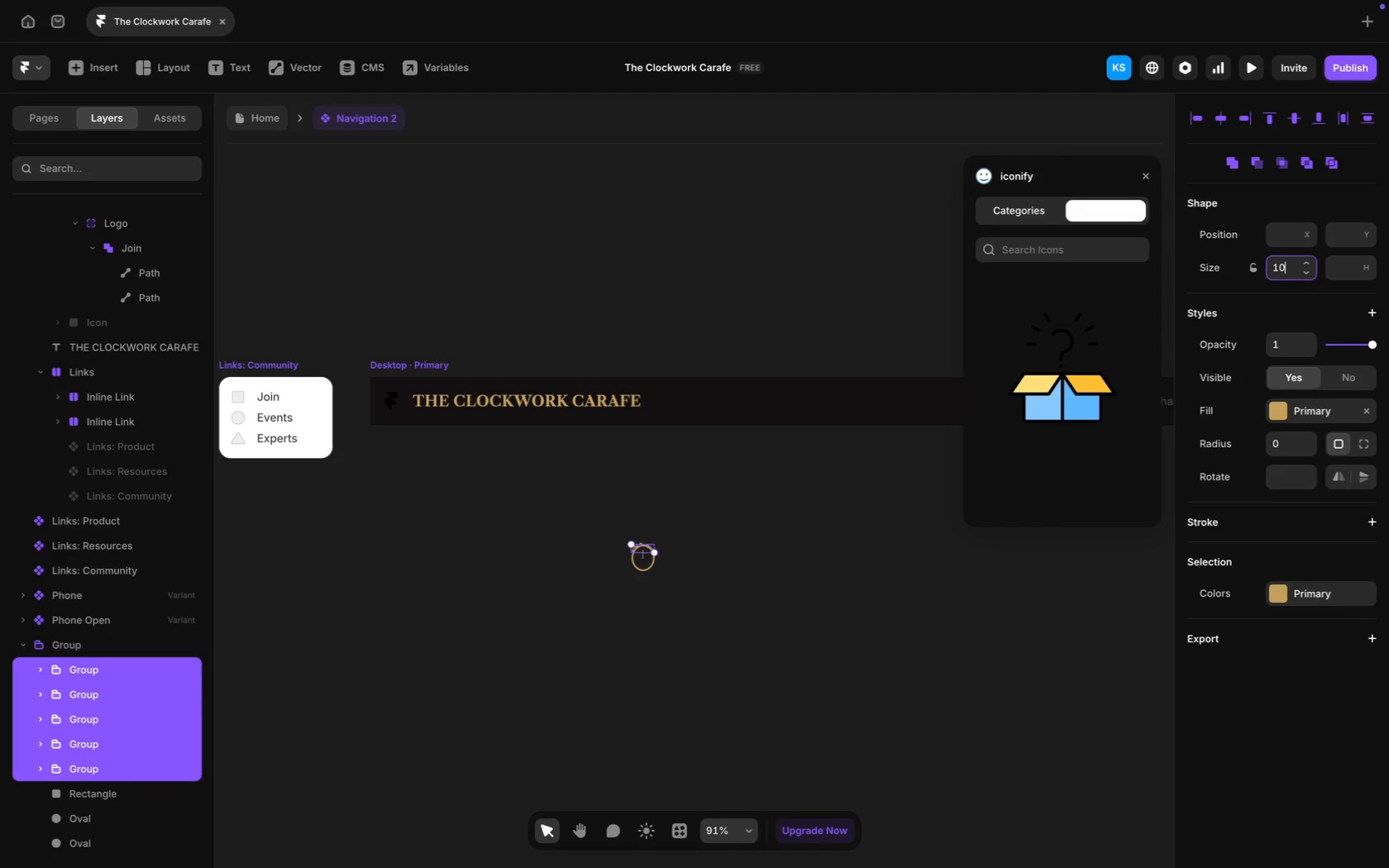 
key(Enter)
 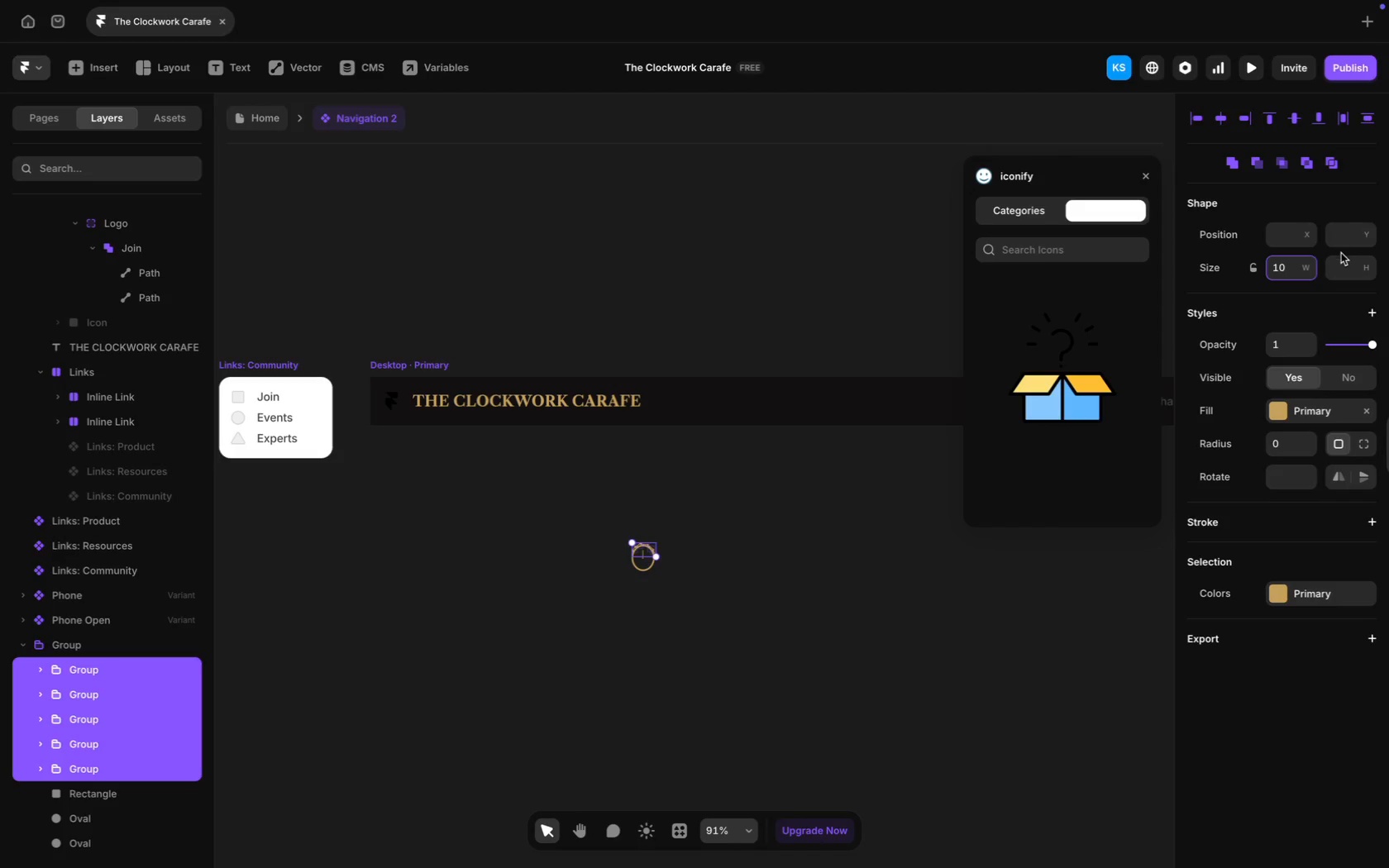 
type(10)
 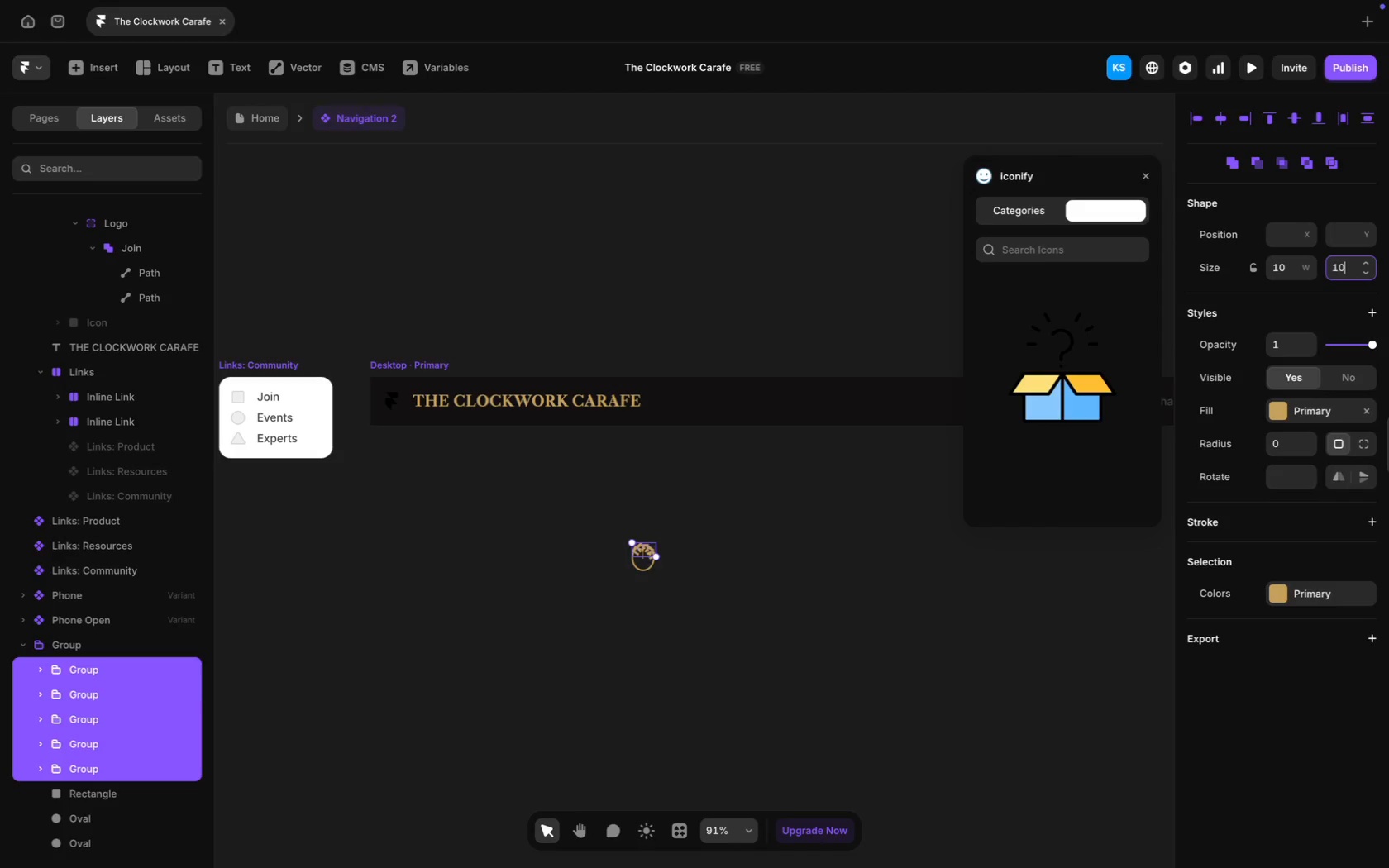 
key(Enter)
 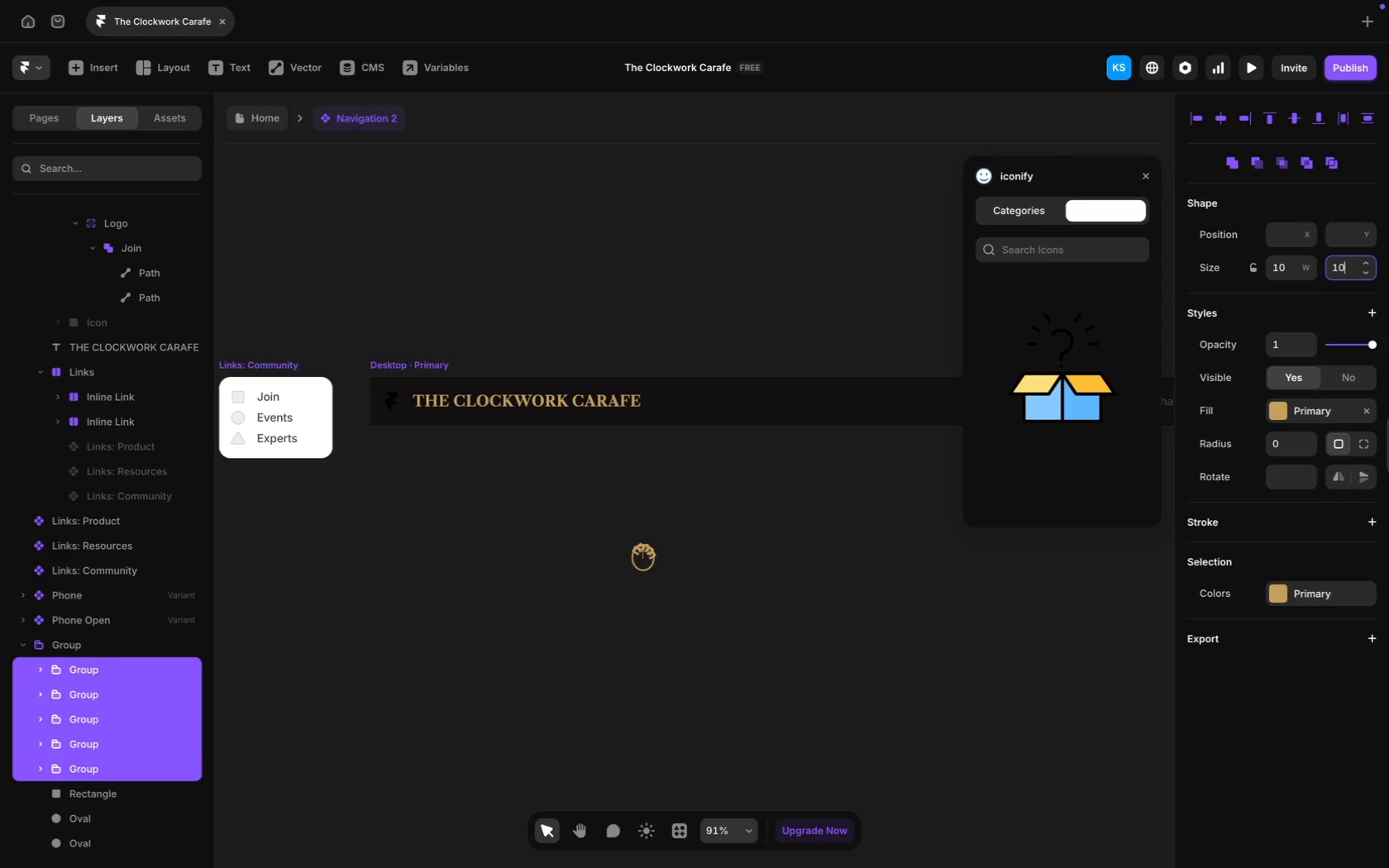 
key(Meta+Z)
 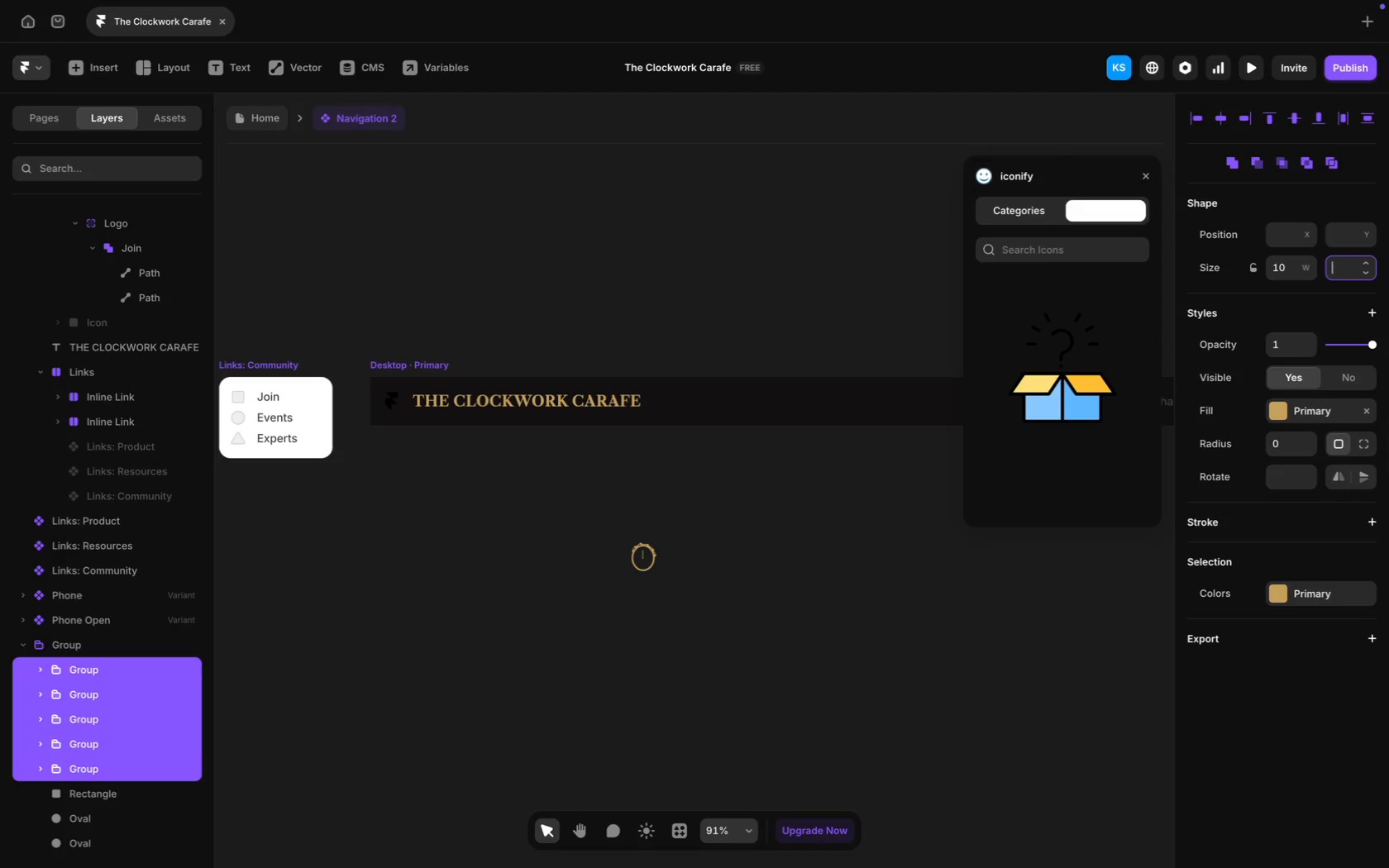 
key(Meta+Z)
 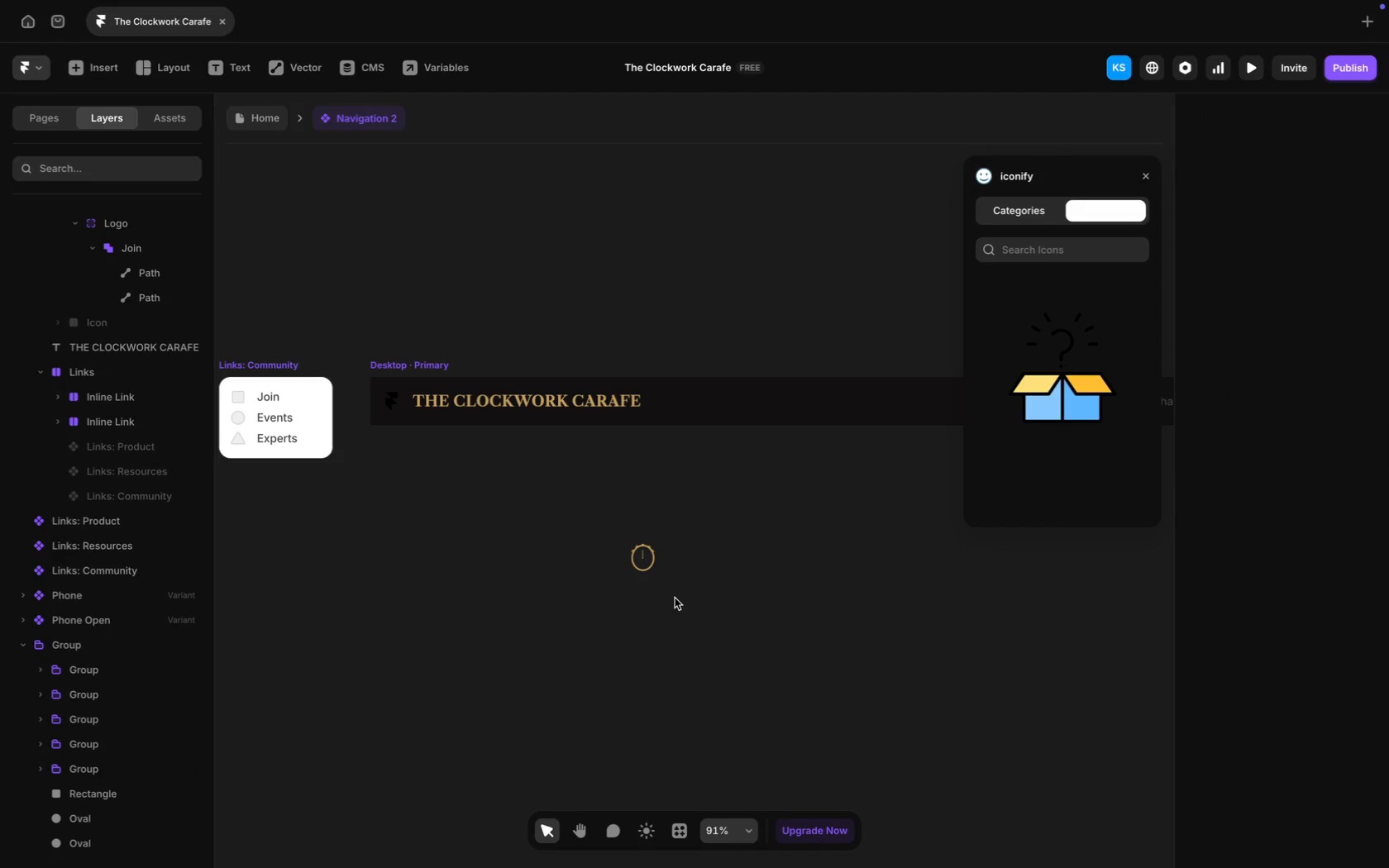 
left_click([81, 645])
 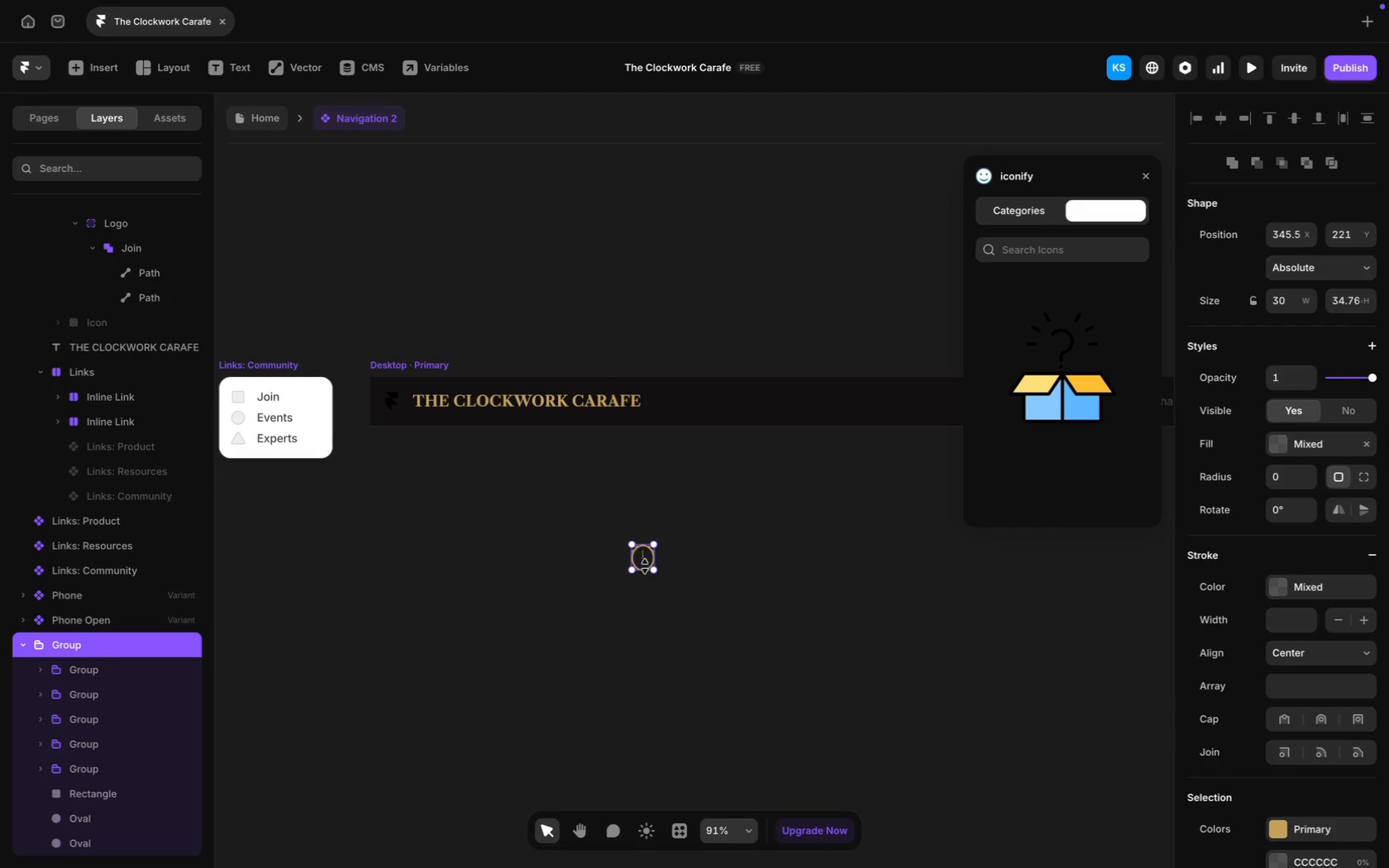 
left_click_drag(start_coordinate=[645, 559], to_coordinate=[395, 403])
 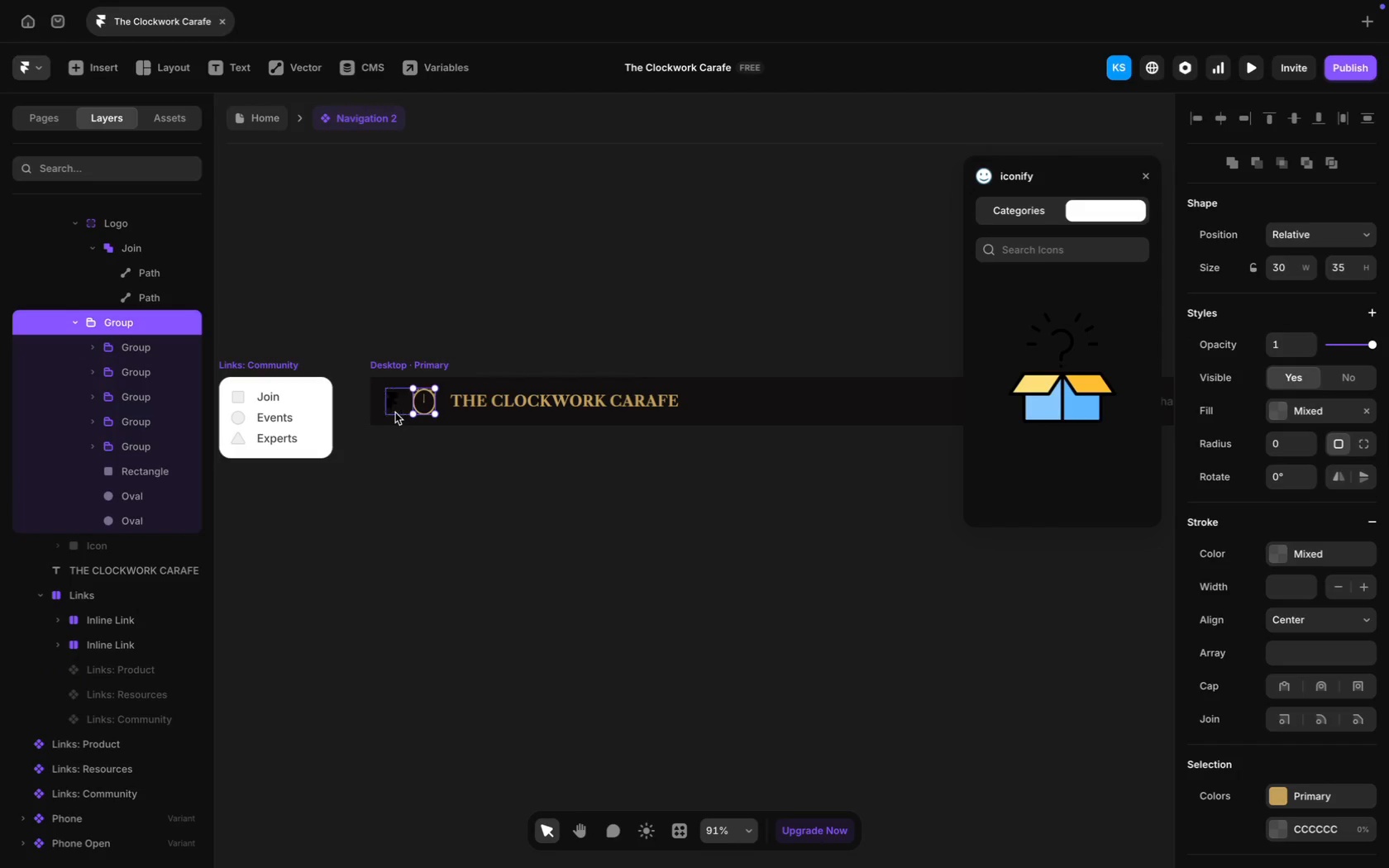 
left_click([411, 460])
 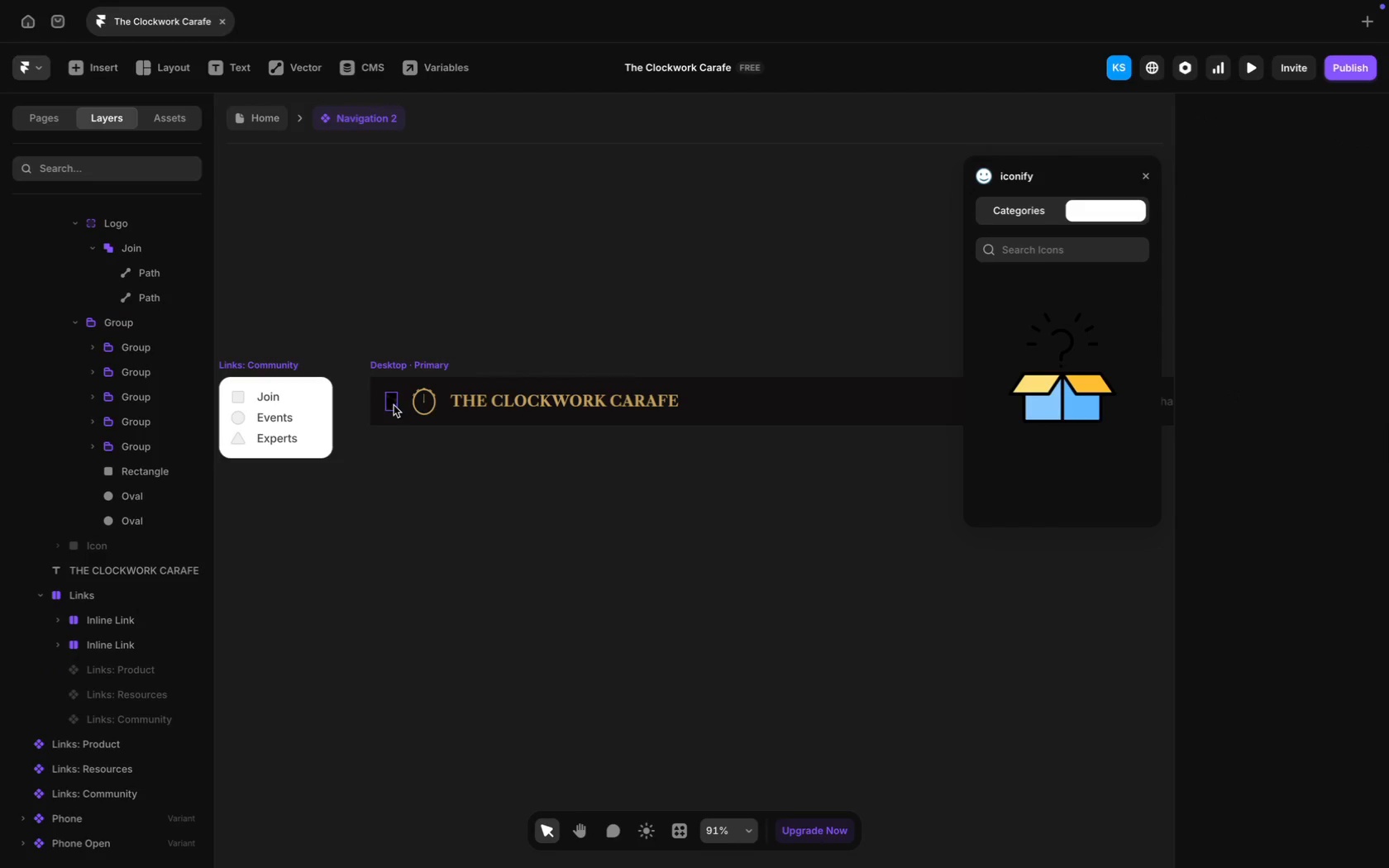 
left_click([392, 403])
 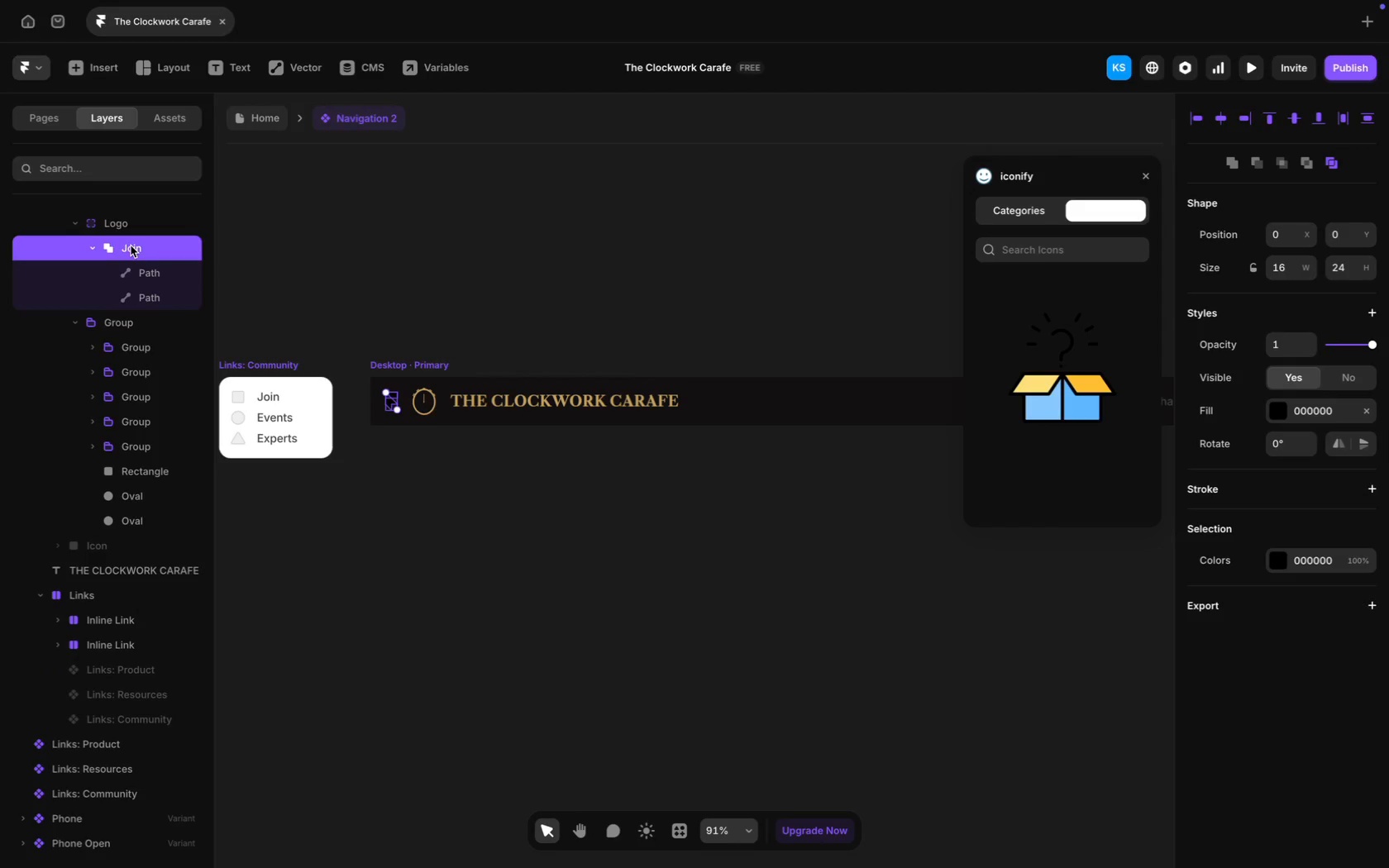 
key(Backspace)
 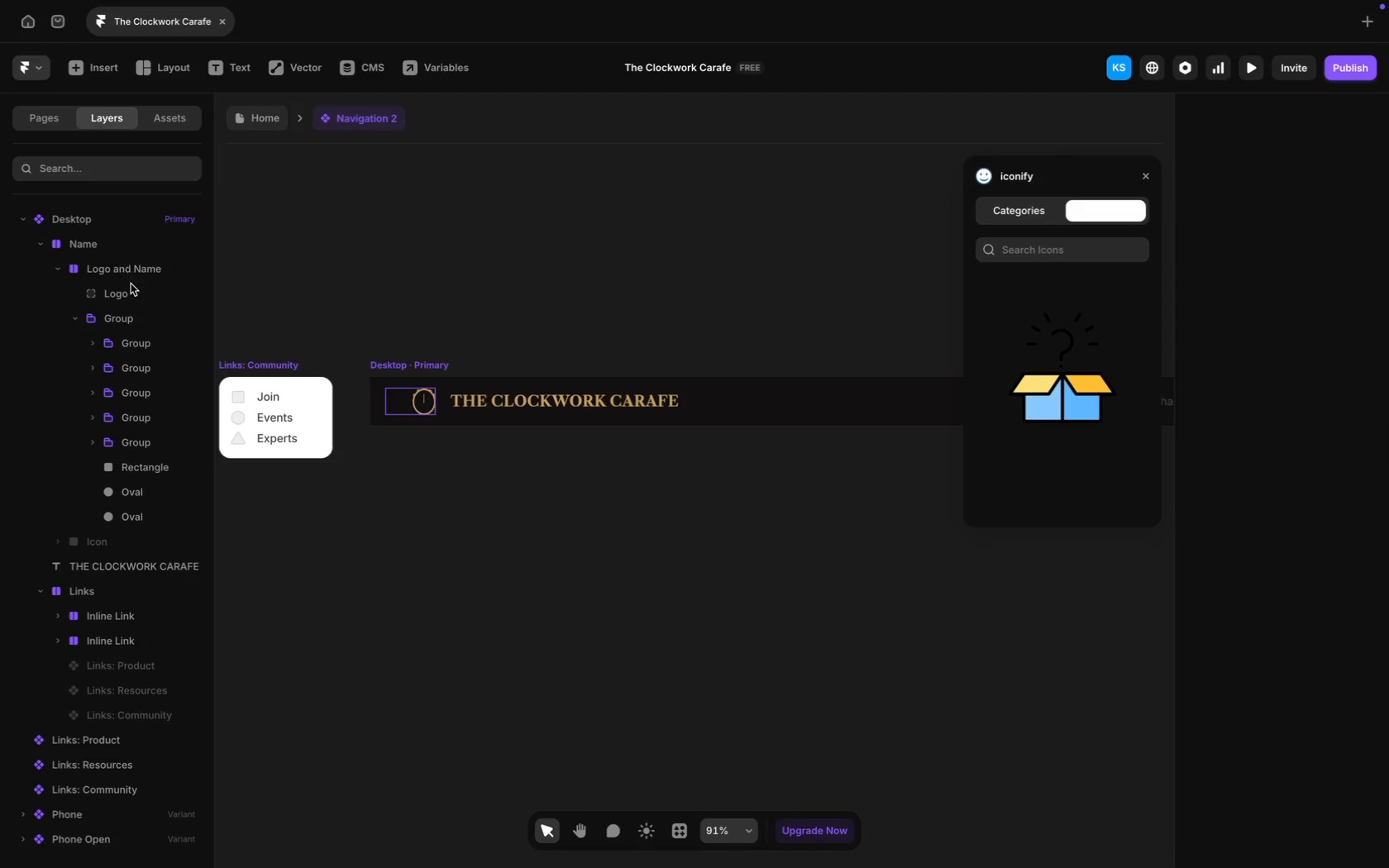 
mouse_move([108, 303])
 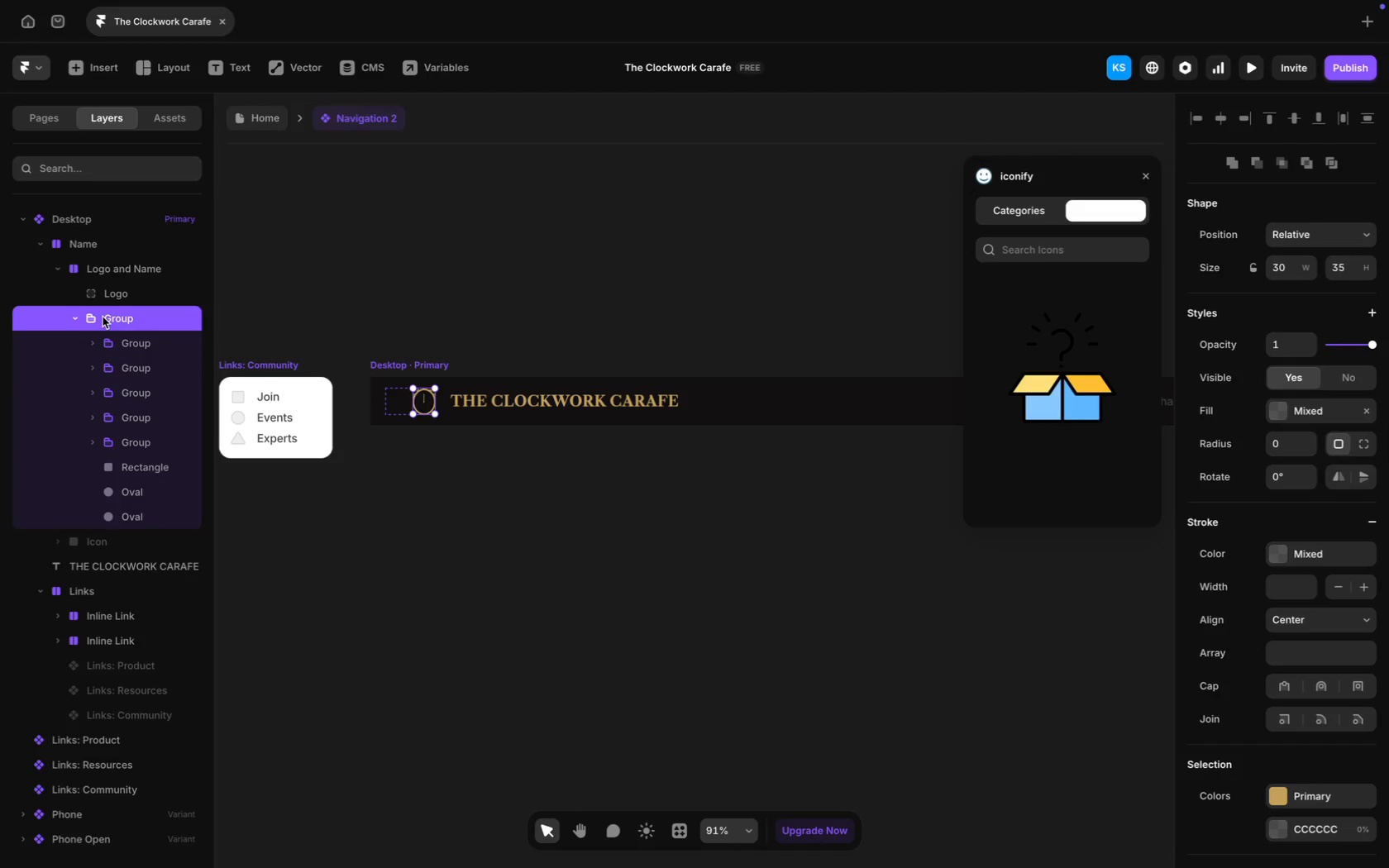 
left_click_drag(start_coordinate=[103, 316], to_coordinate=[111, 293])
 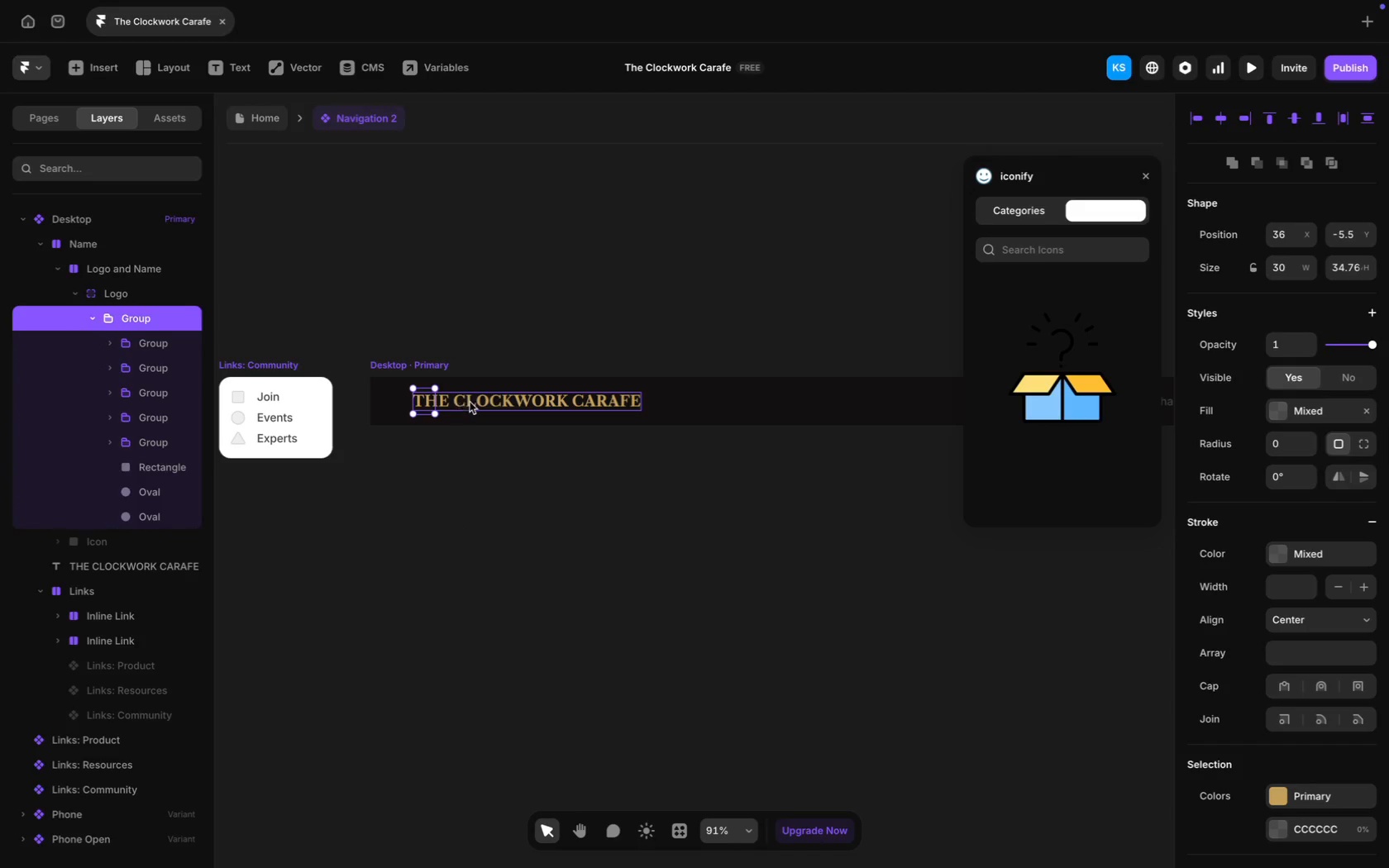 
key(Meta+Z)
 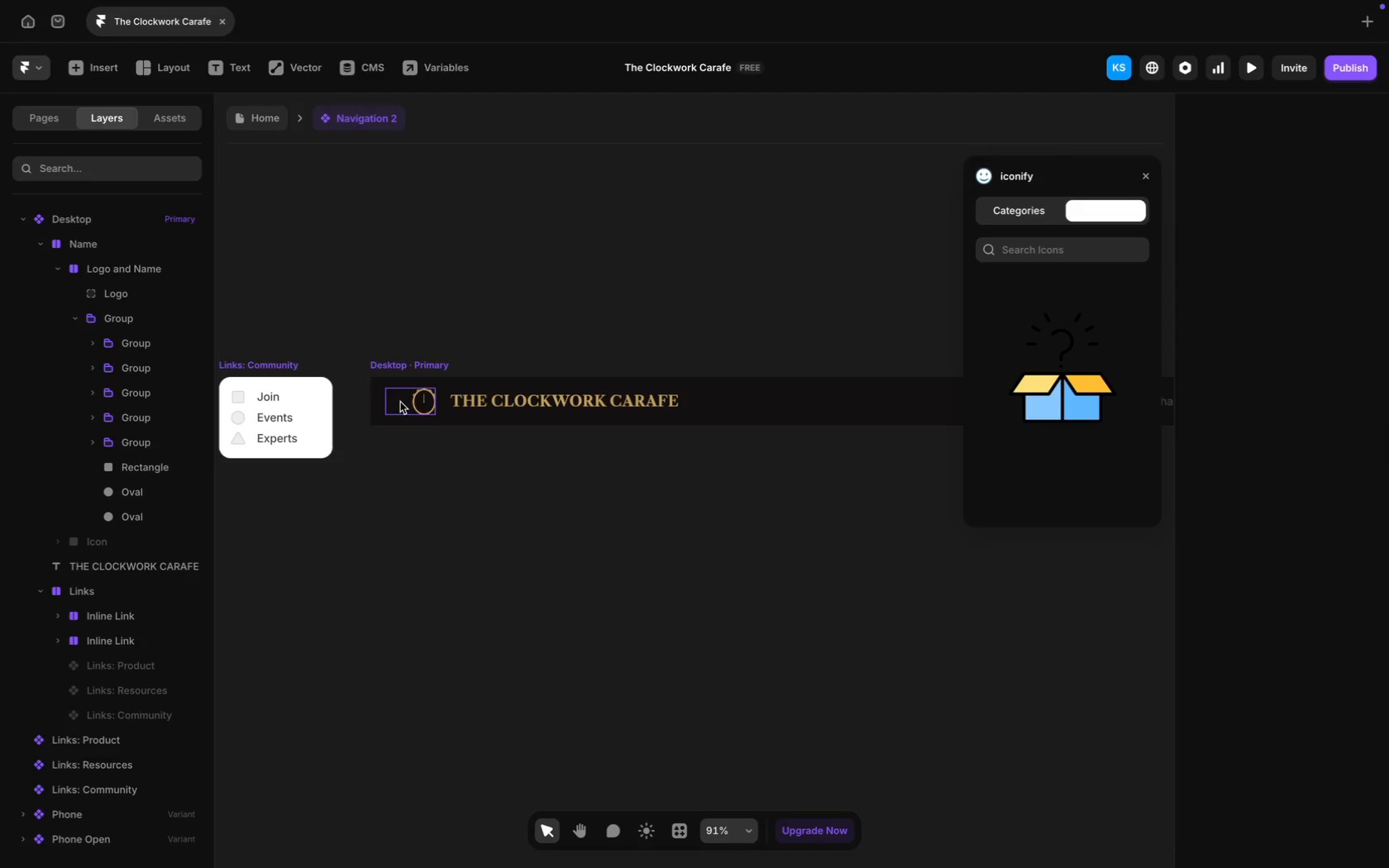 
left_click_drag(start_coordinate=[420, 404], to_coordinate=[396, 403])
 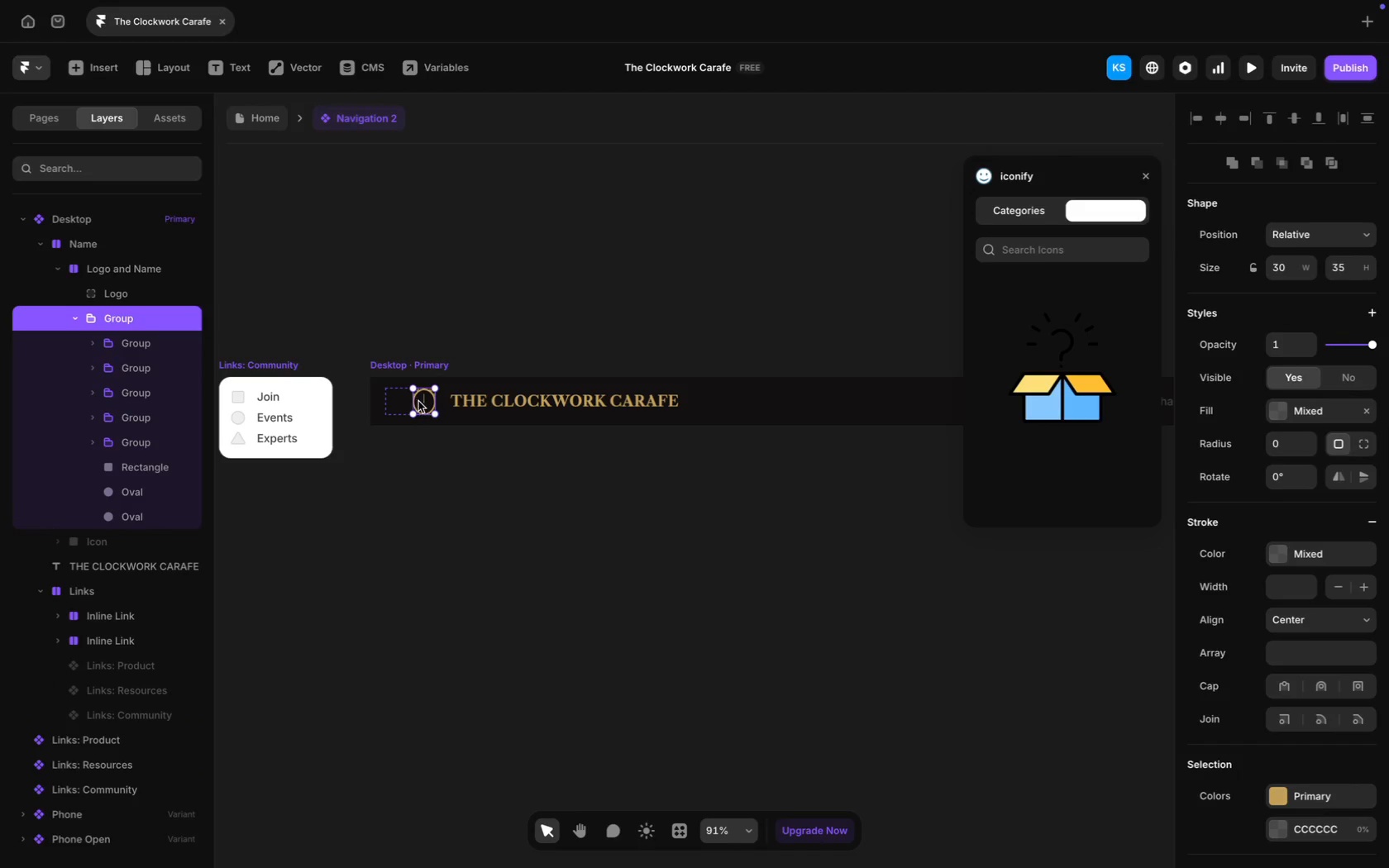 
left_click_drag(start_coordinate=[423, 403], to_coordinate=[397, 403])
 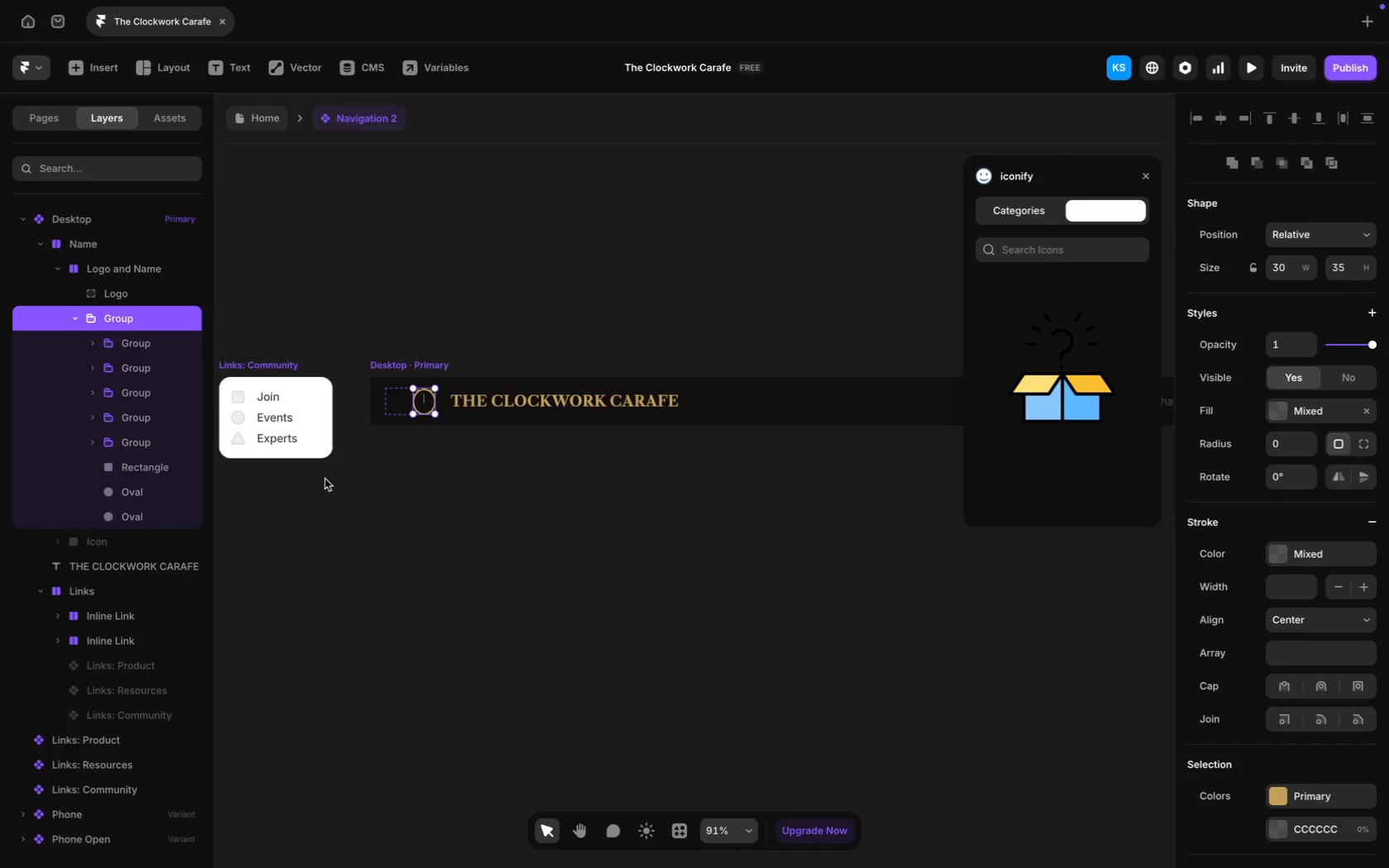 
left_click([340, 494])
 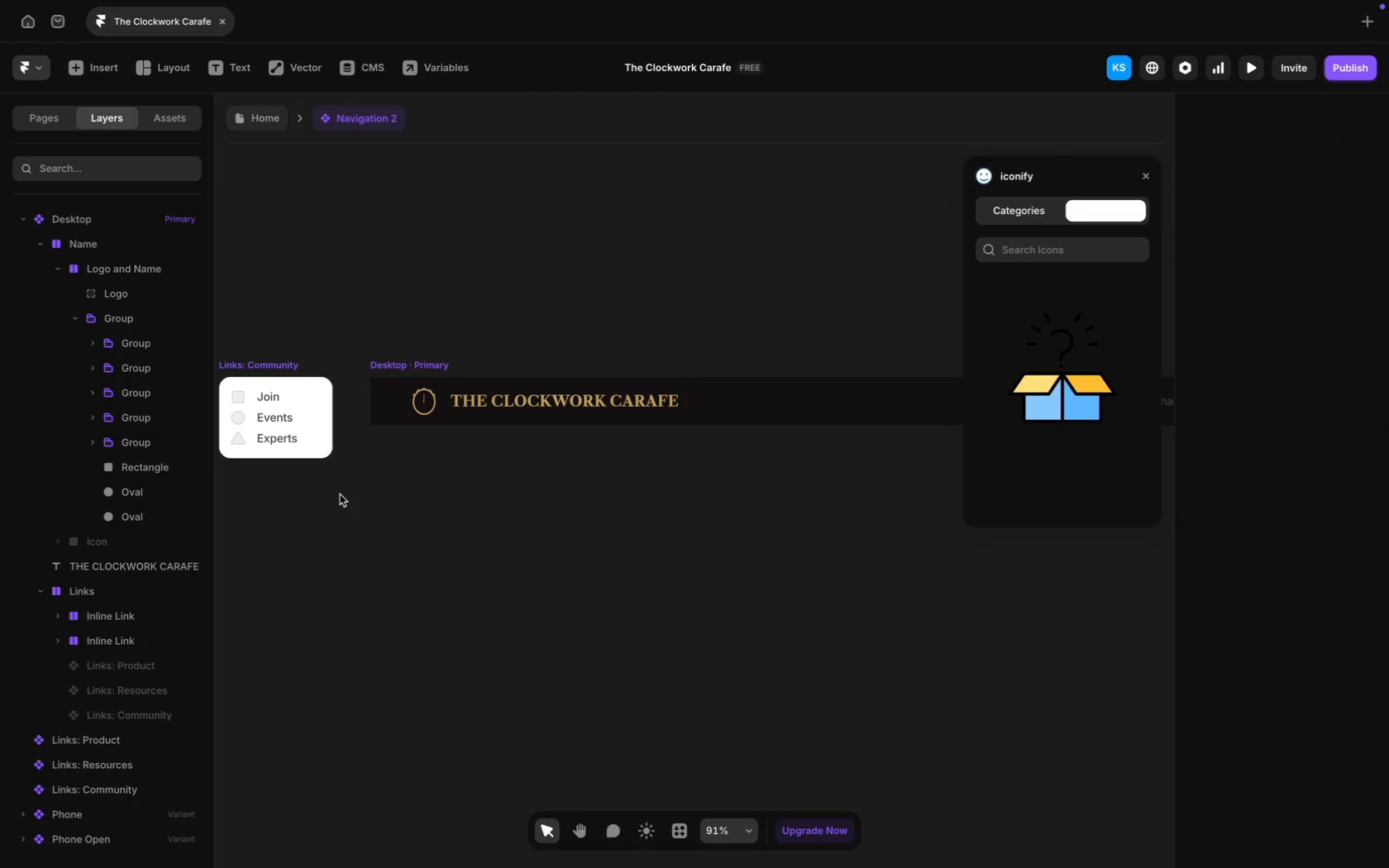 
scroll: coordinate [340, 494], scroll_direction: down, amount: 81.0
 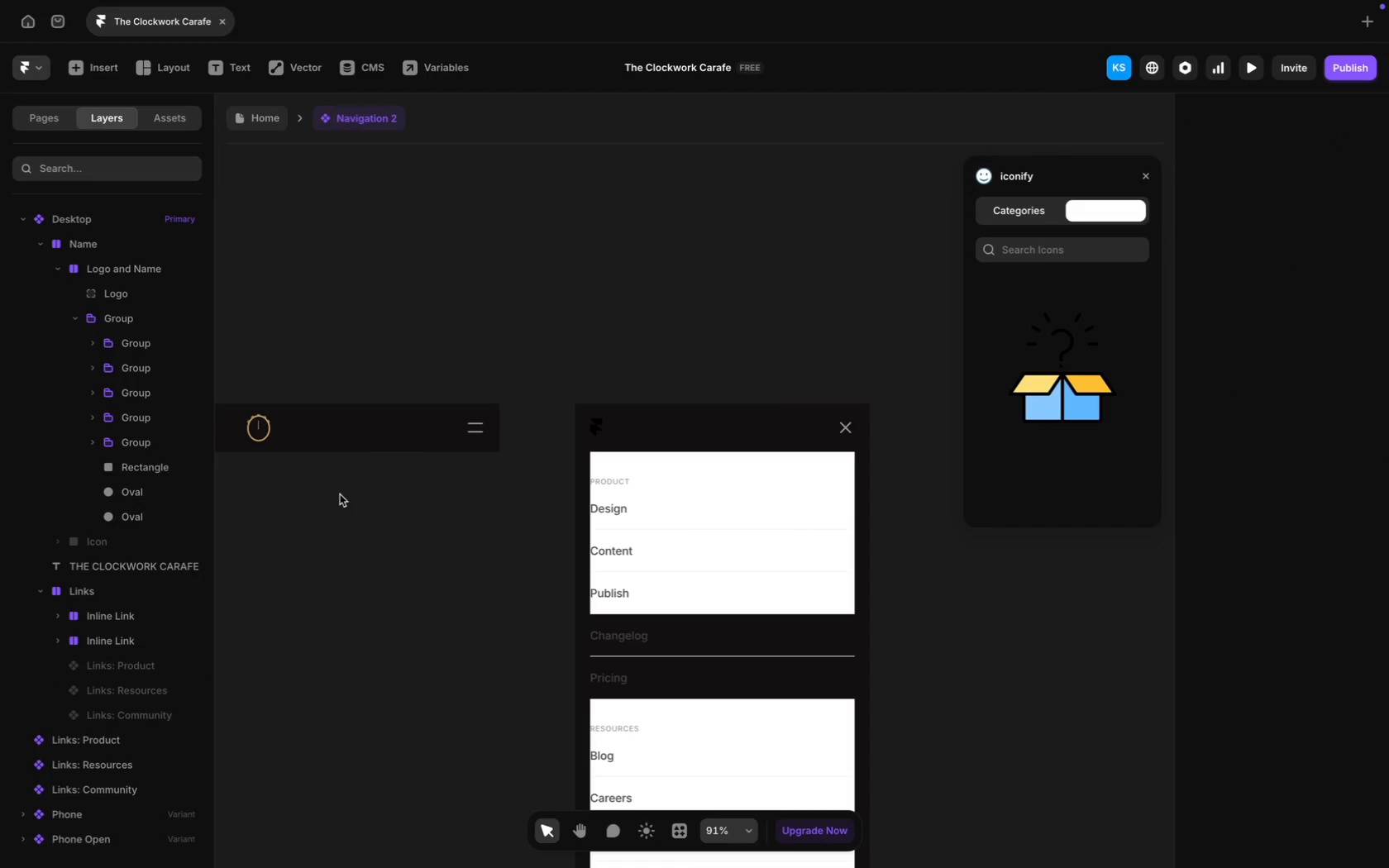 
scroll: coordinate [340, 494], scroll_direction: up, amount: 4.0
 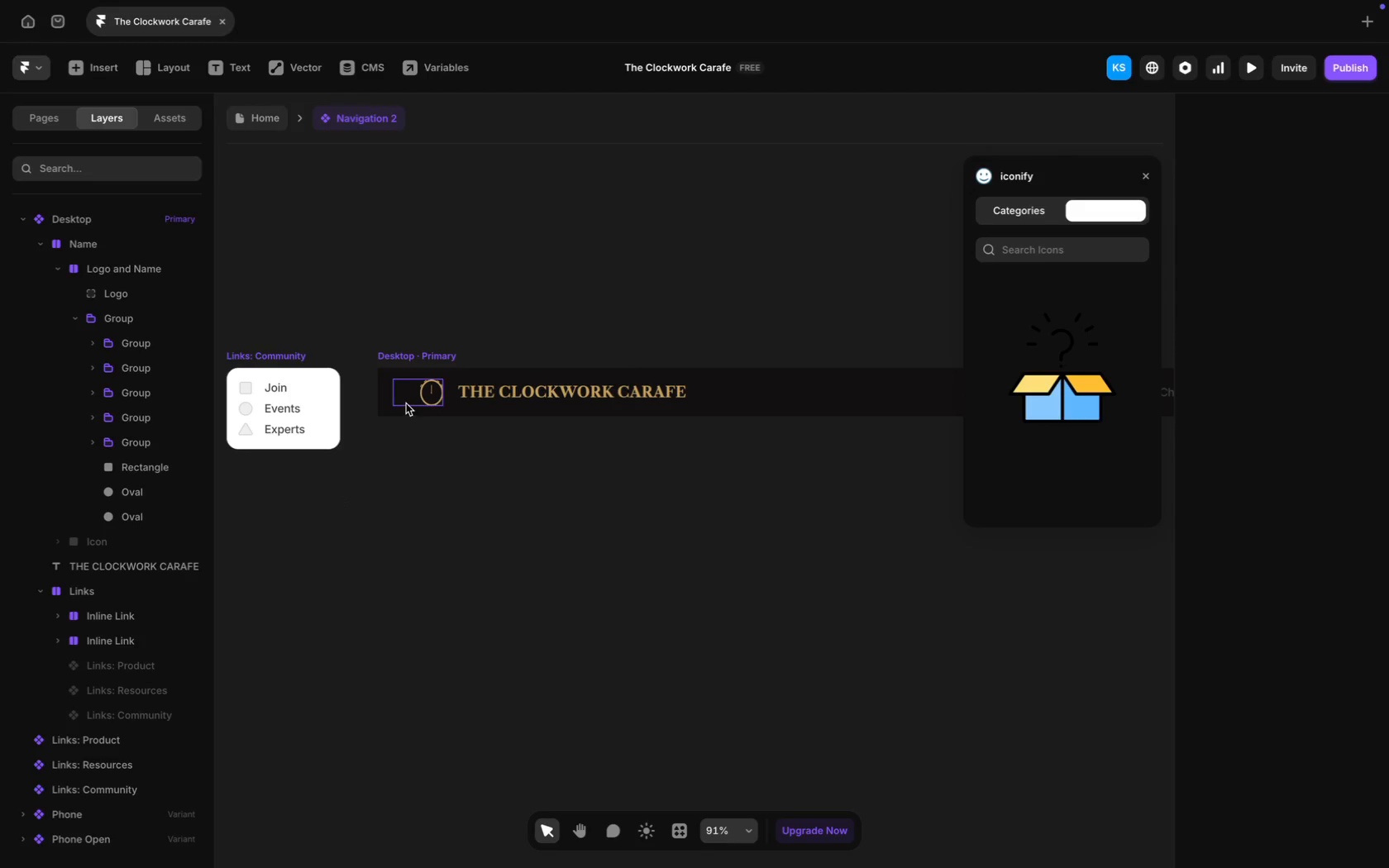 
left_click([399, 390])
 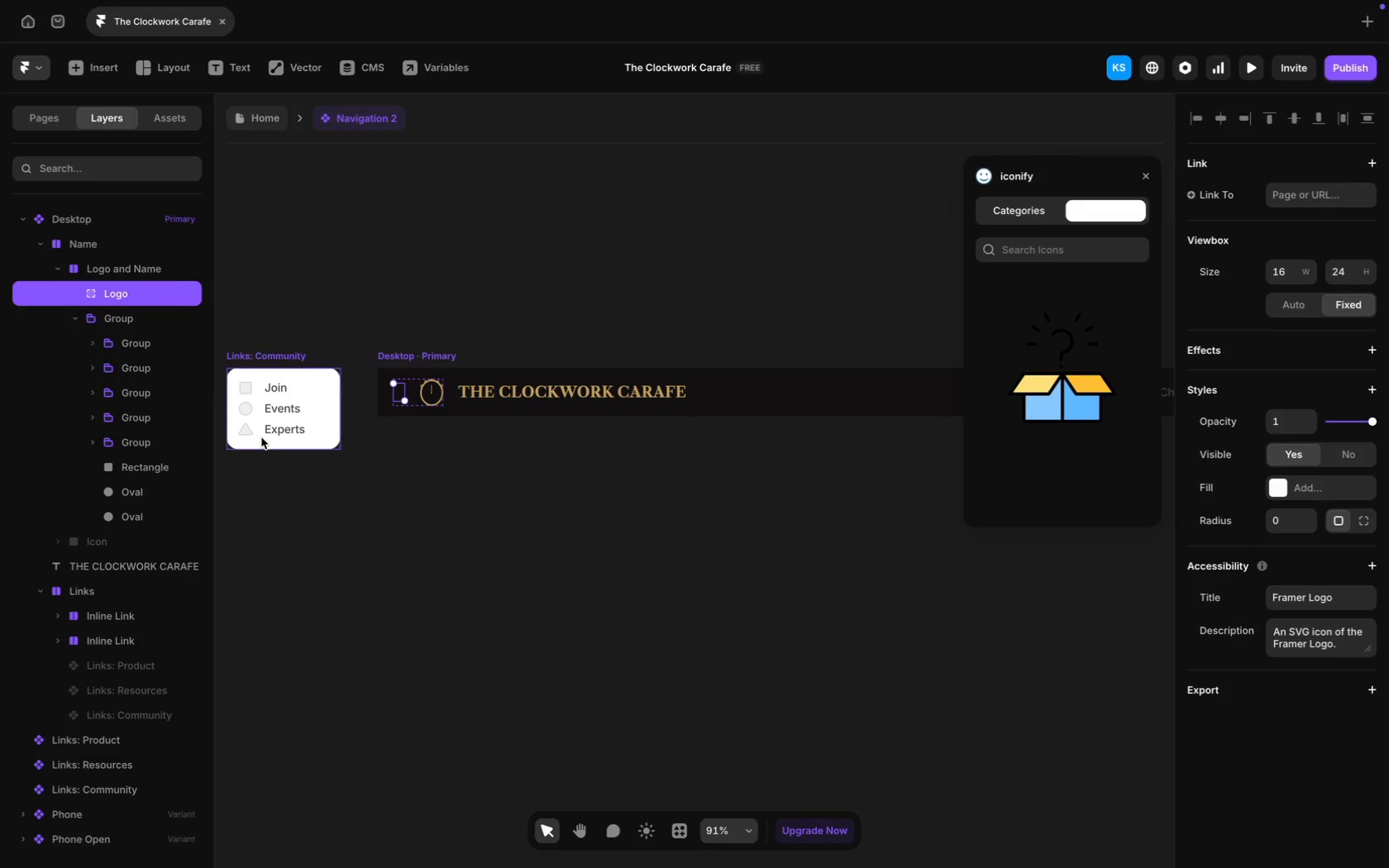 
wait(5.4)
 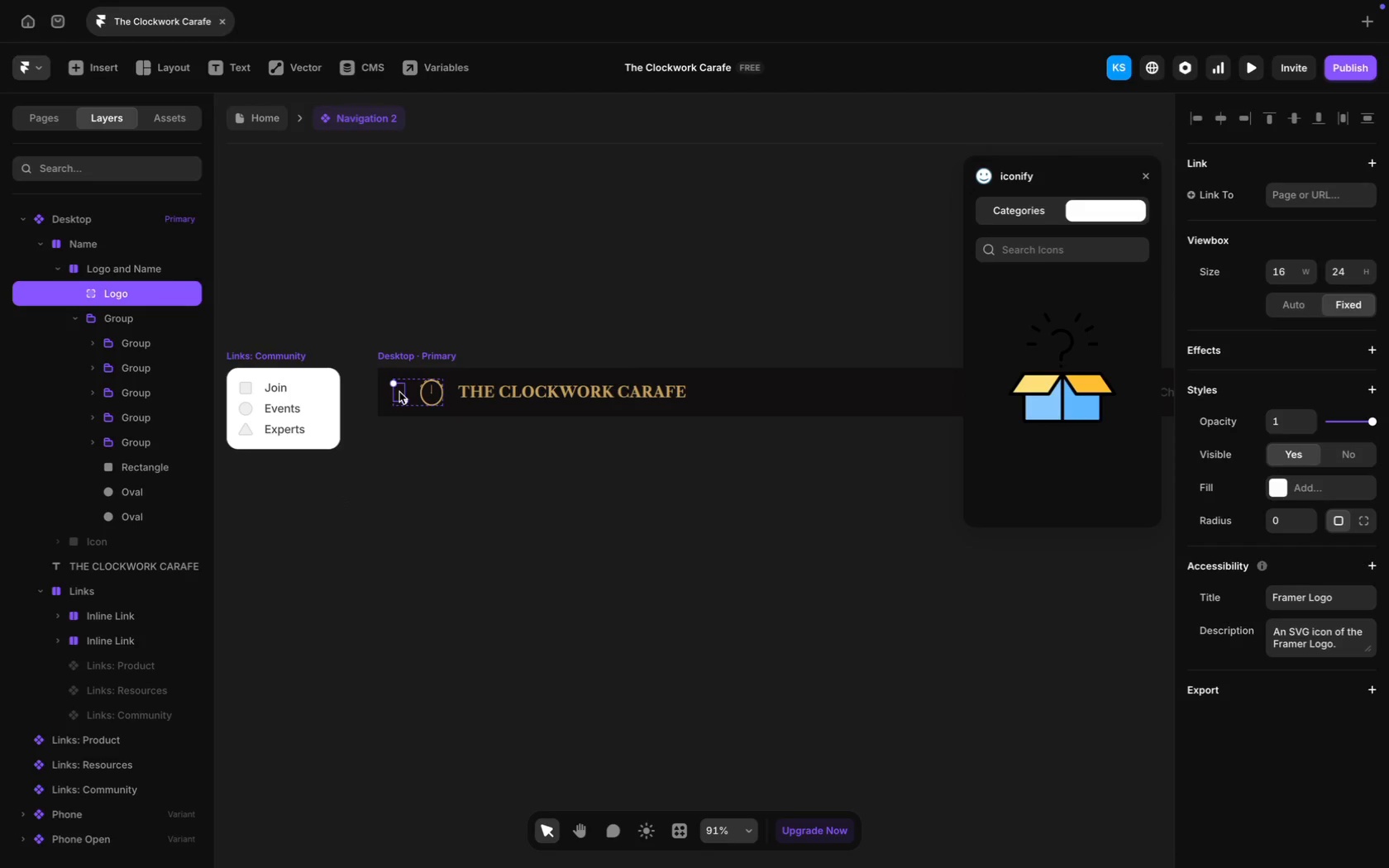 
key(Backspace)
 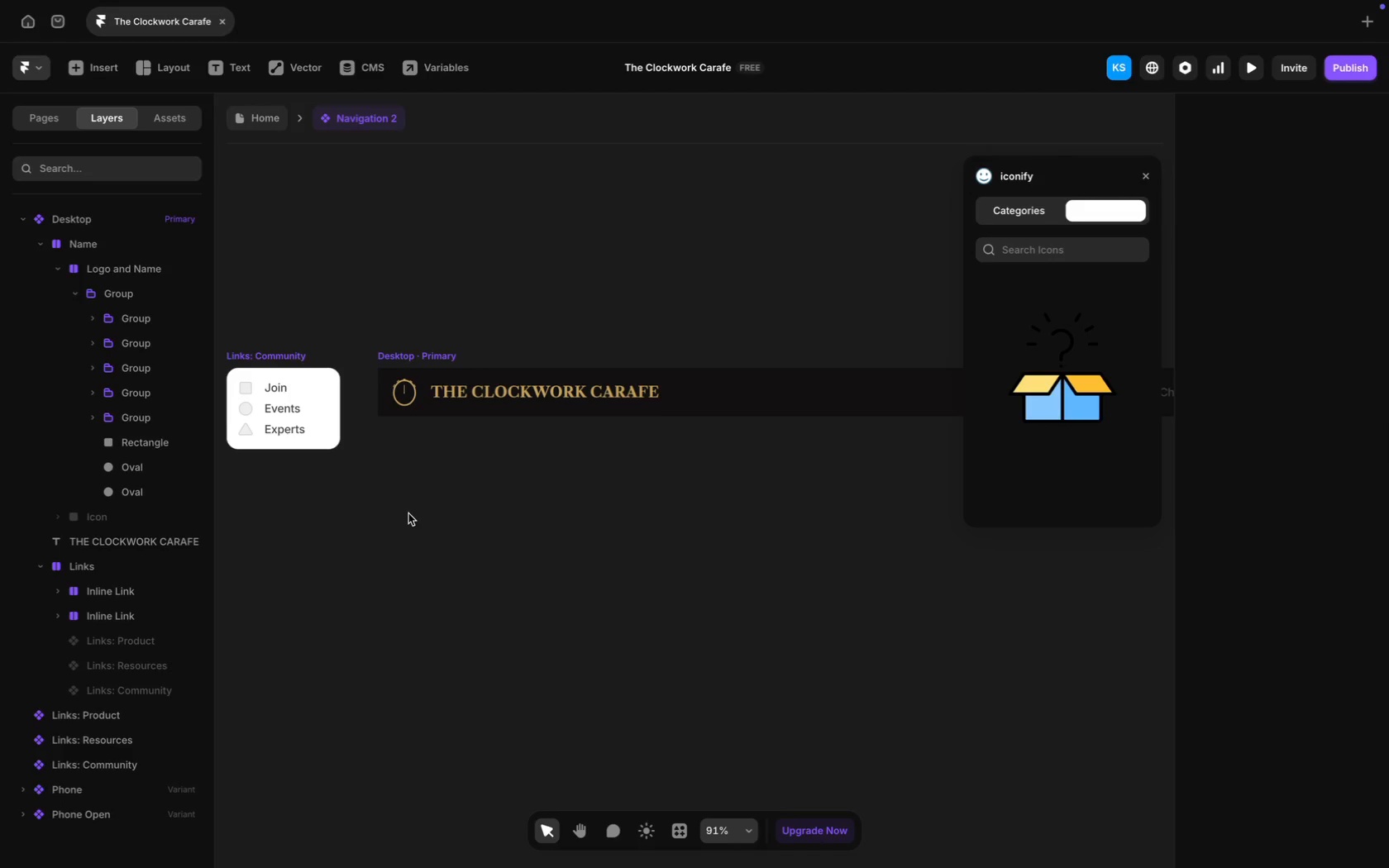 
scroll: coordinate [602, 488], scroll_direction: down, amount: 85.0
 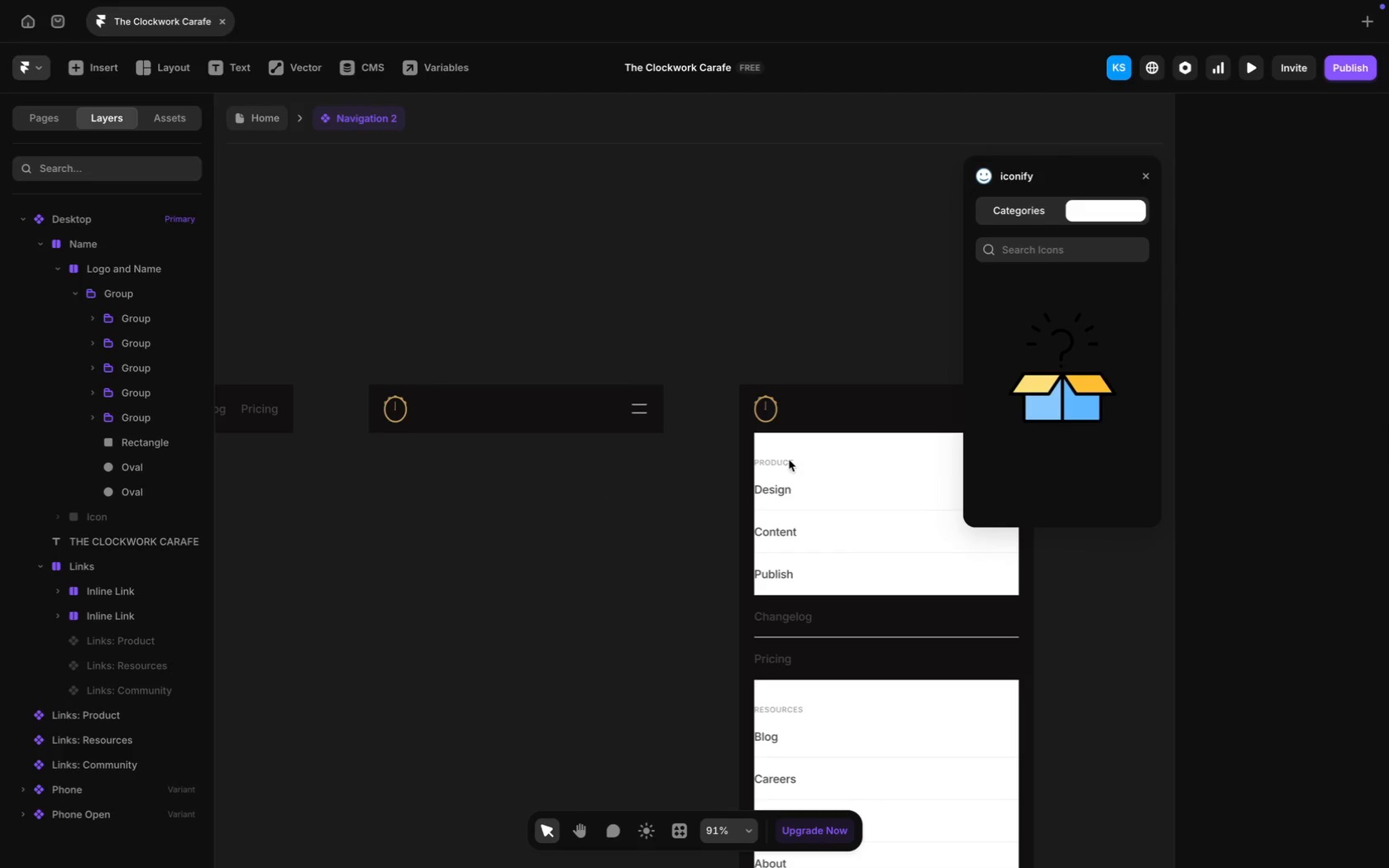 
left_click([845, 439])
 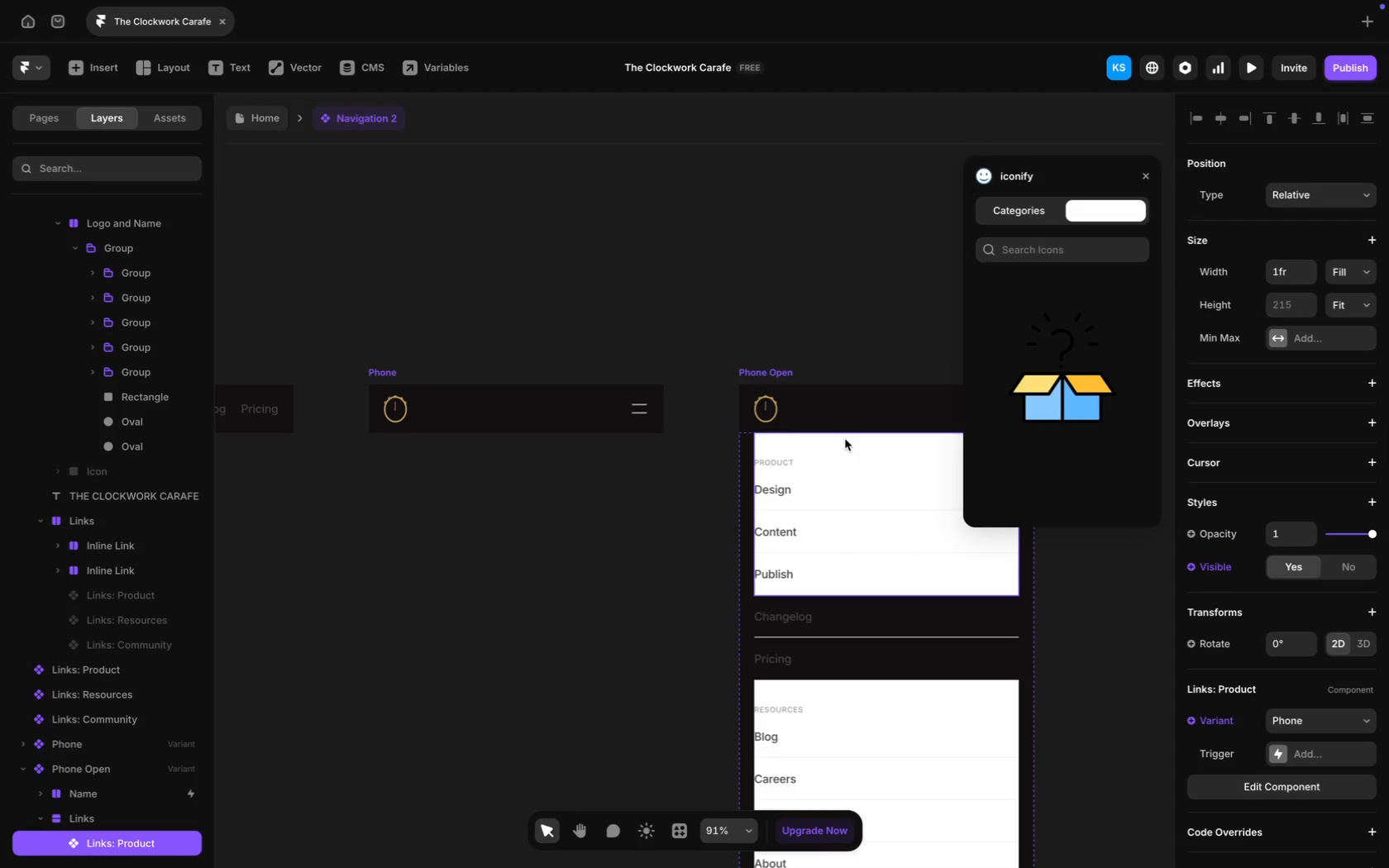 
key(Backspace)
 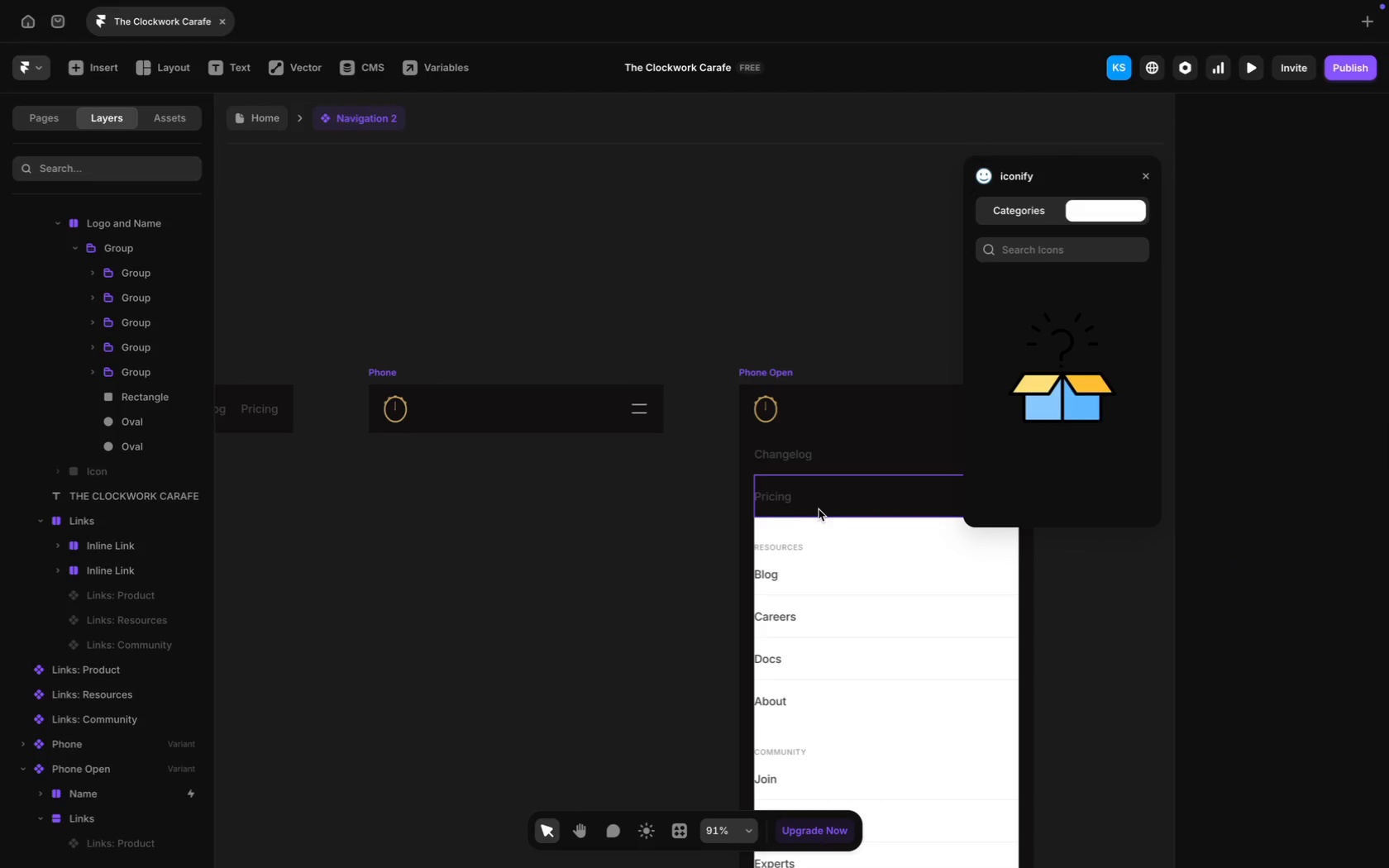 
left_click([830, 534])
 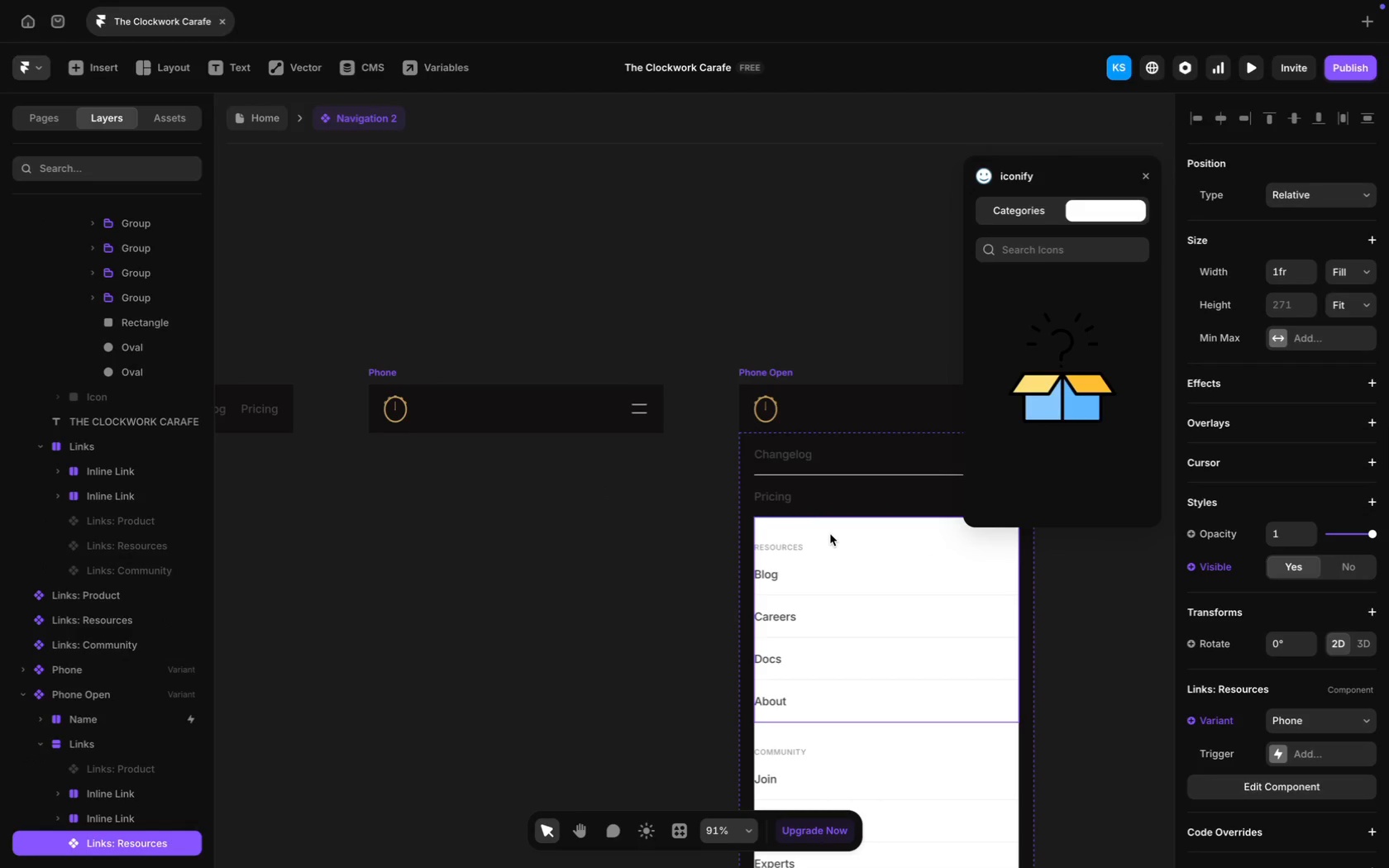 
key(Backspace)
 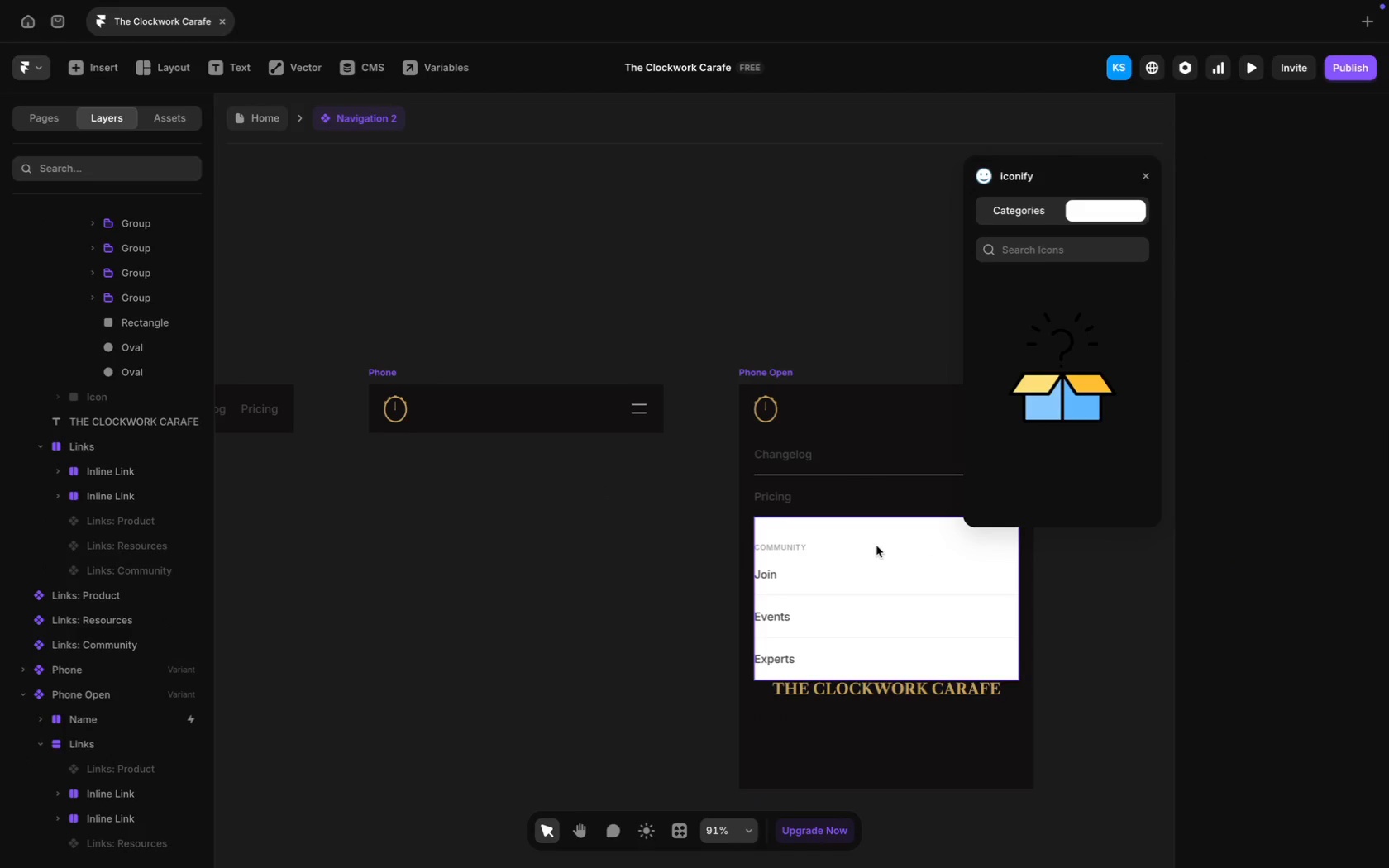 
key(Backspace)
 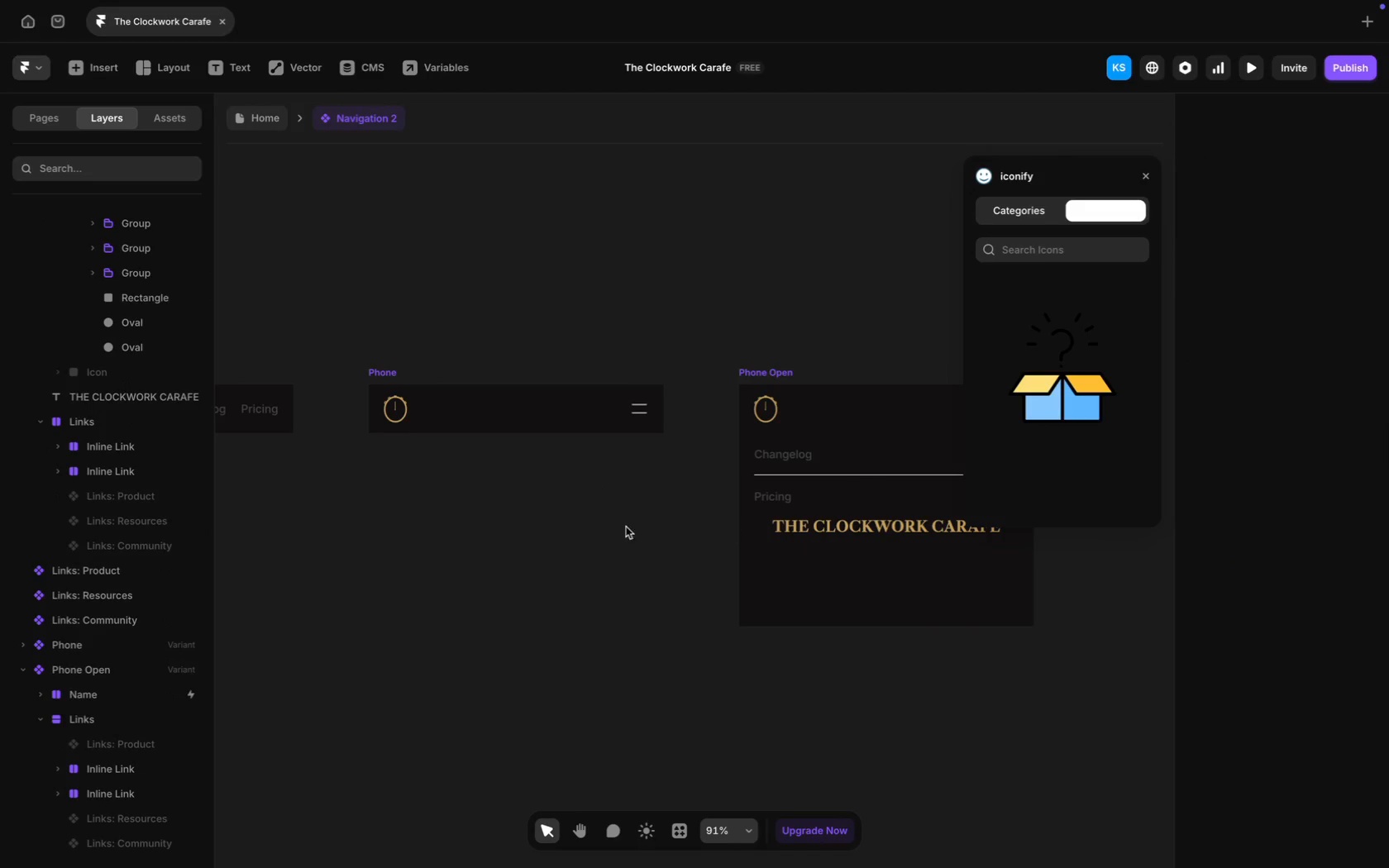 
scroll: coordinate [614, 533], scroll_direction: up, amount: 5.0
 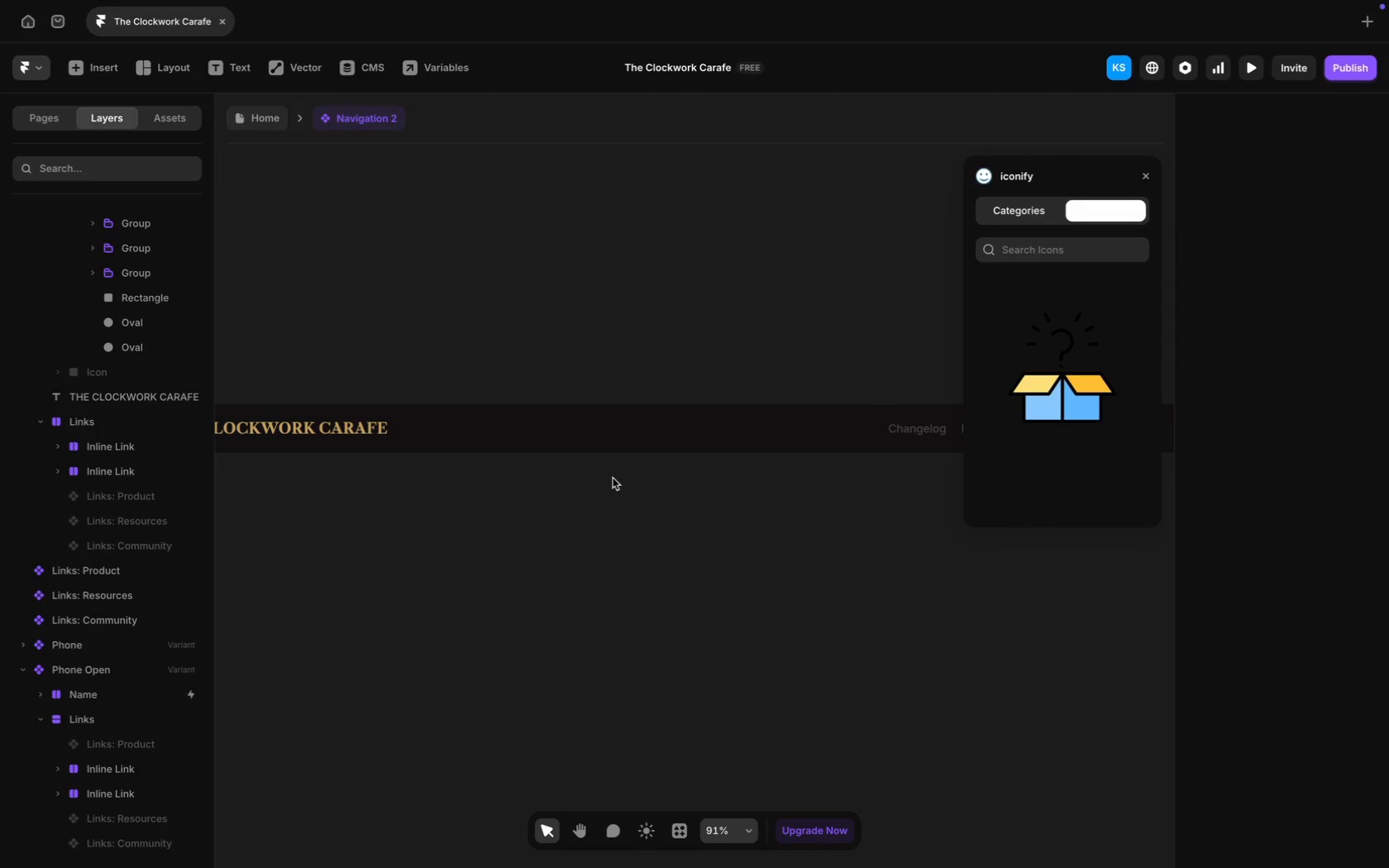 
scroll: coordinate [747, 430], scroll_direction: down, amount: 6.0
 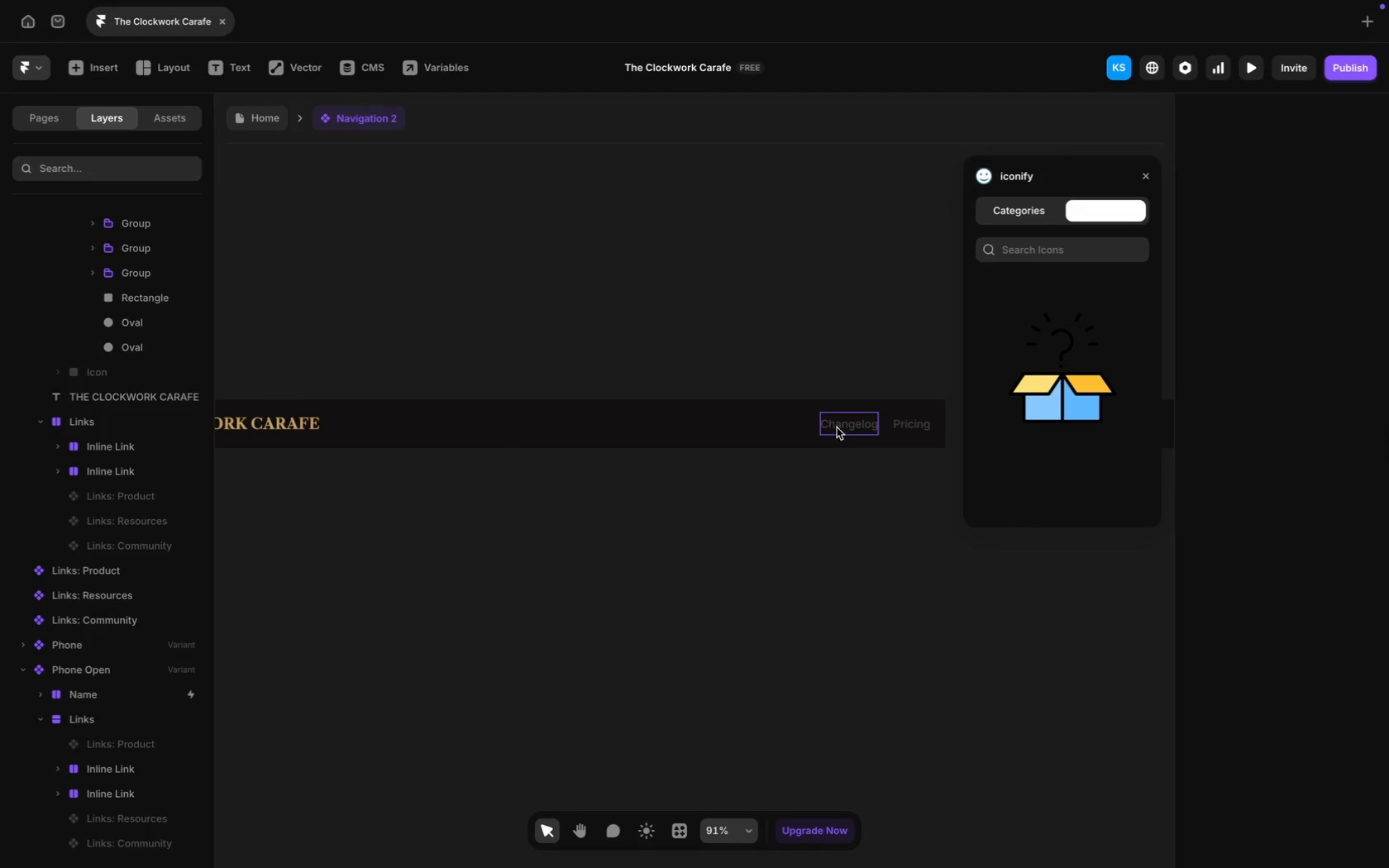 
double_click([838, 426])
 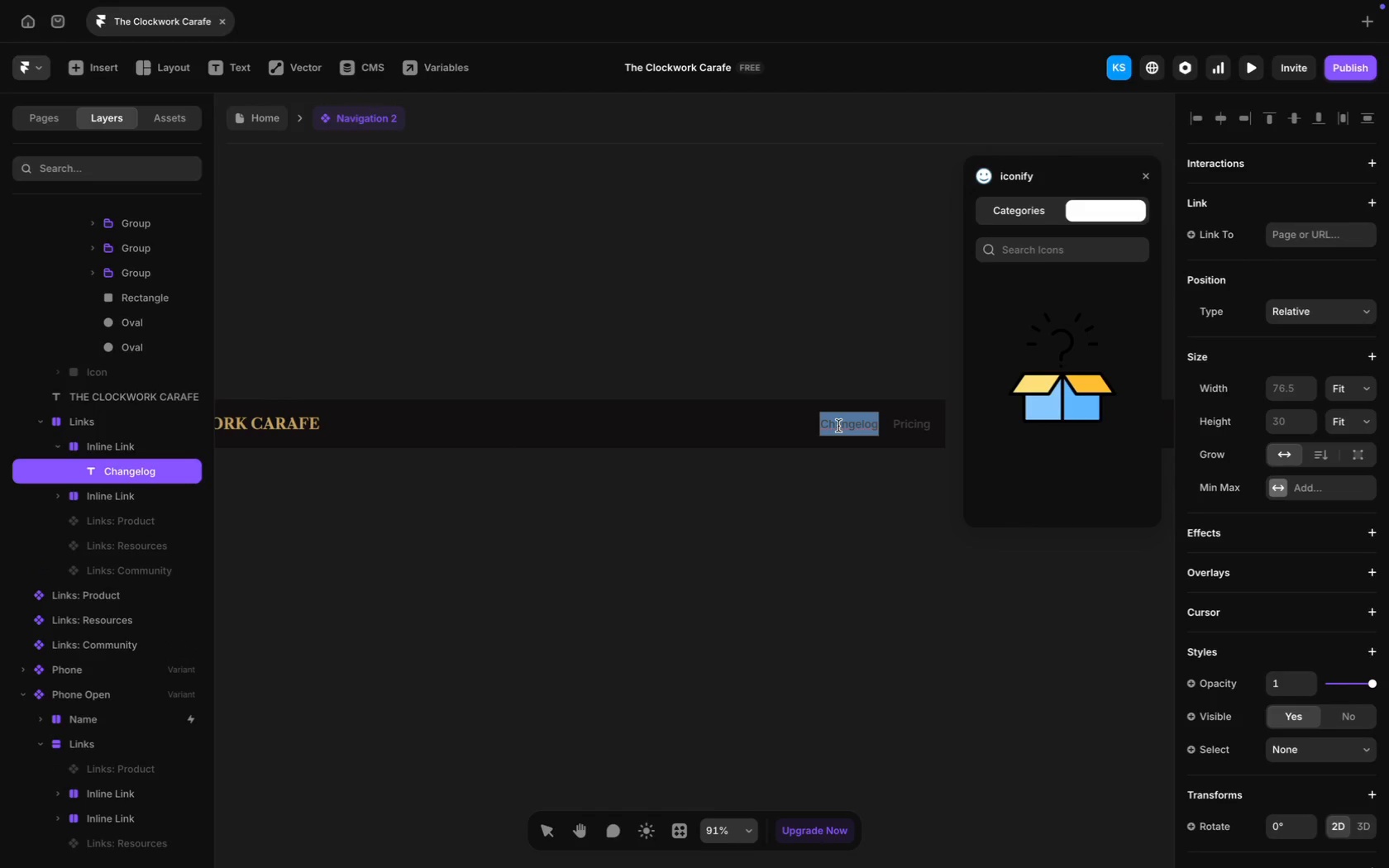 
key(CapsLock)
 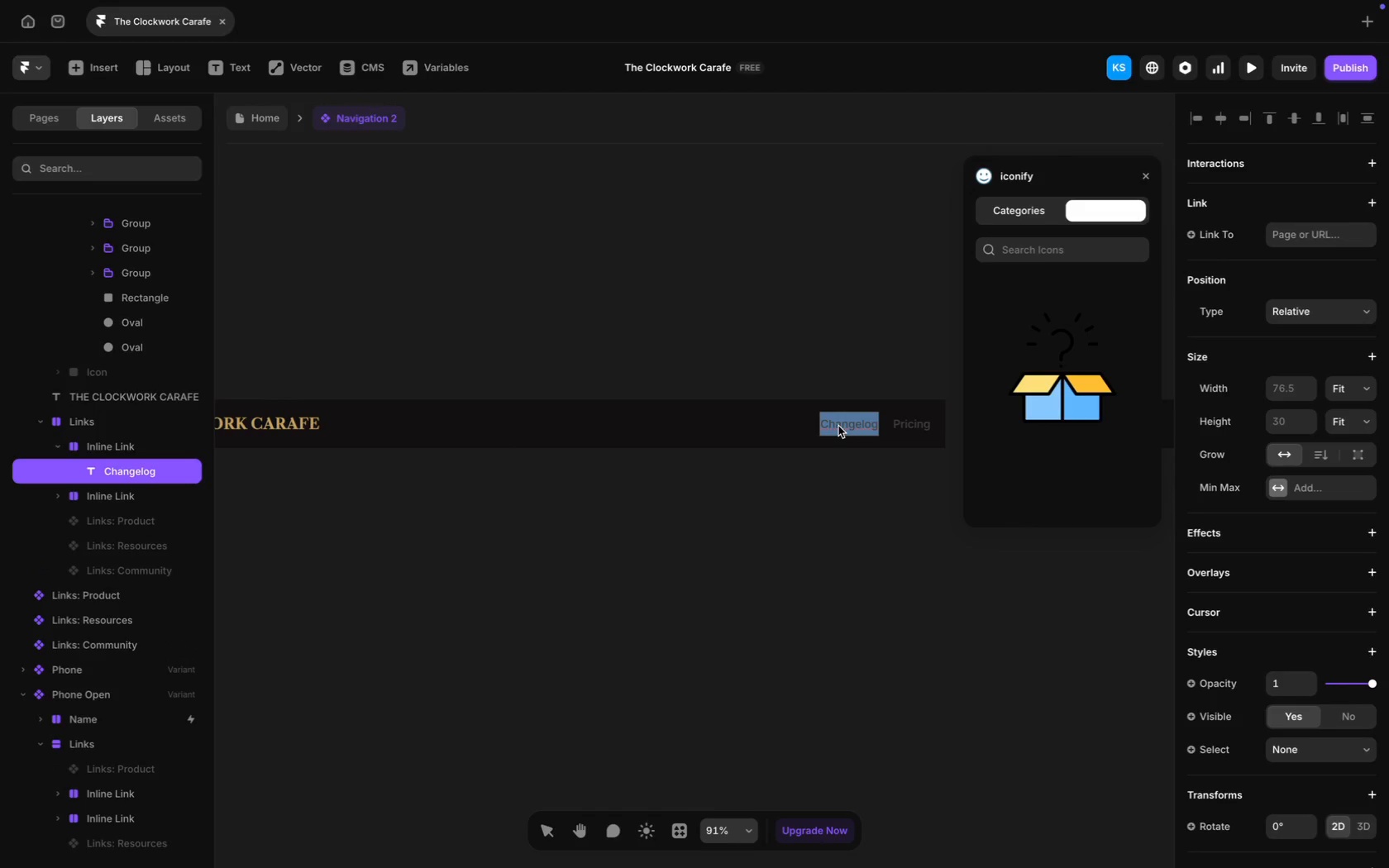 
key(H)
 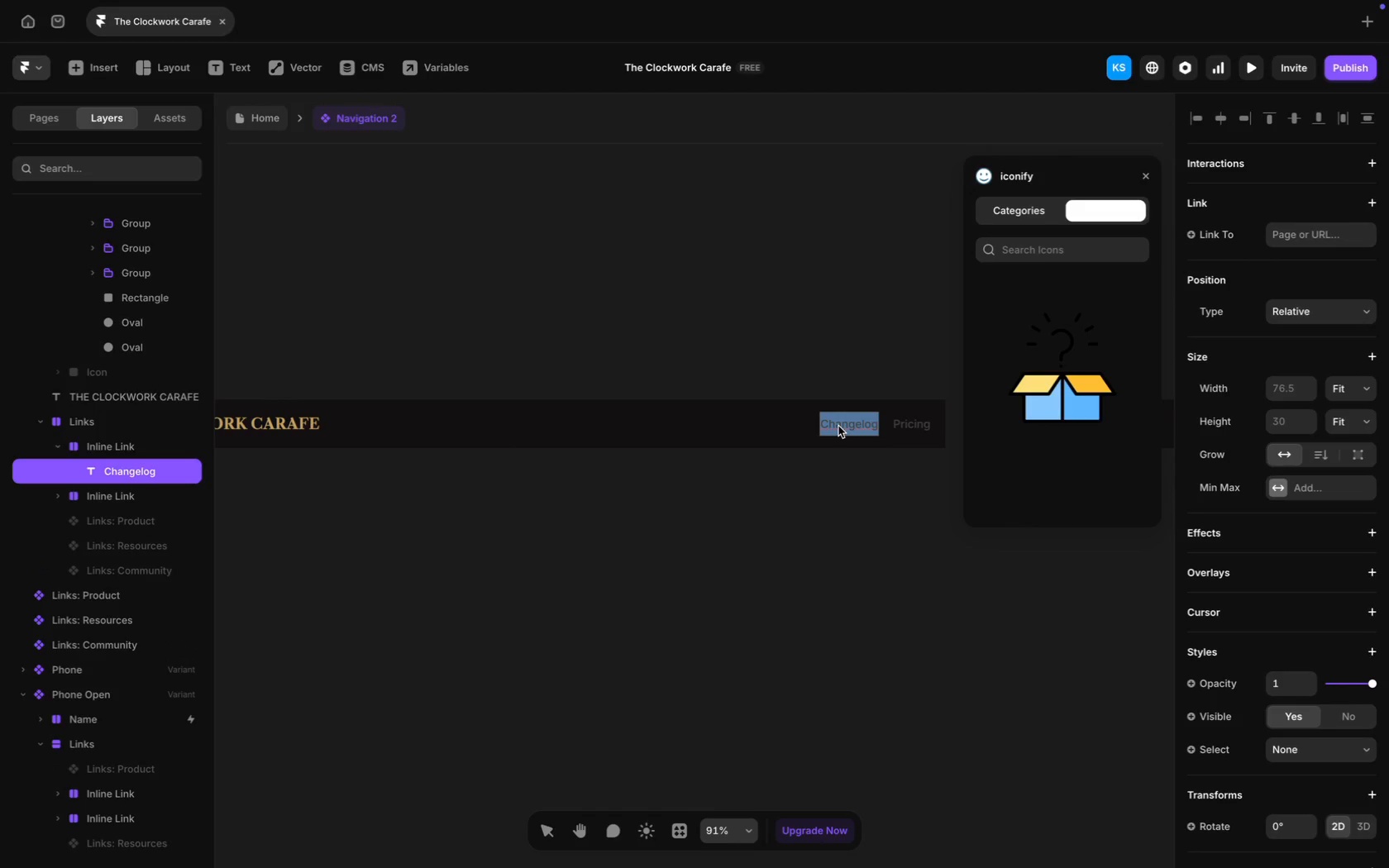 
key(CapsLock)
 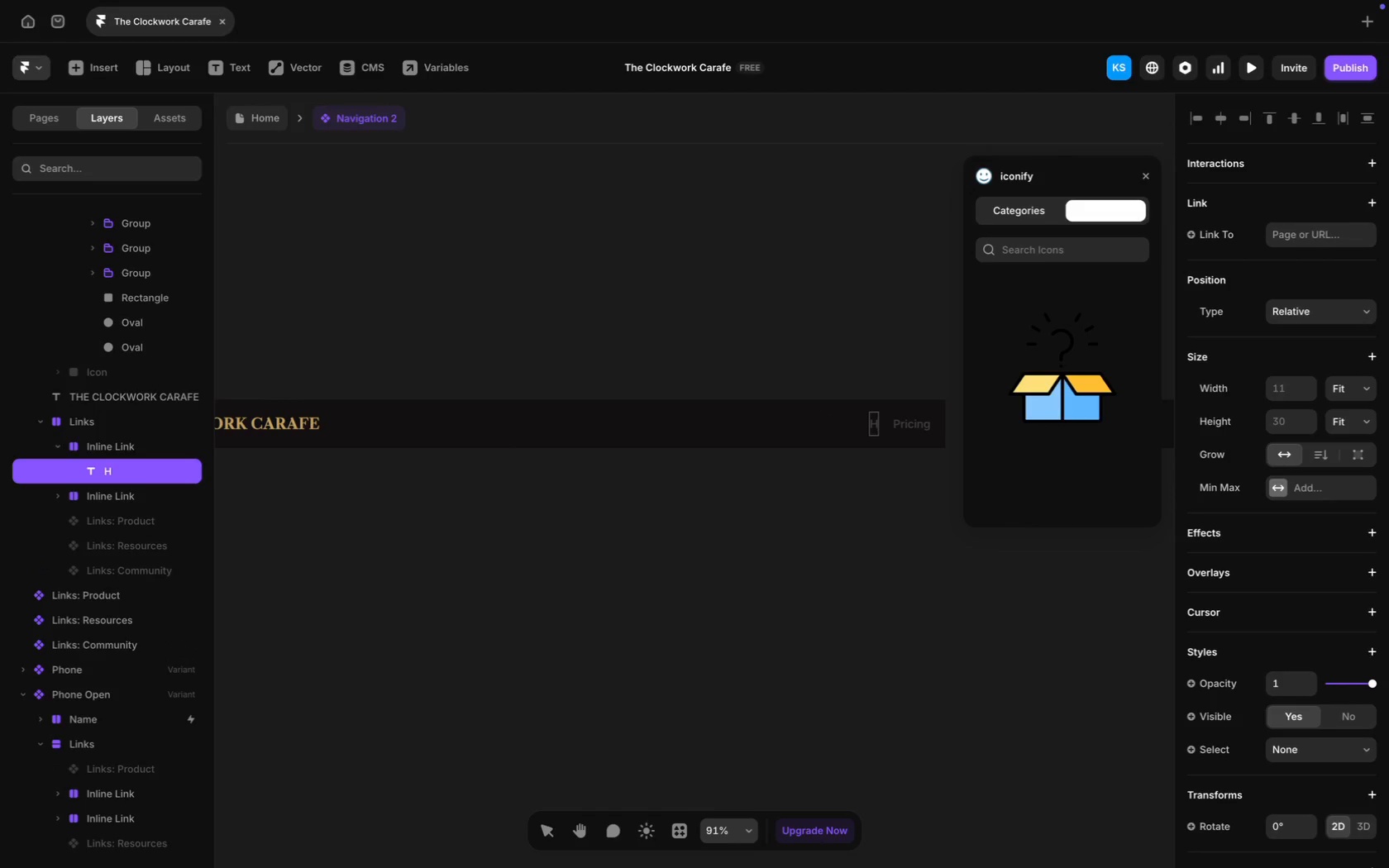 
type(ome)
 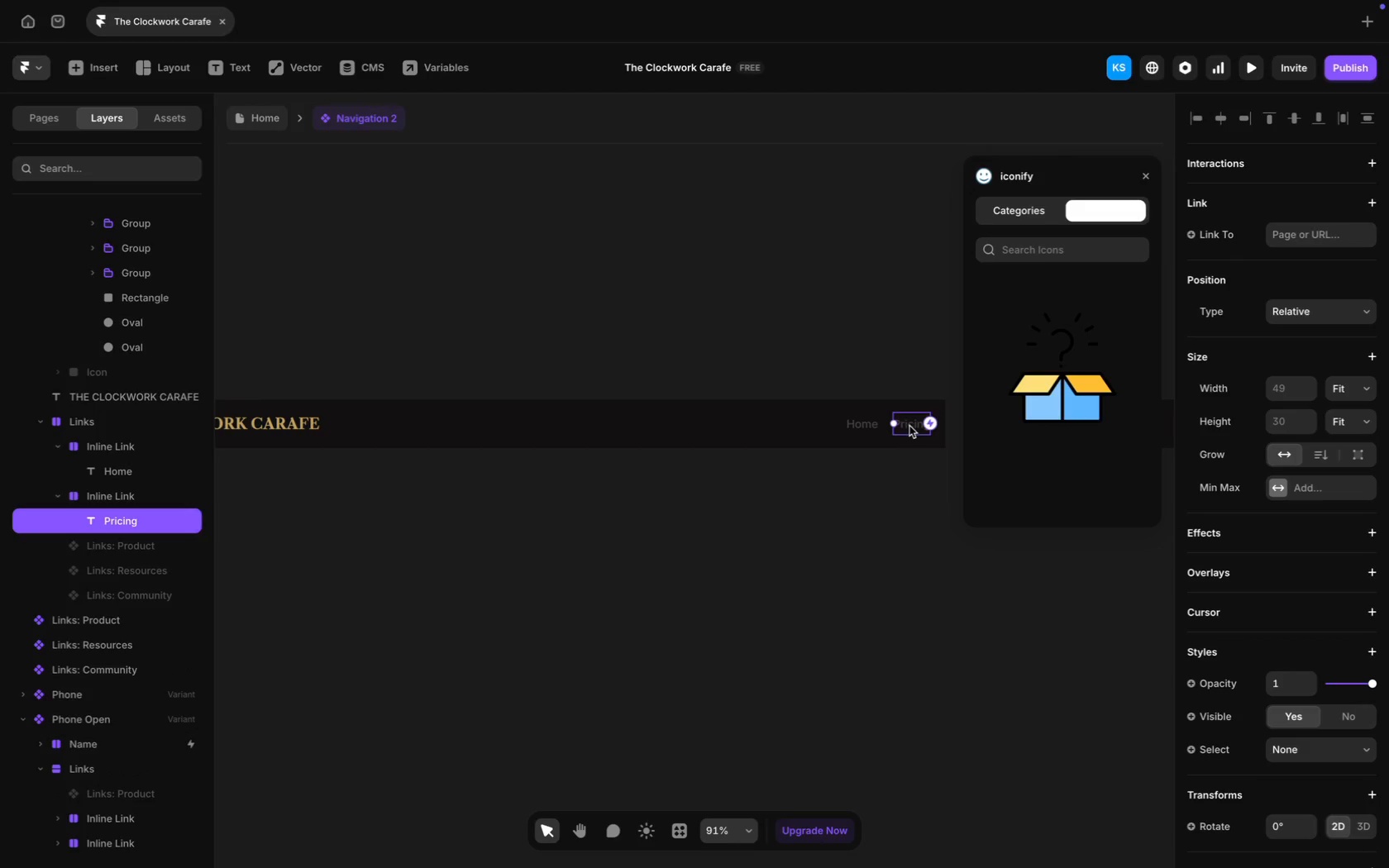 
type(Assets)
 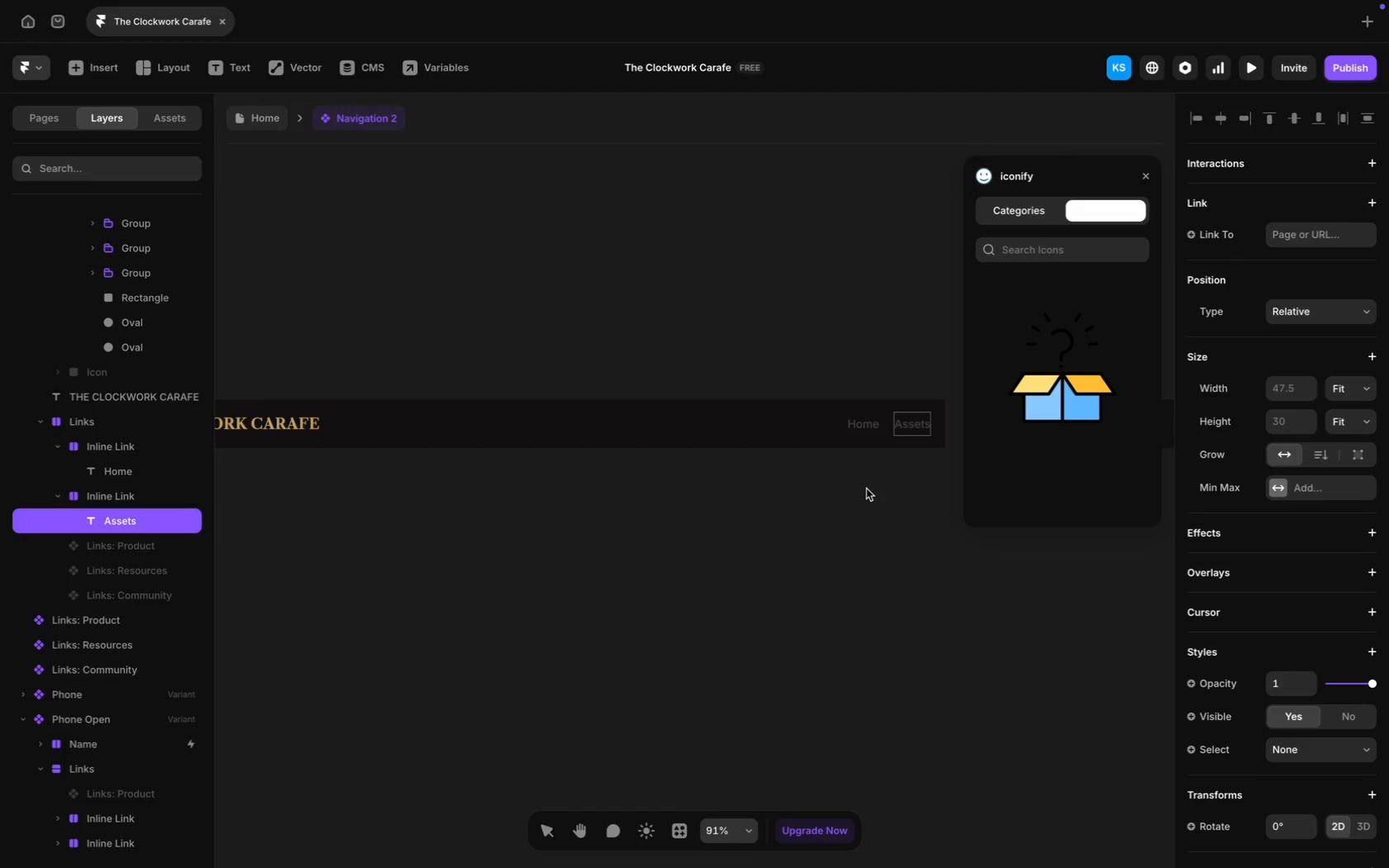 
wait(6.29)
 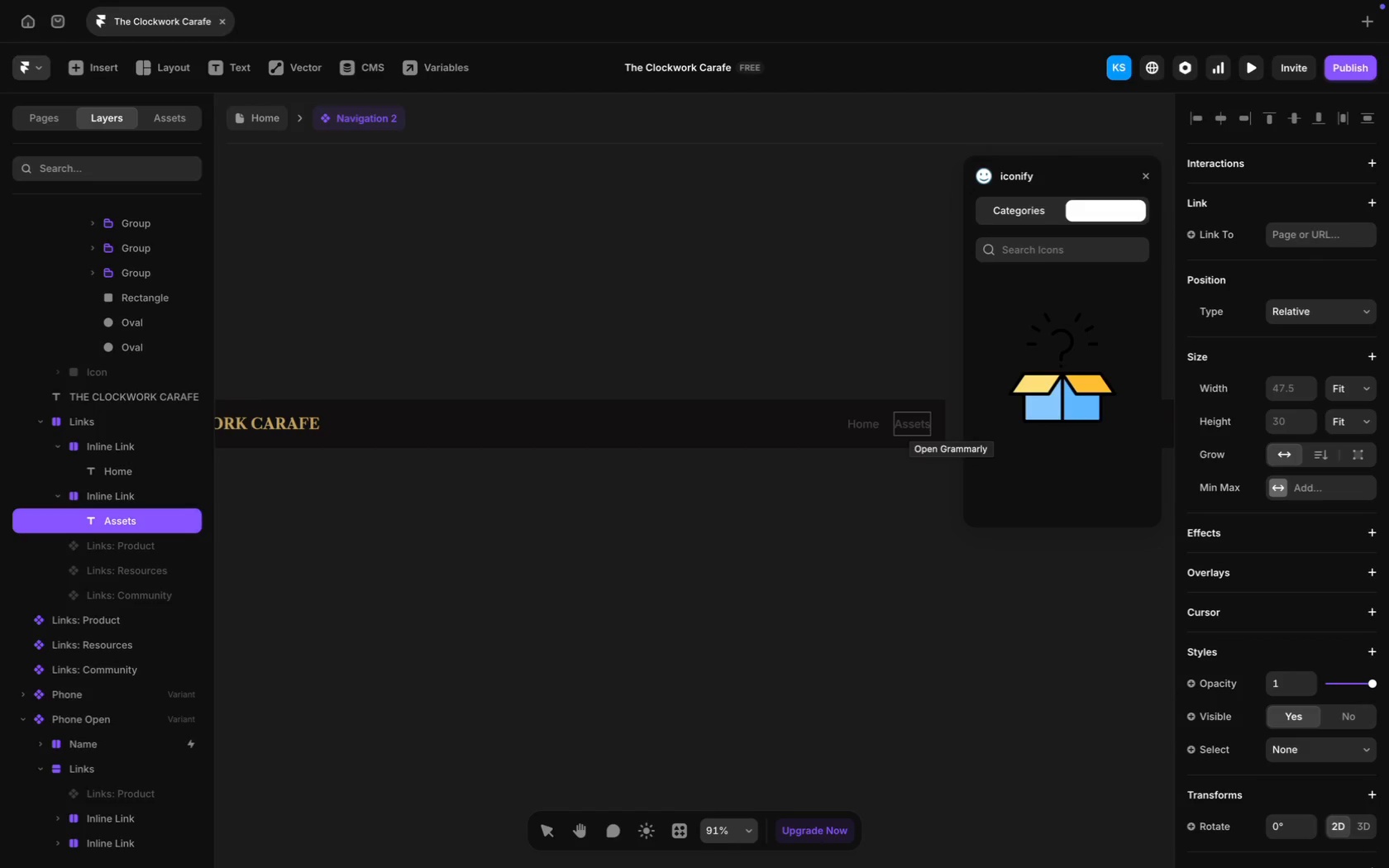 
left_click([871, 468])
 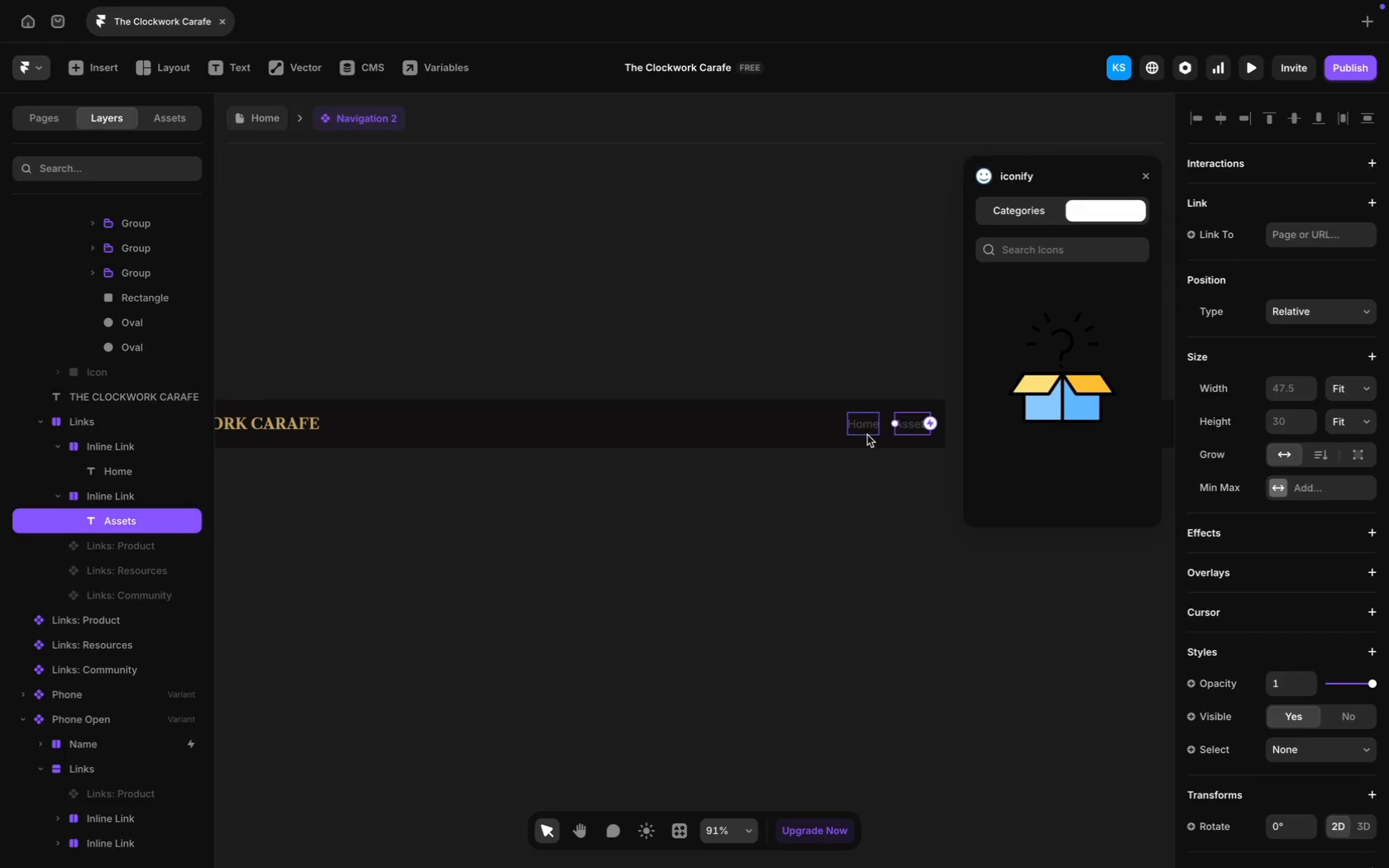 
left_click([866, 432])
 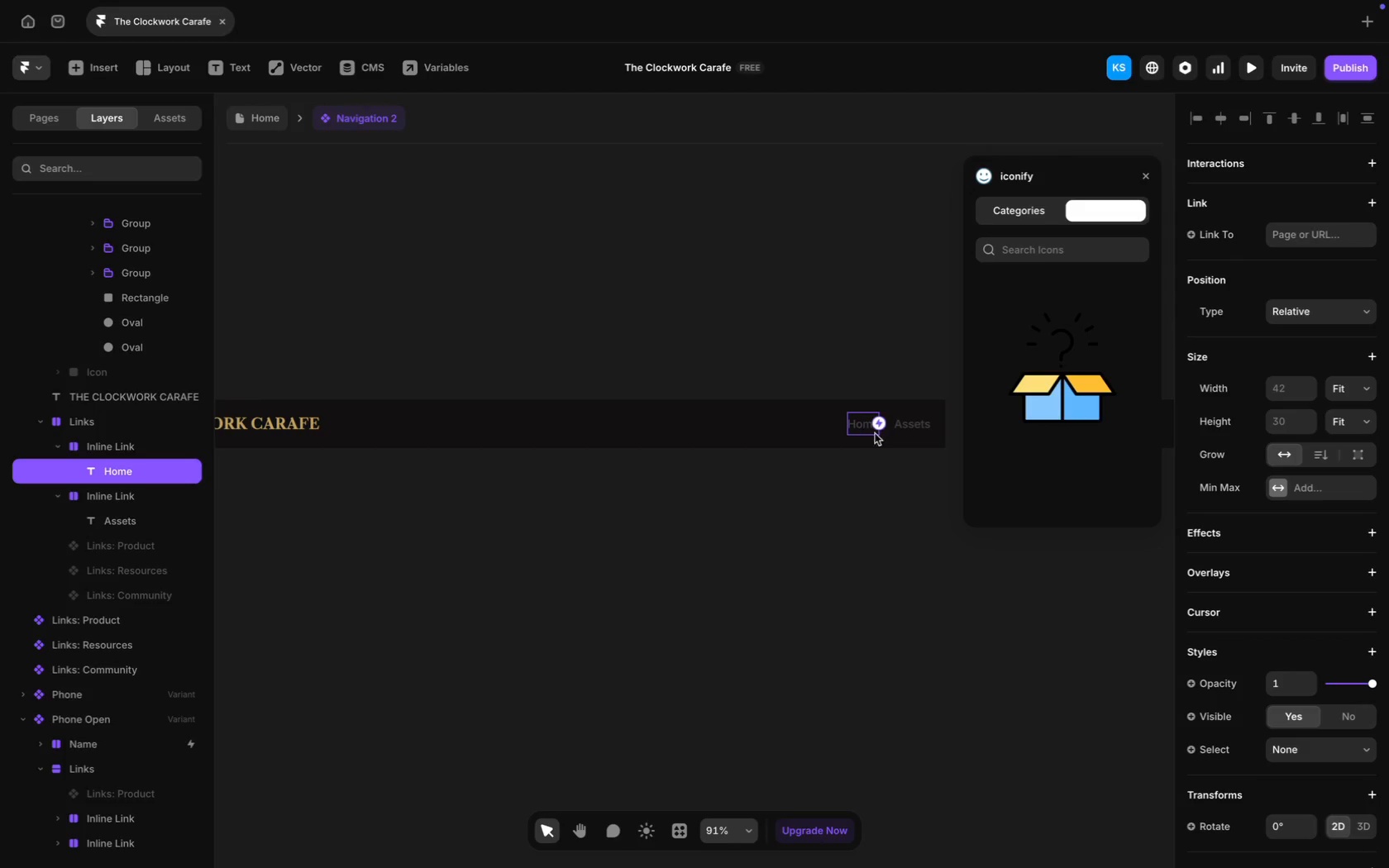 
hold_key(key=ShiftLeft, duration=0.89)
 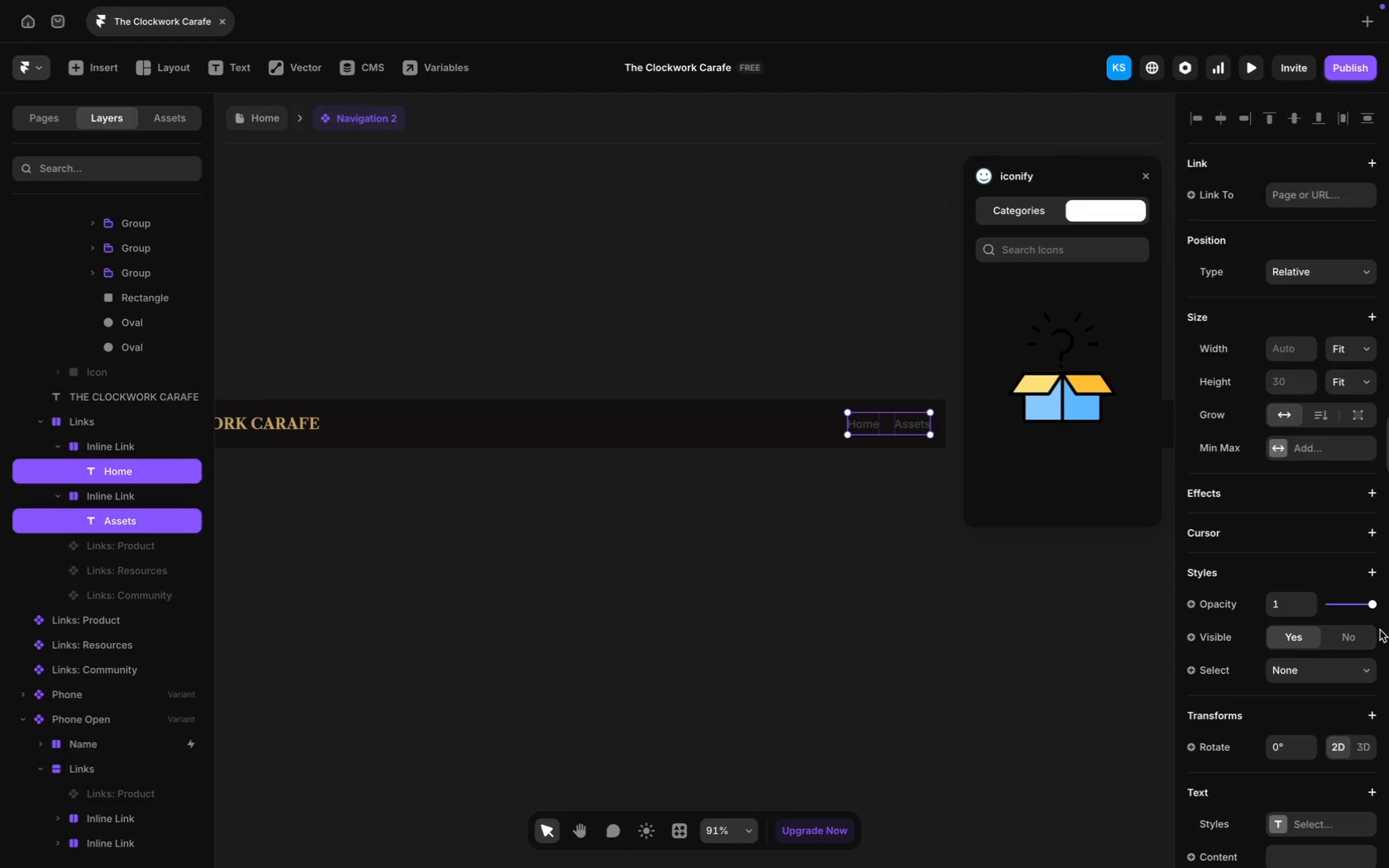 
scroll: coordinate [1380, 630], scroll_direction: down, amount: 58.0
 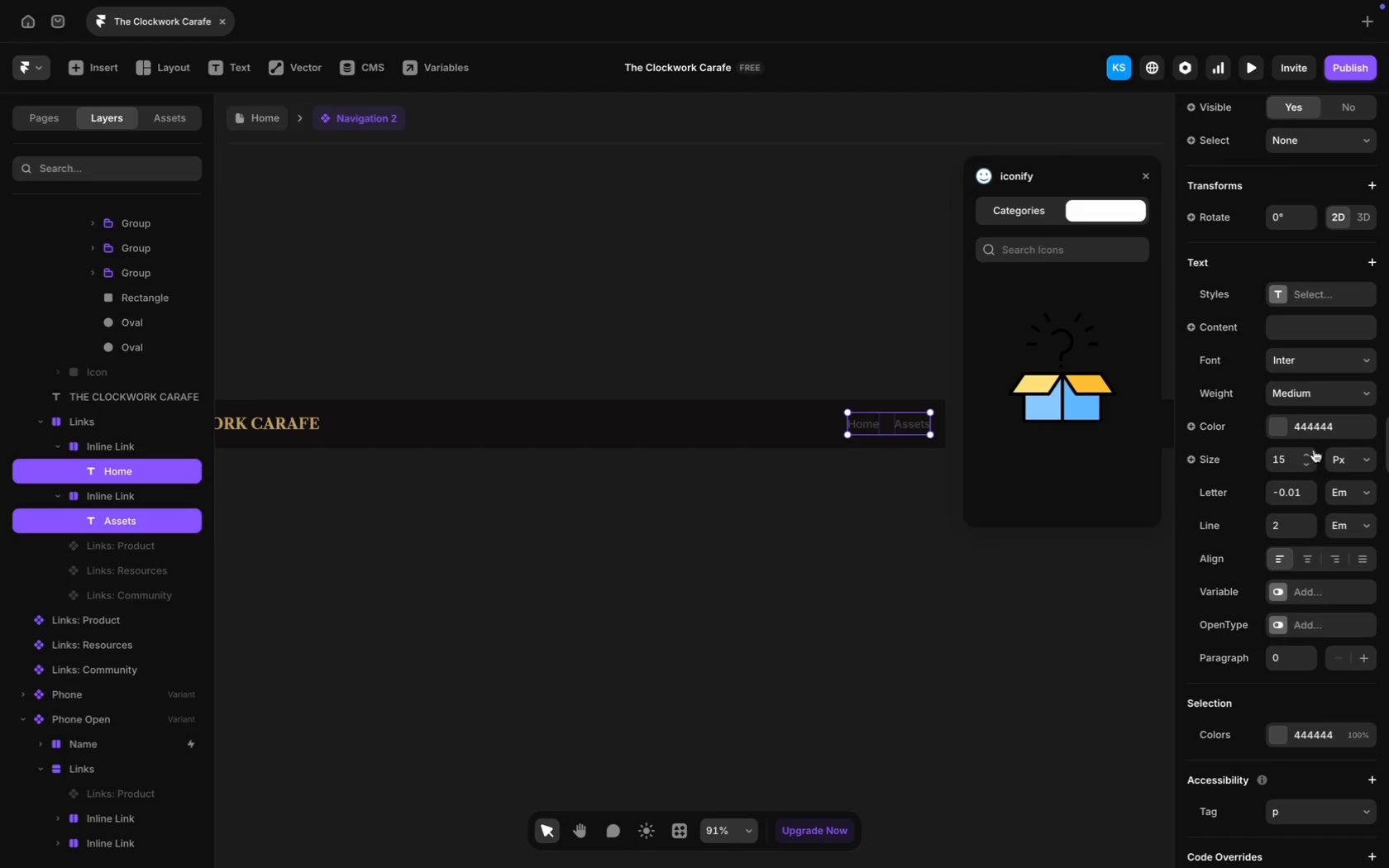 
left_click([1309, 423])
 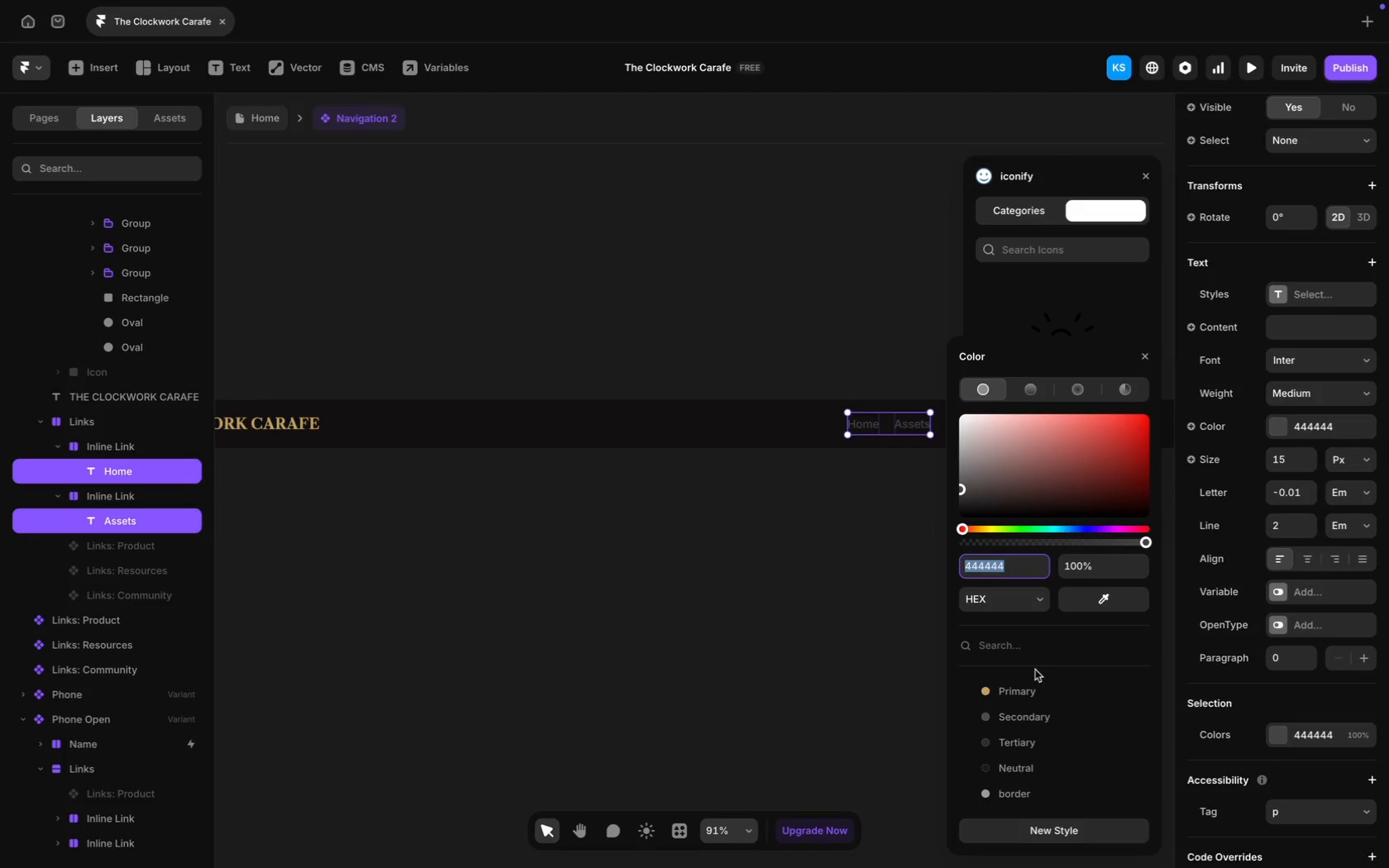 
left_click([1026, 691])
 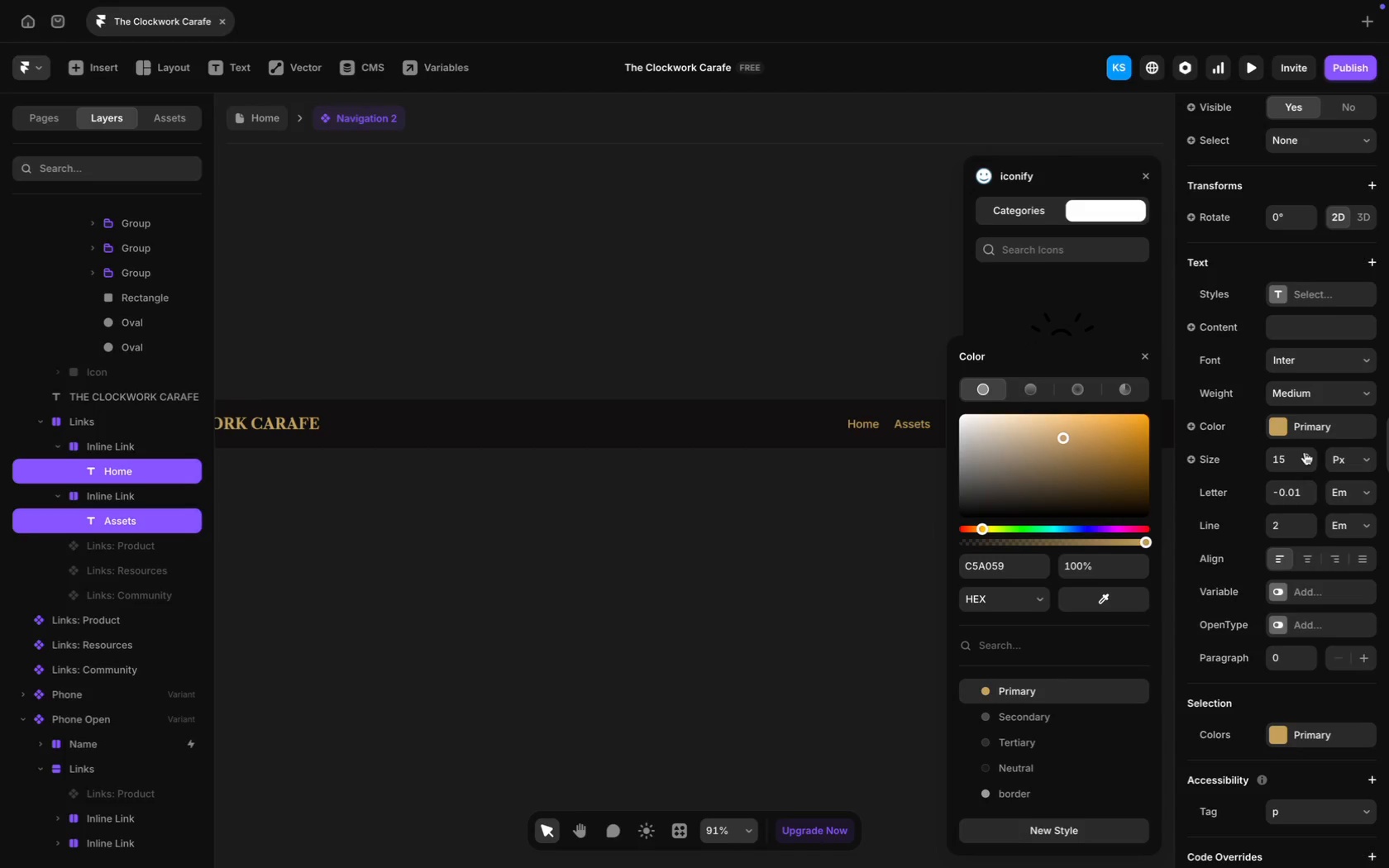 
double_click([1305, 448])
 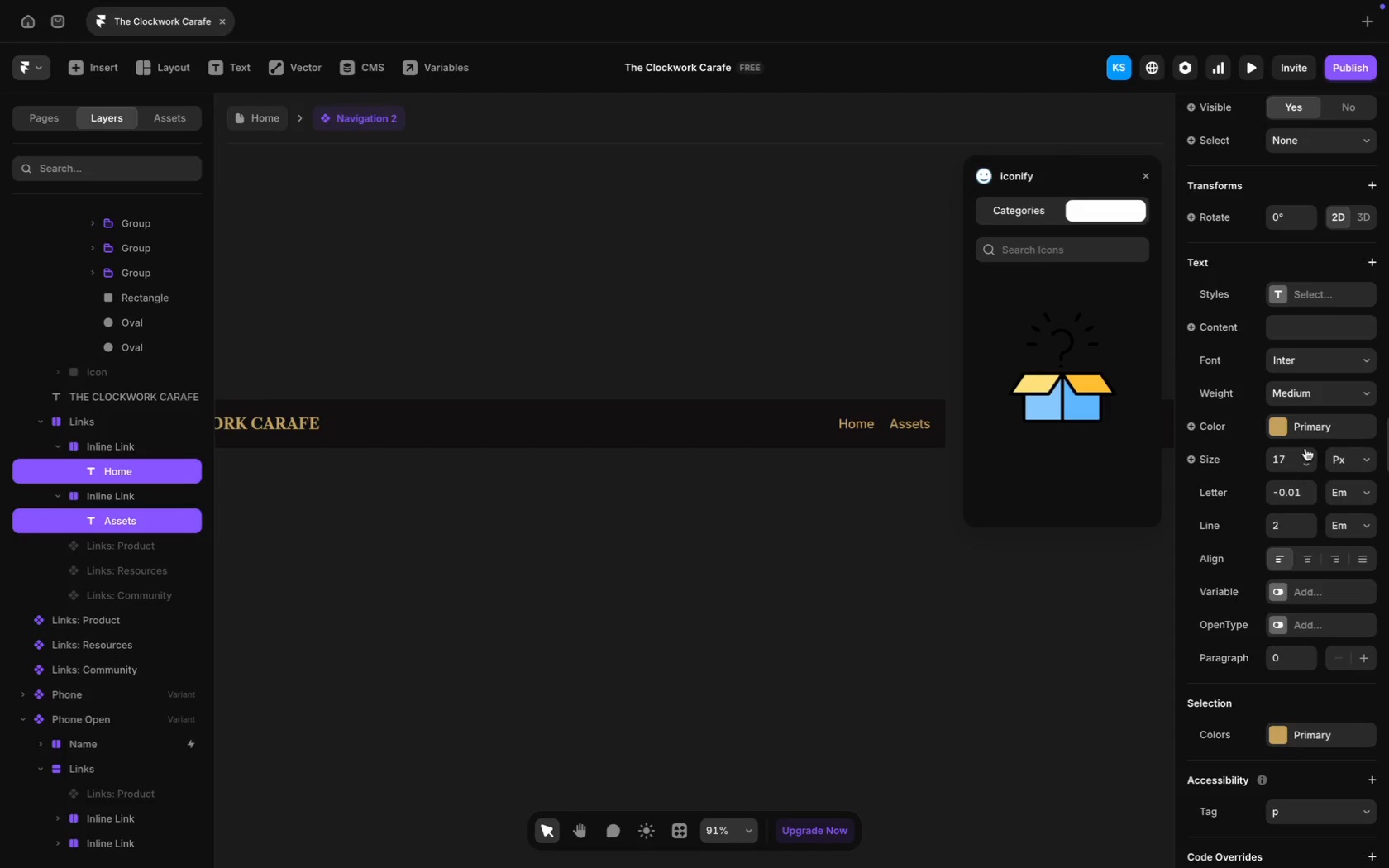 
left_click([1305, 448])
 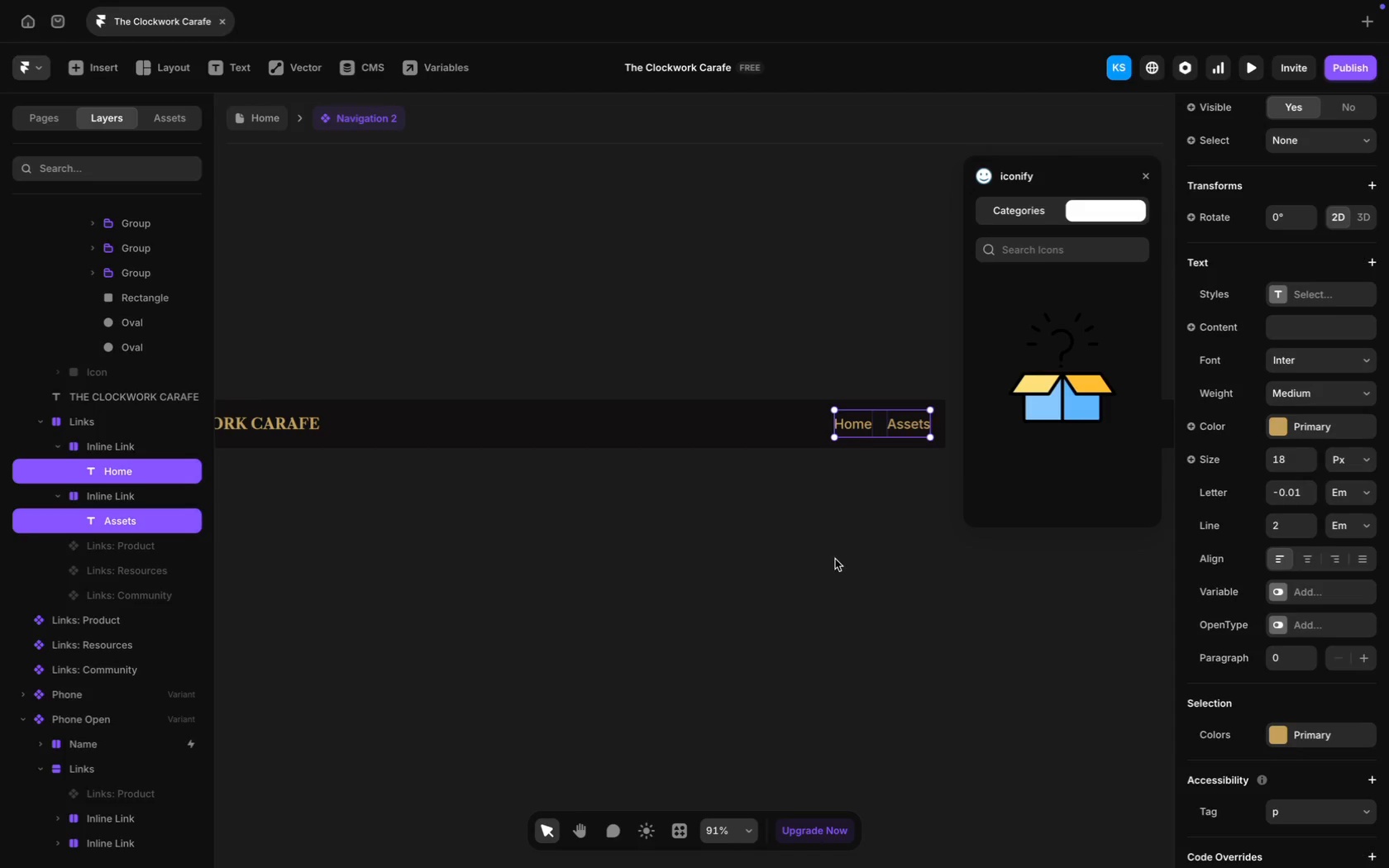 
left_click([833, 559])
 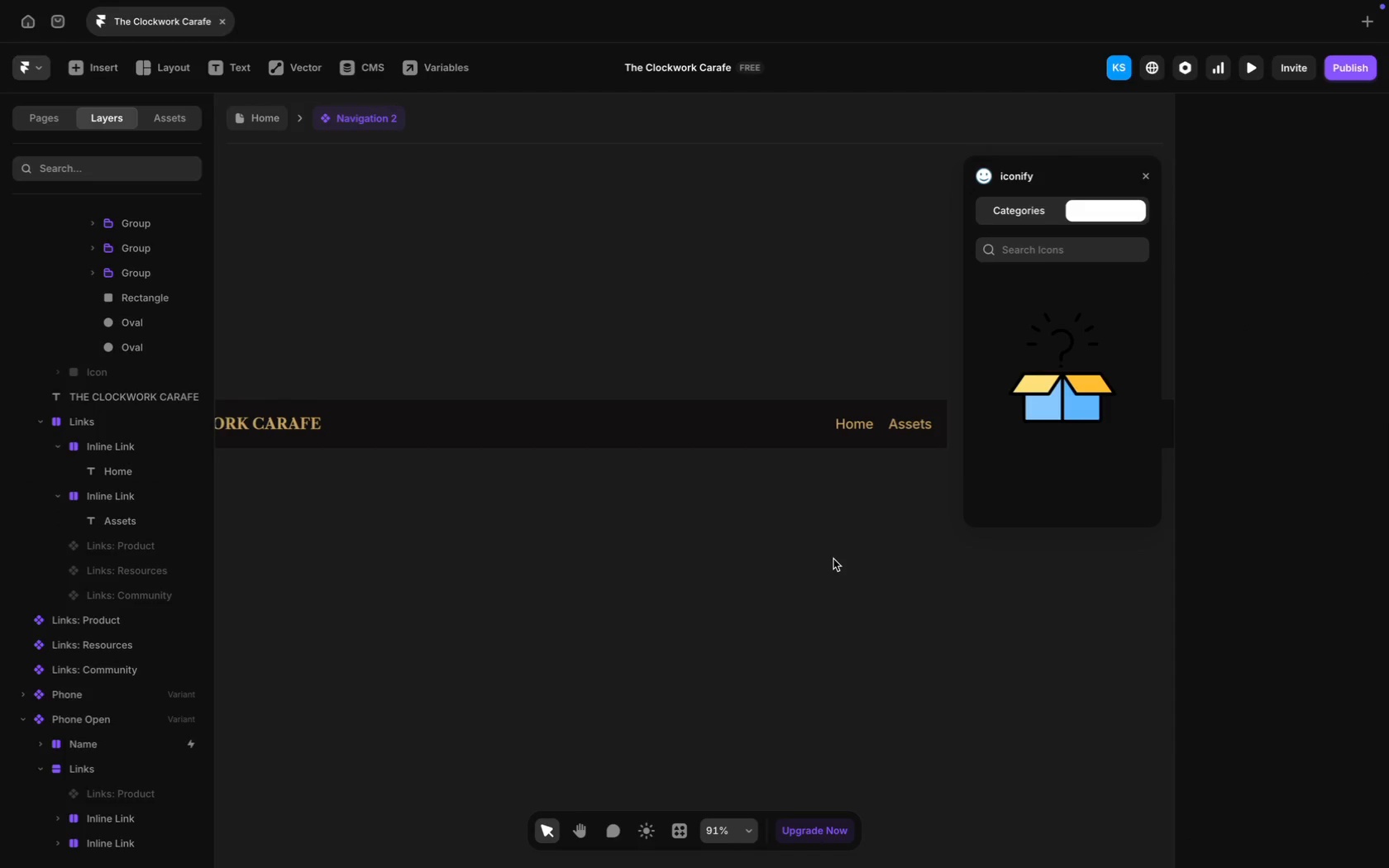 
scroll: coordinate [833, 559], scroll_direction: up, amount: 43.0
 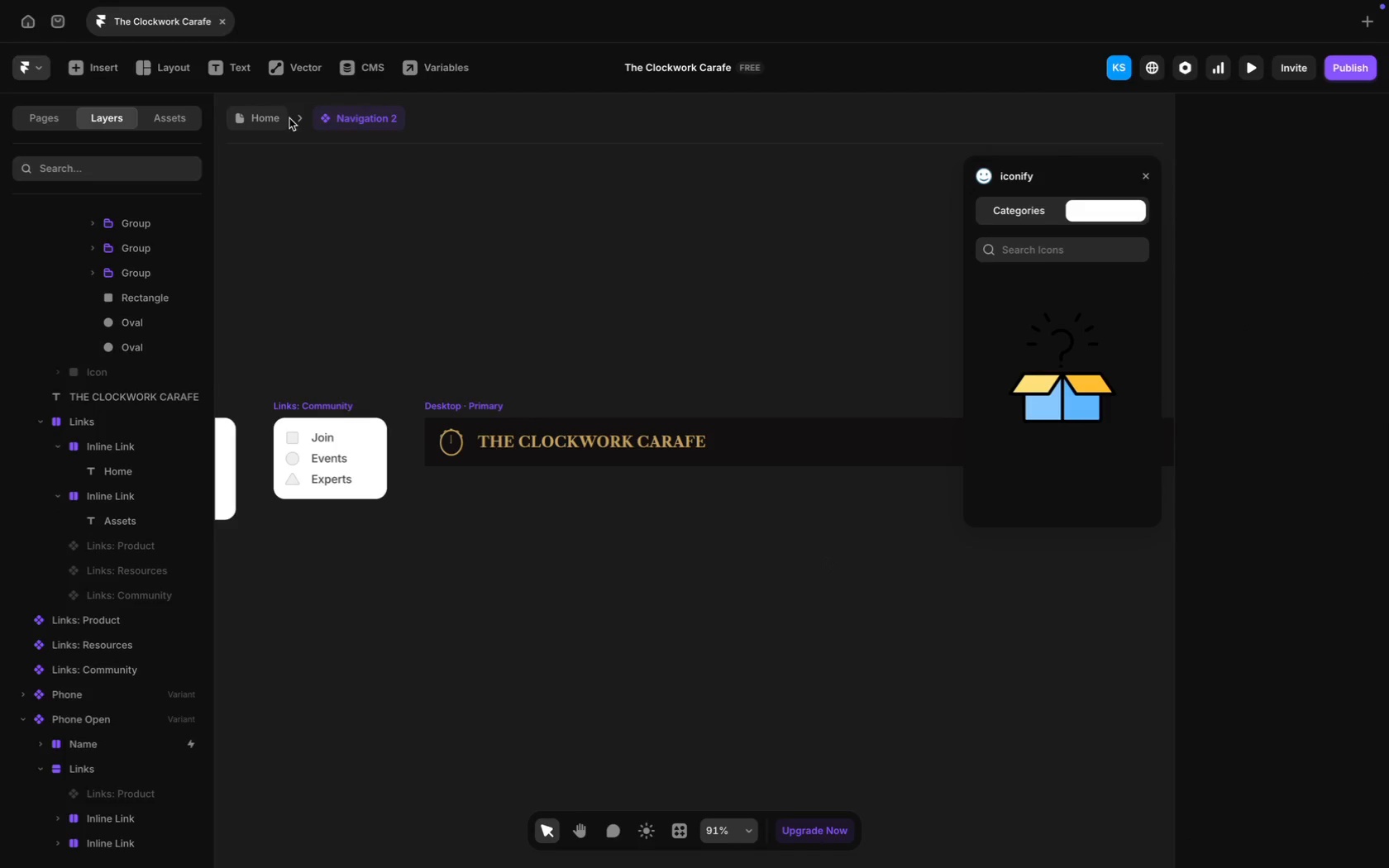 
scroll: coordinate [456, 296], scroll_direction: down, amount: 117.0
 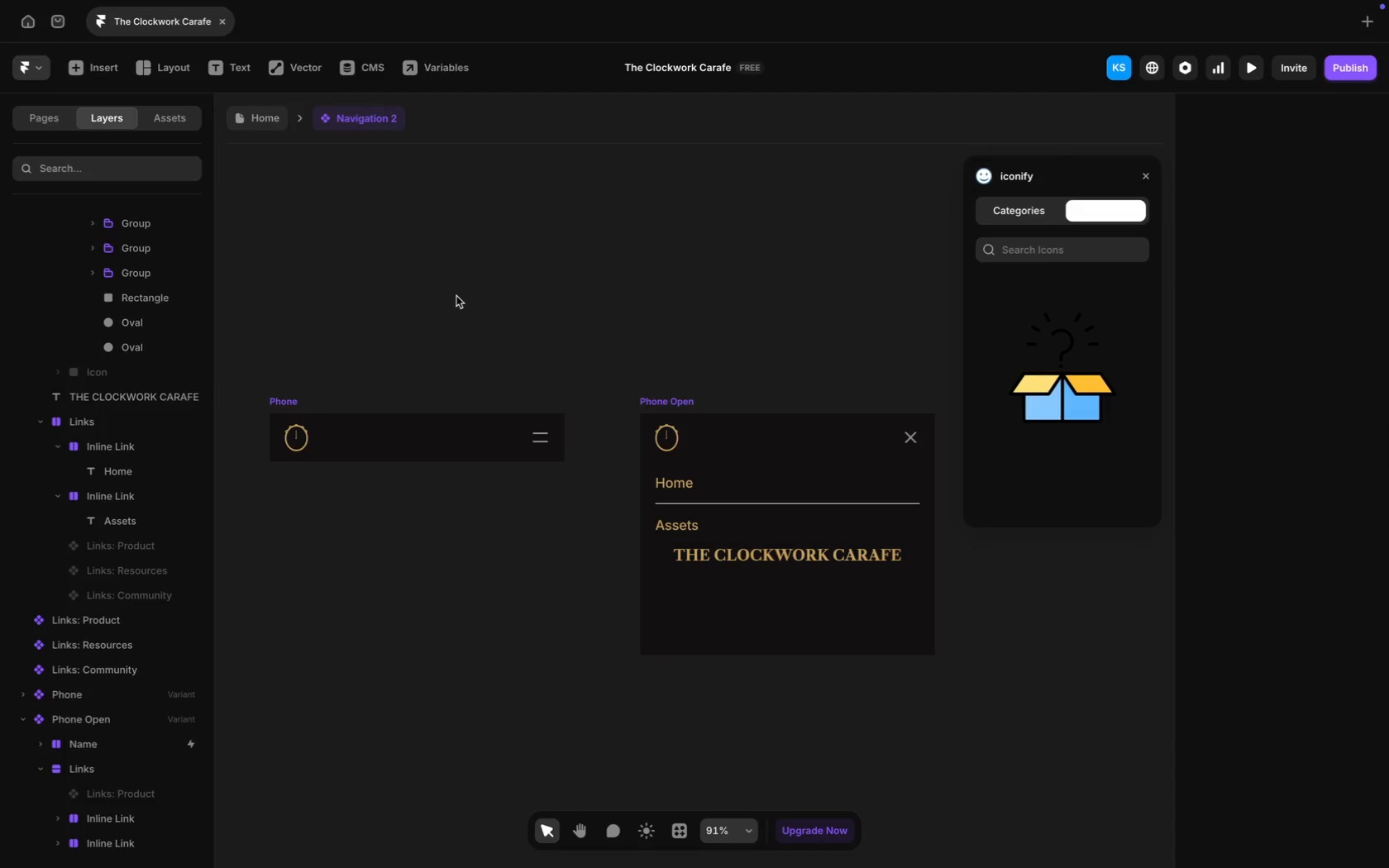 
scroll: coordinate [456, 296], scroll_direction: up, amount: 137.0
 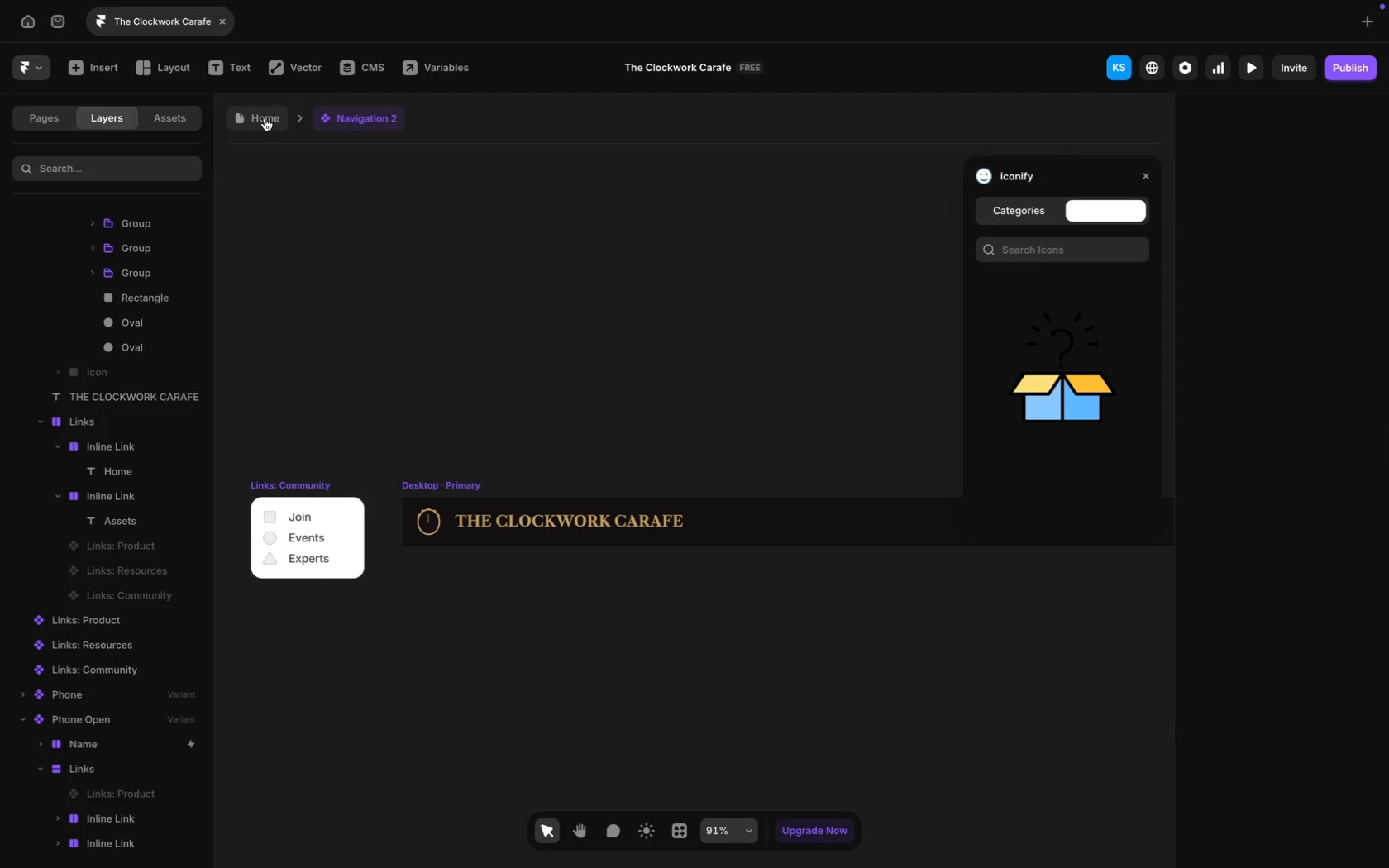 
scroll: coordinate [560, 390], scroll_direction: down, amount: 26.0
 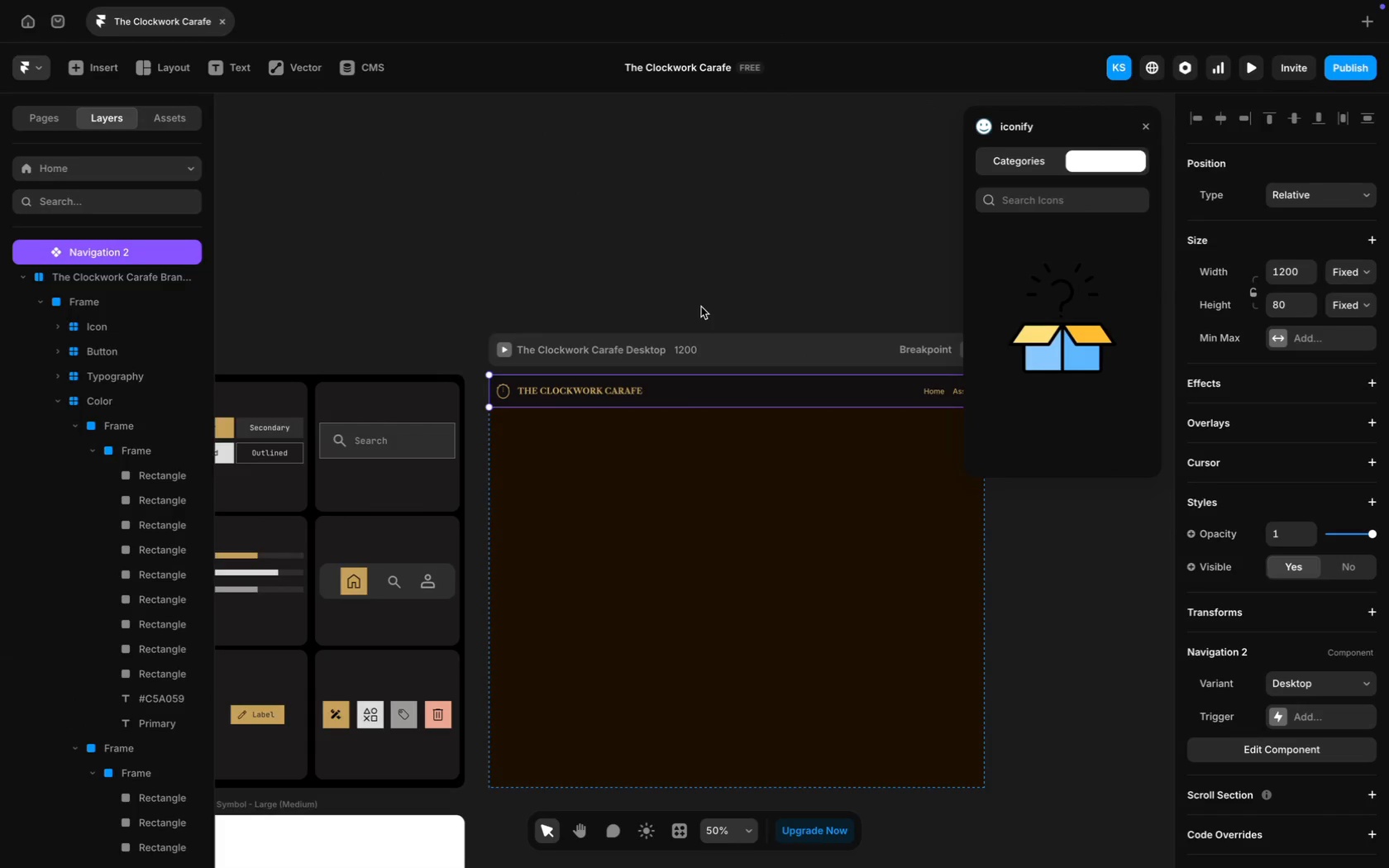 
wait(61.46)
 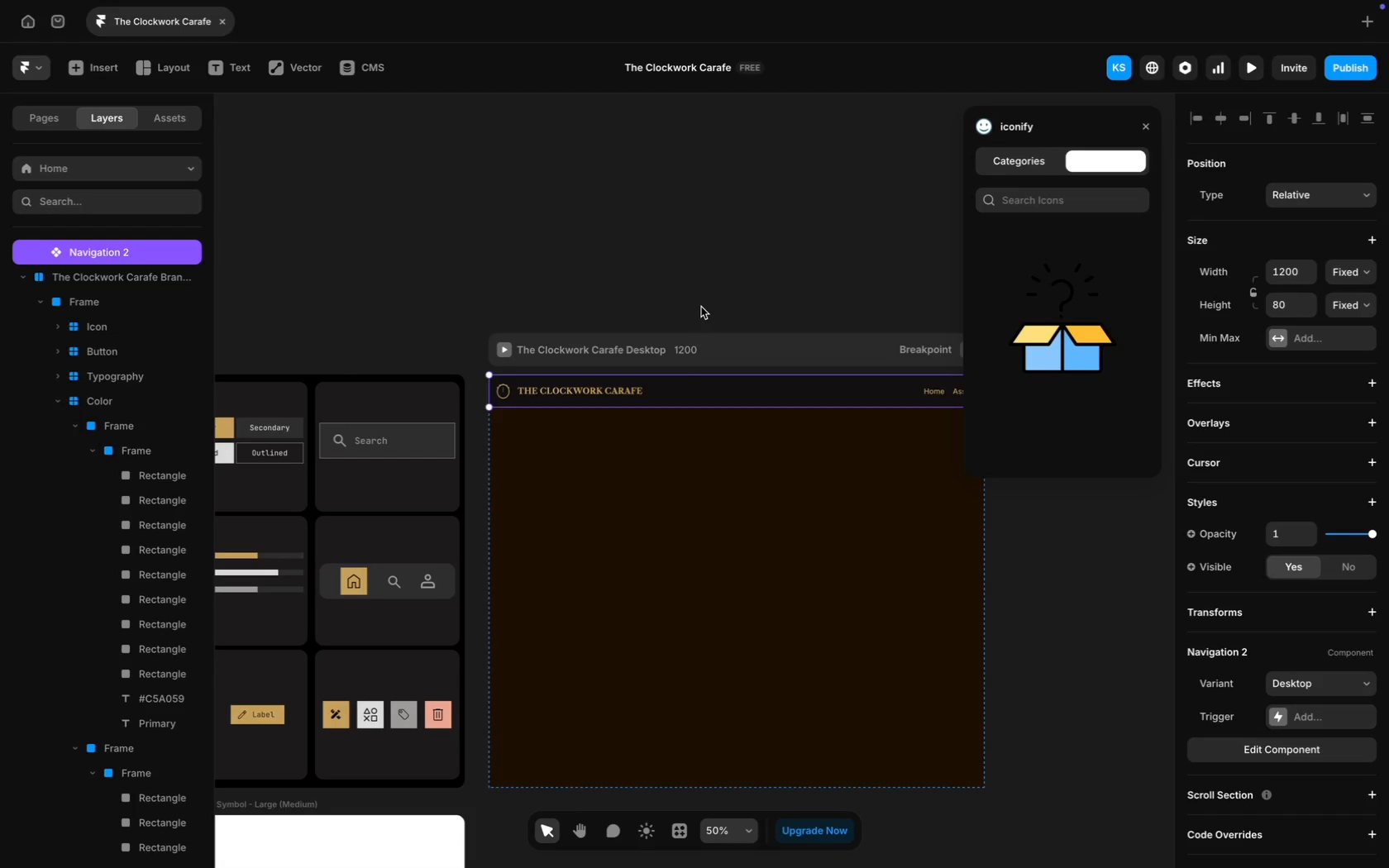 
key(CapsLock)
 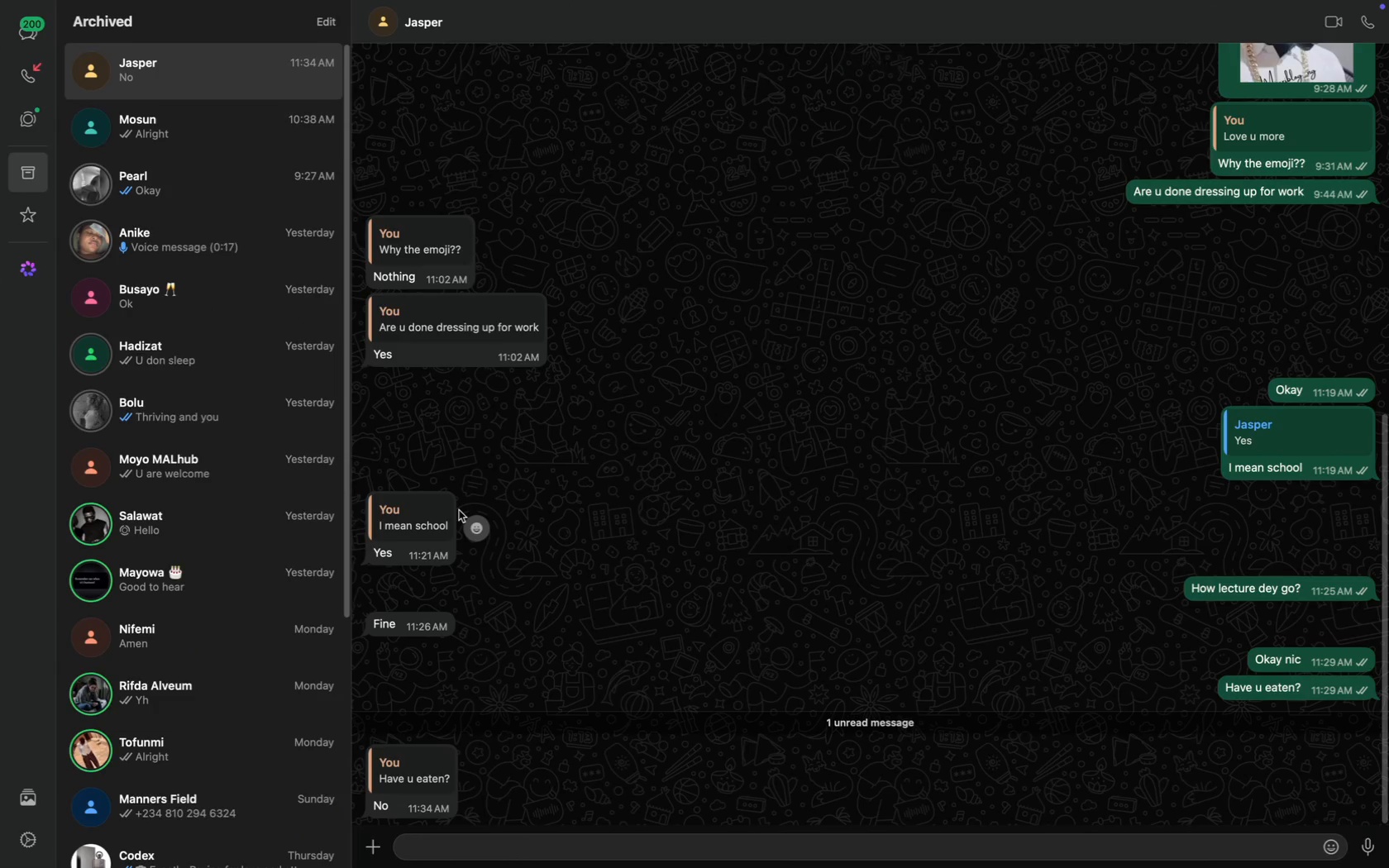 
scroll: coordinate [459, 510], scroll_direction: down, amount: 75.0
 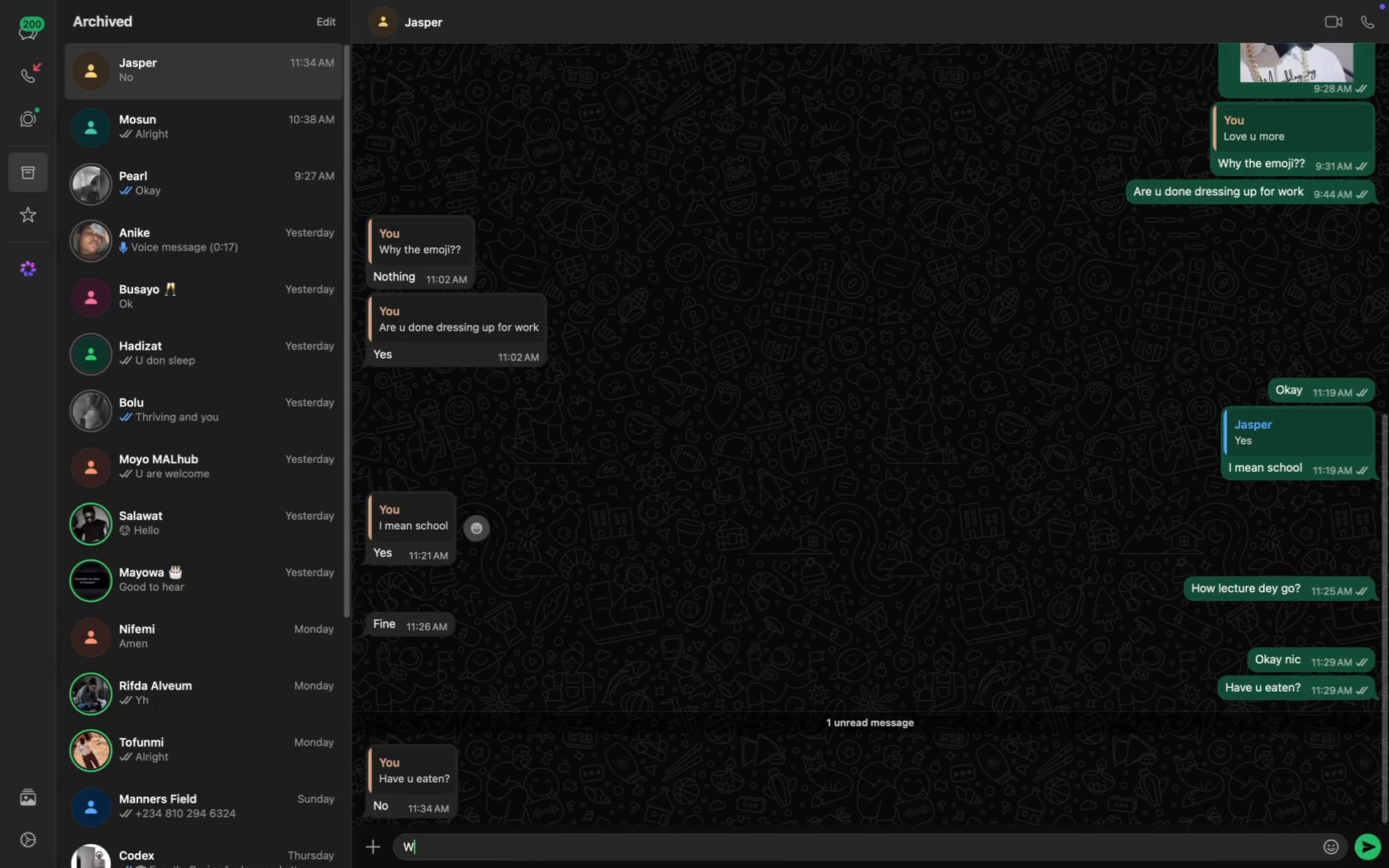 
type(Why?)
 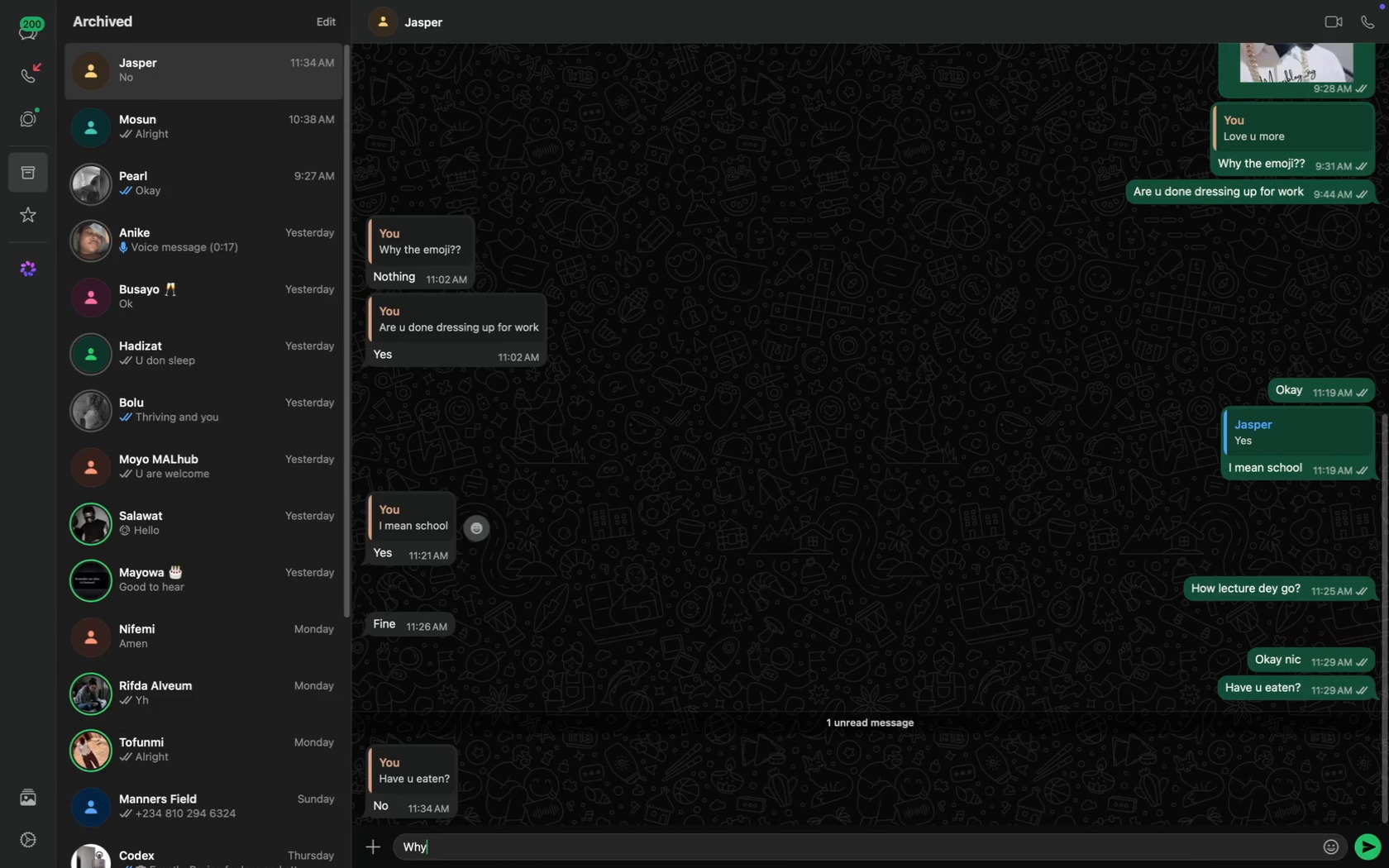 
key(Enter)
 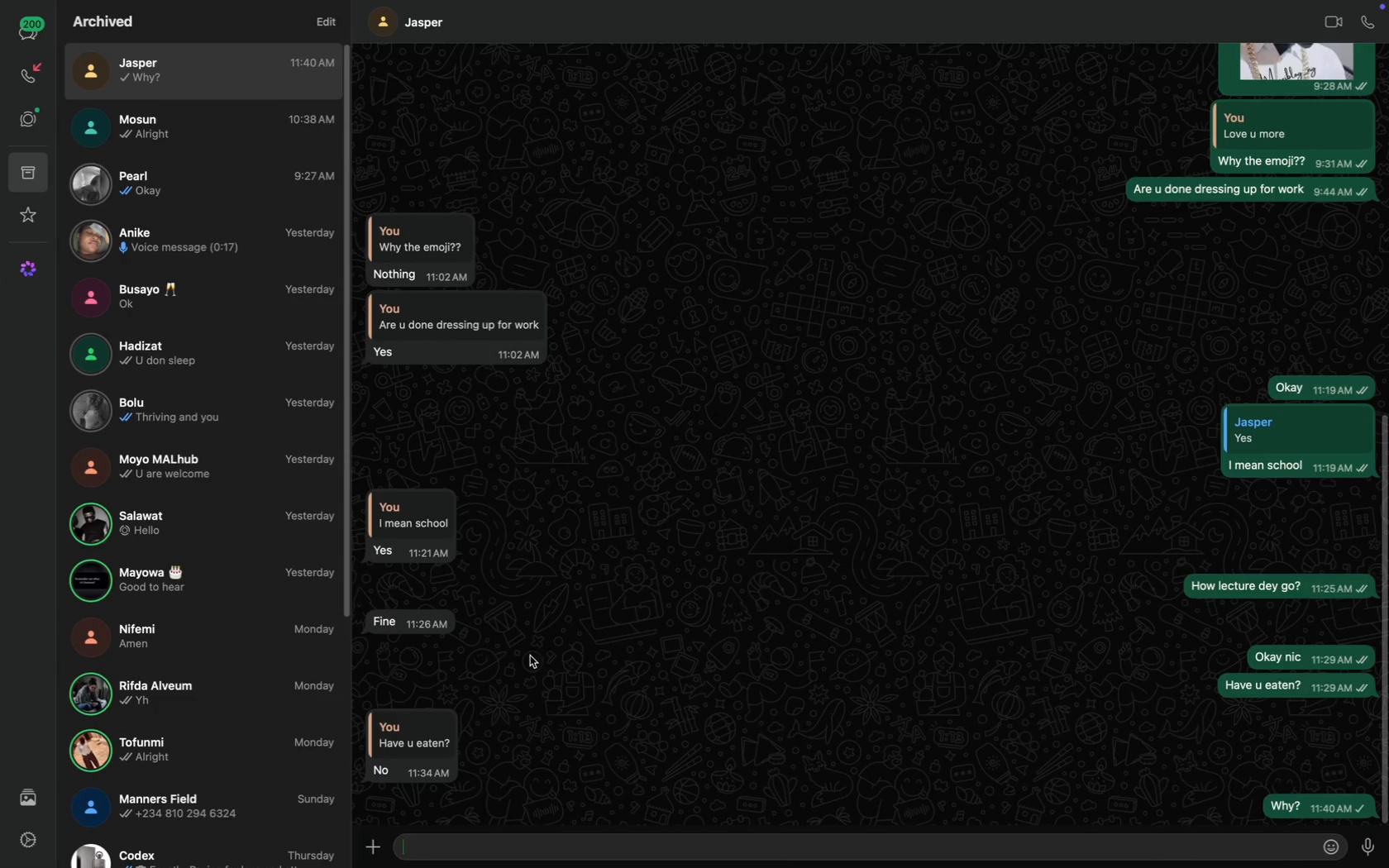 
hold_key(key=CapsLock, duration=0.58)
 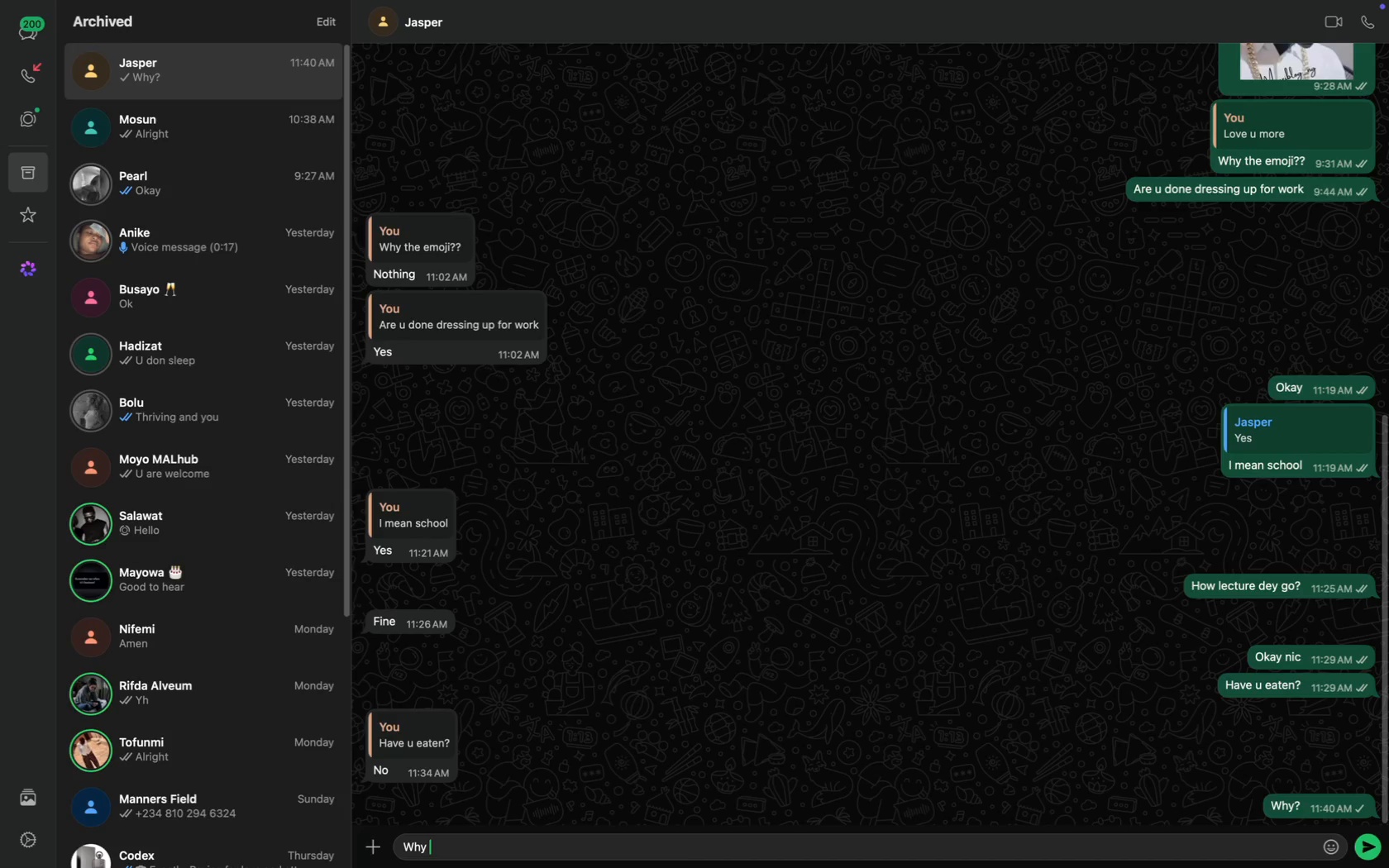 
type(WHY UR C)
key(Backspace)
type(RPL)
key(Backspace)
key(Backspace)
type(EPLY IS COLD LIKE THIS?)
 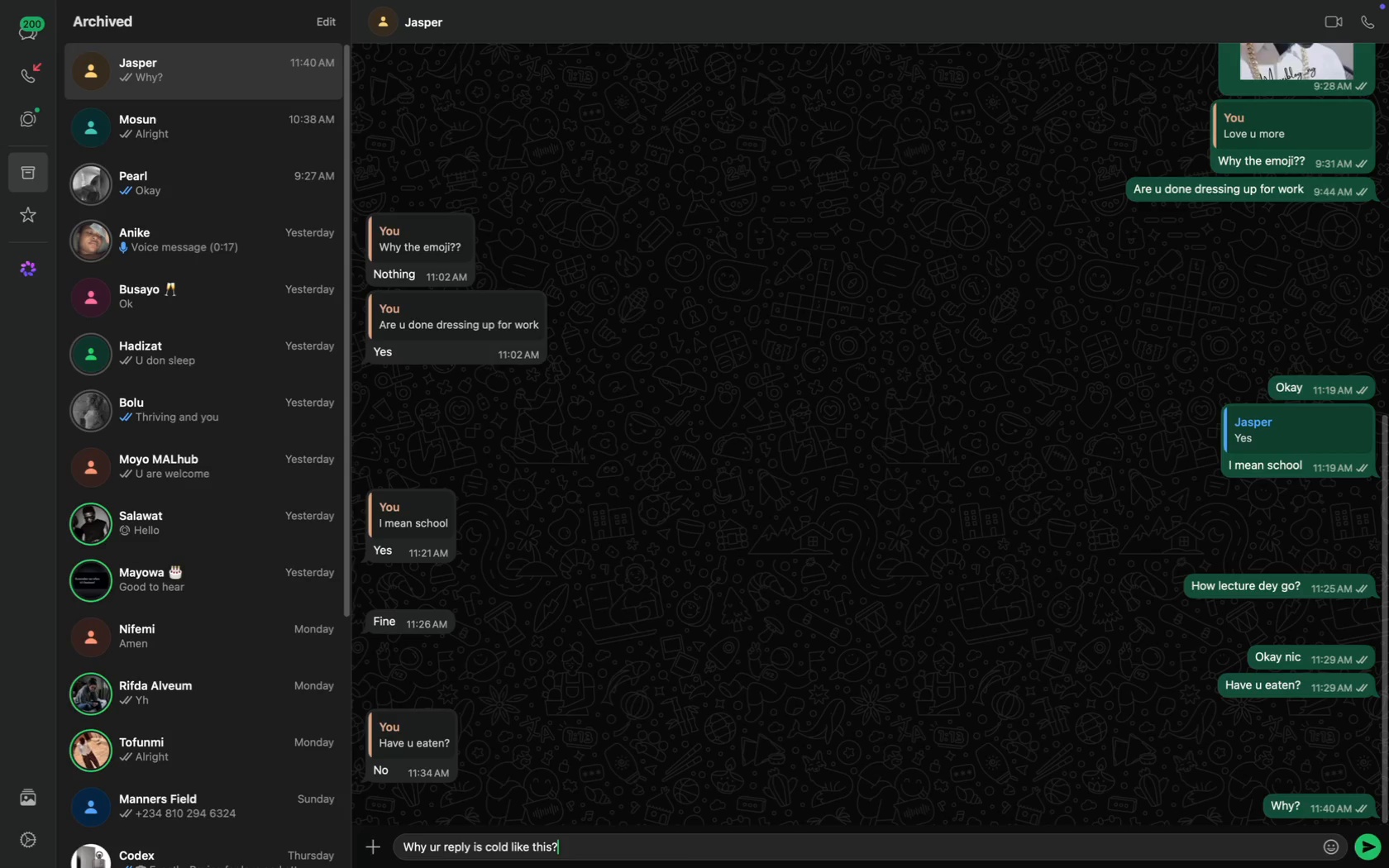 
key(Enter)
 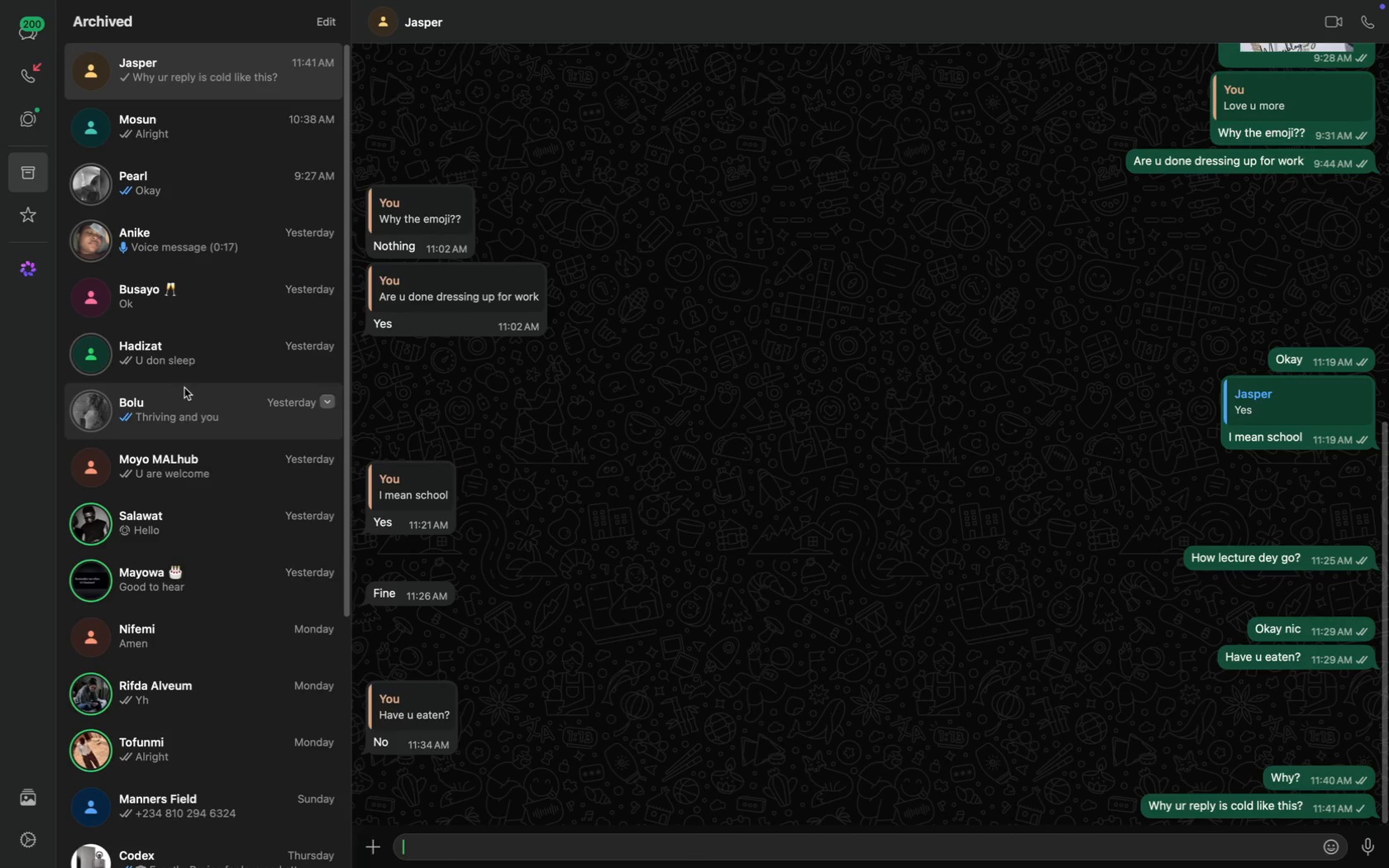 
left_click([192, 373])
 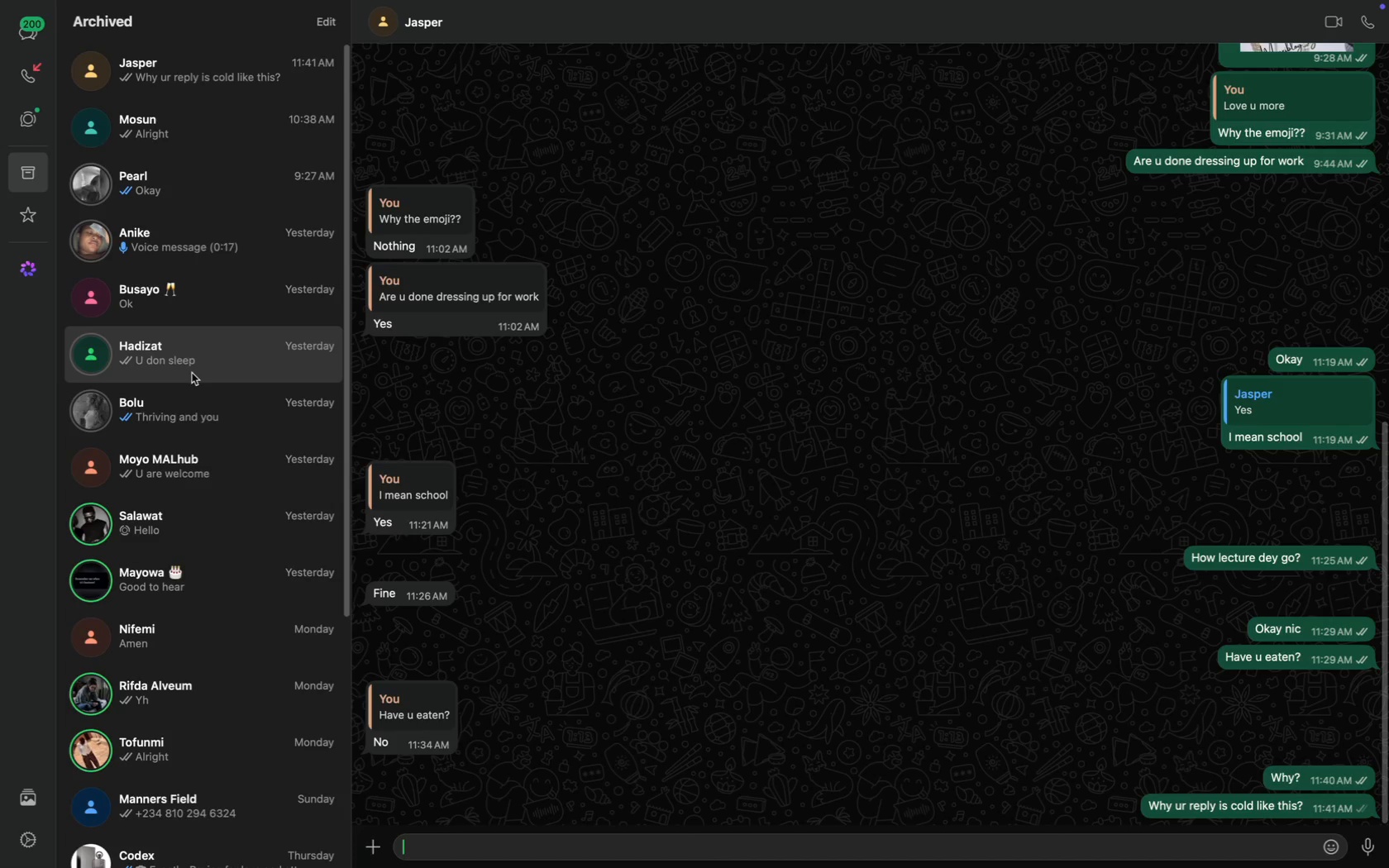 
mouse_move([42, 62])
 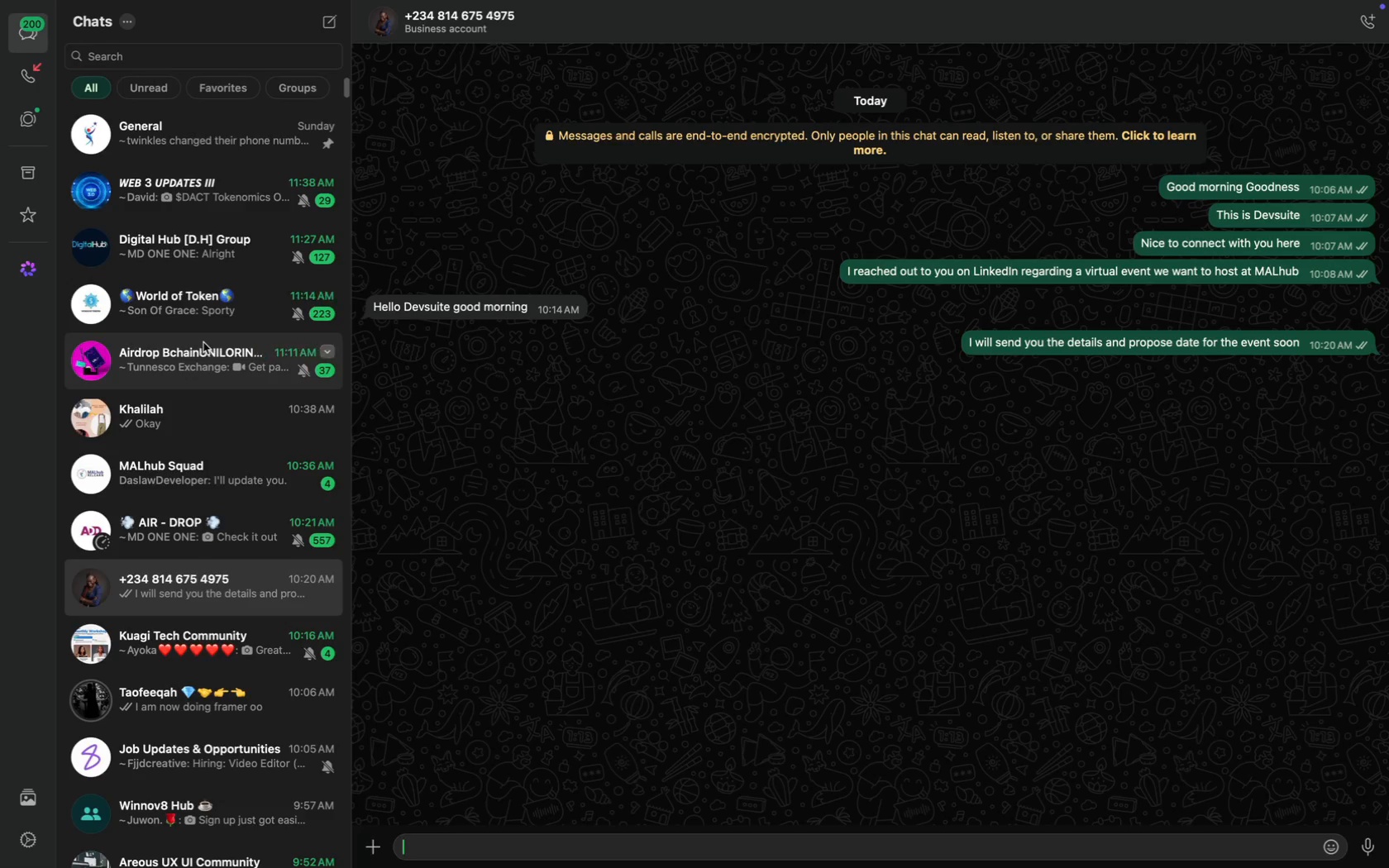 
left_click([243, 400])
 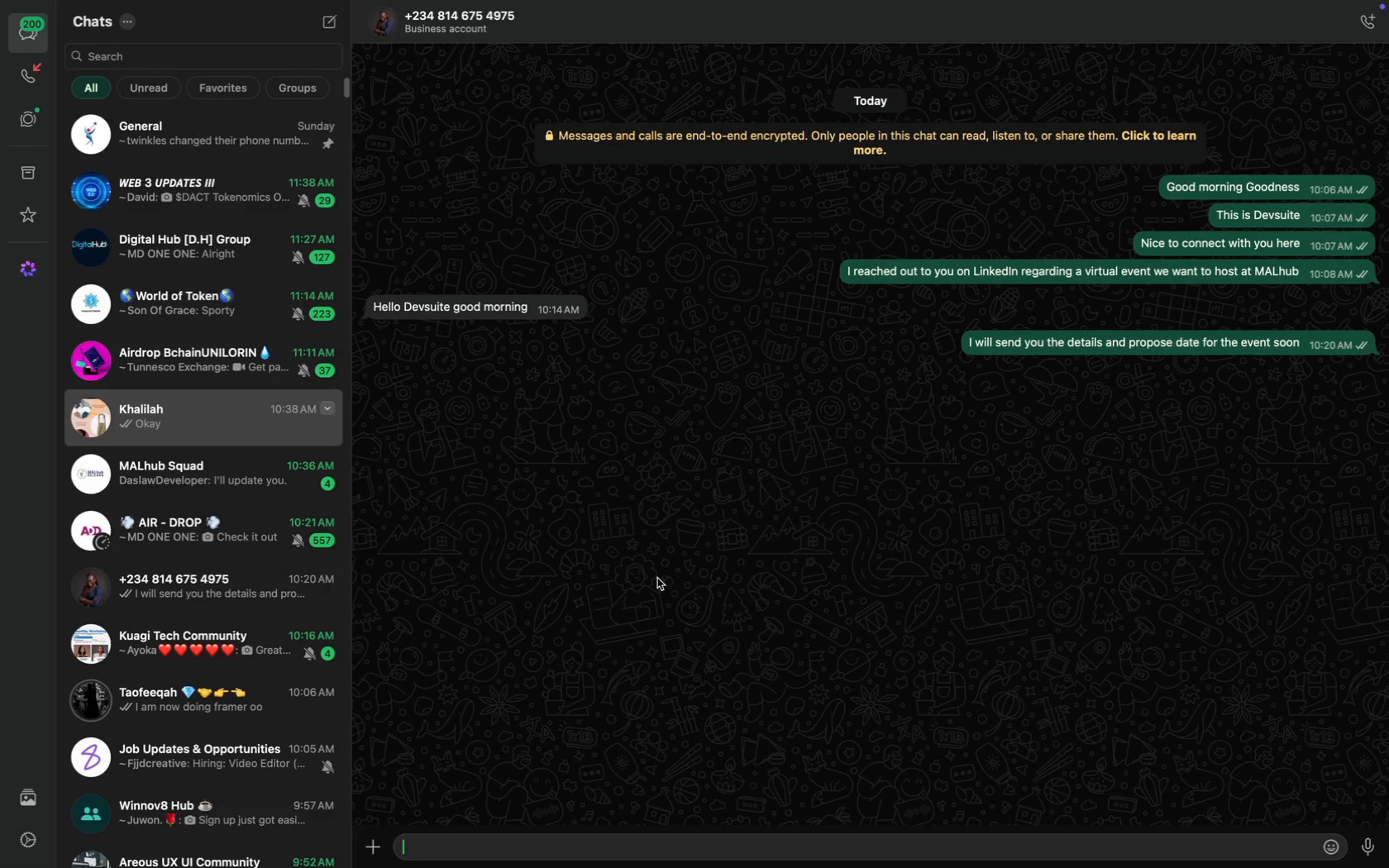 
key(CapsLock)
 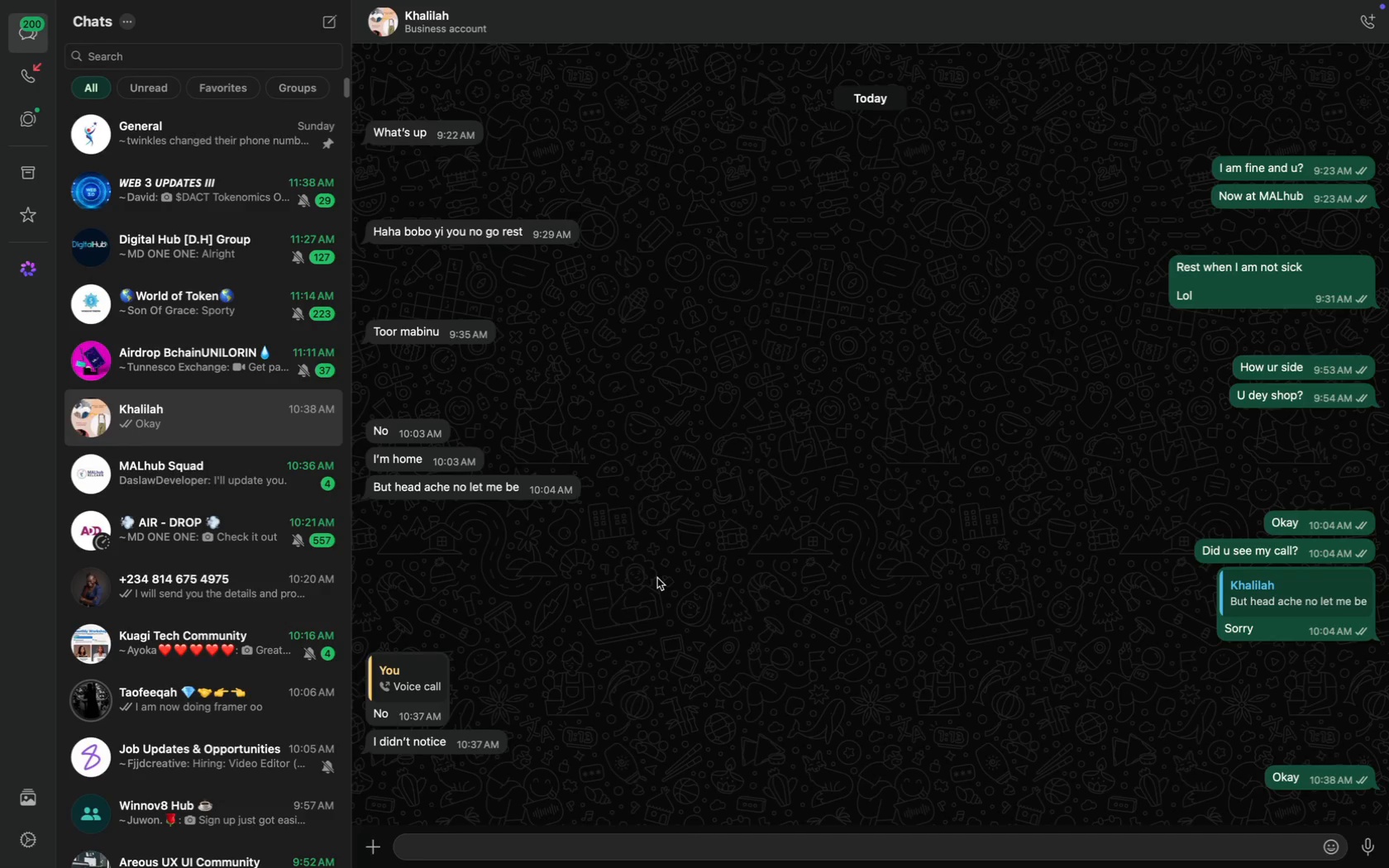 
scroll: coordinate [657, 578], scroll_direction: down, amount: 72.0
 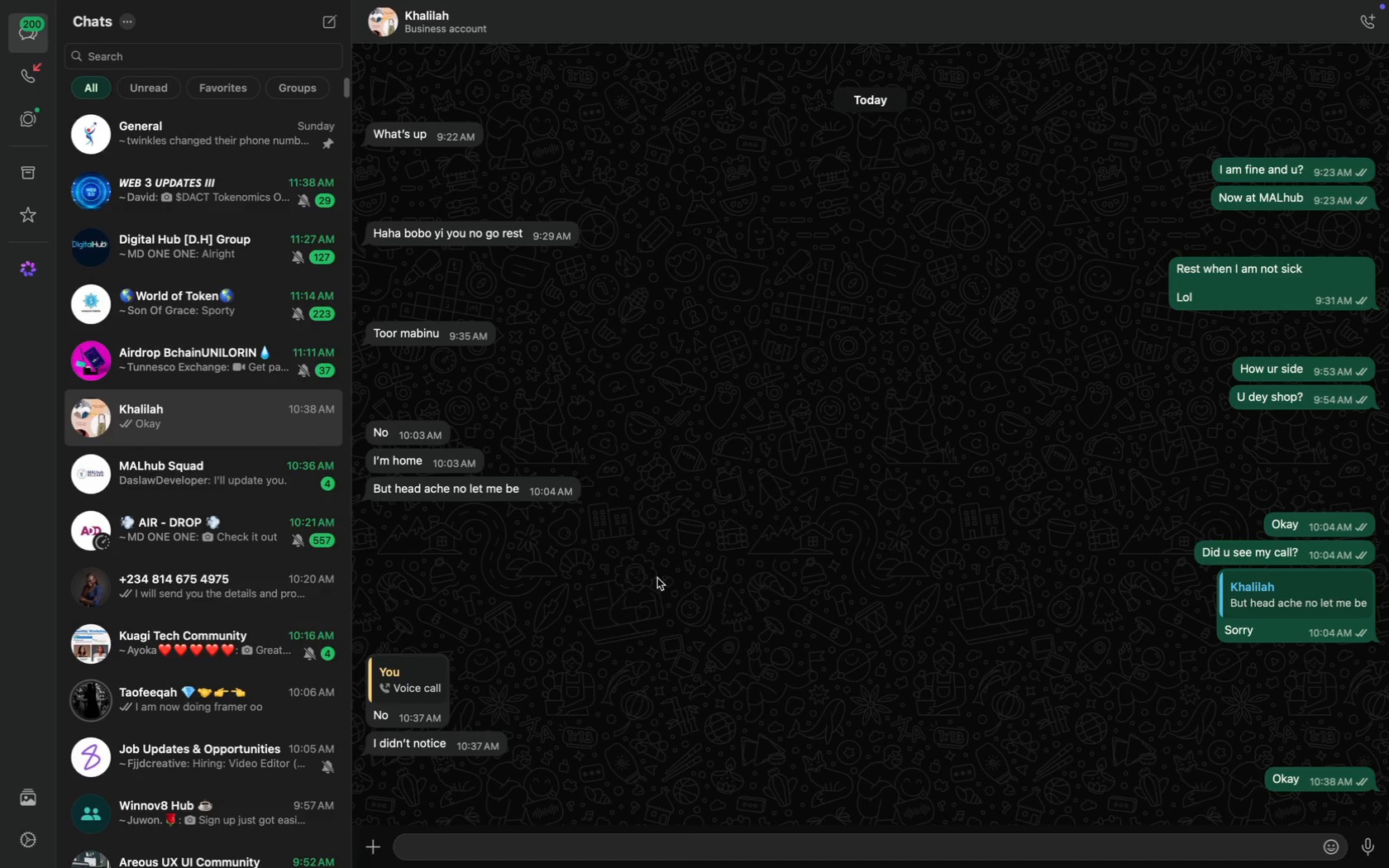 
type(How are u w)
key(Backspace)
type(feeling now?)
 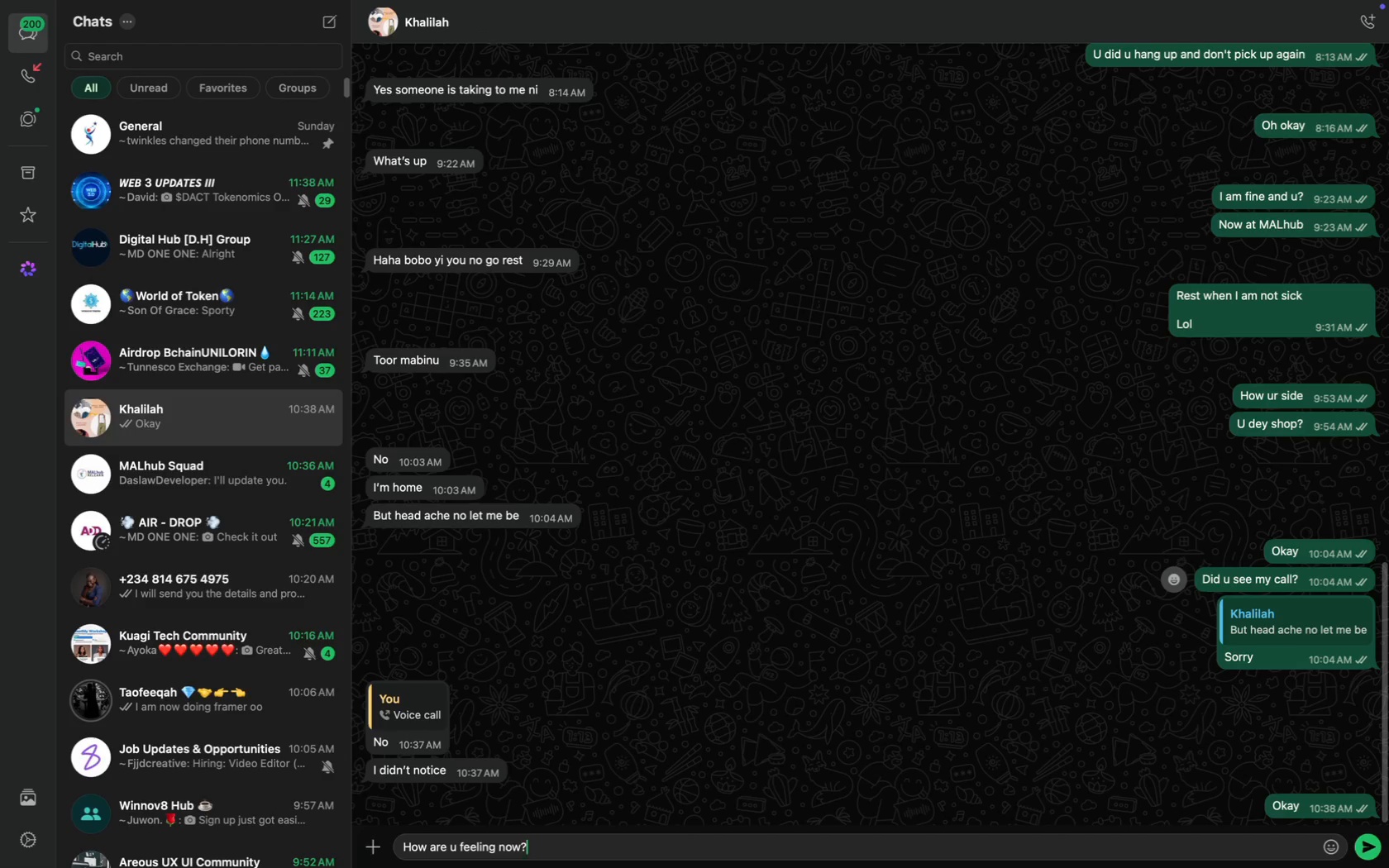 
key(Enter)
 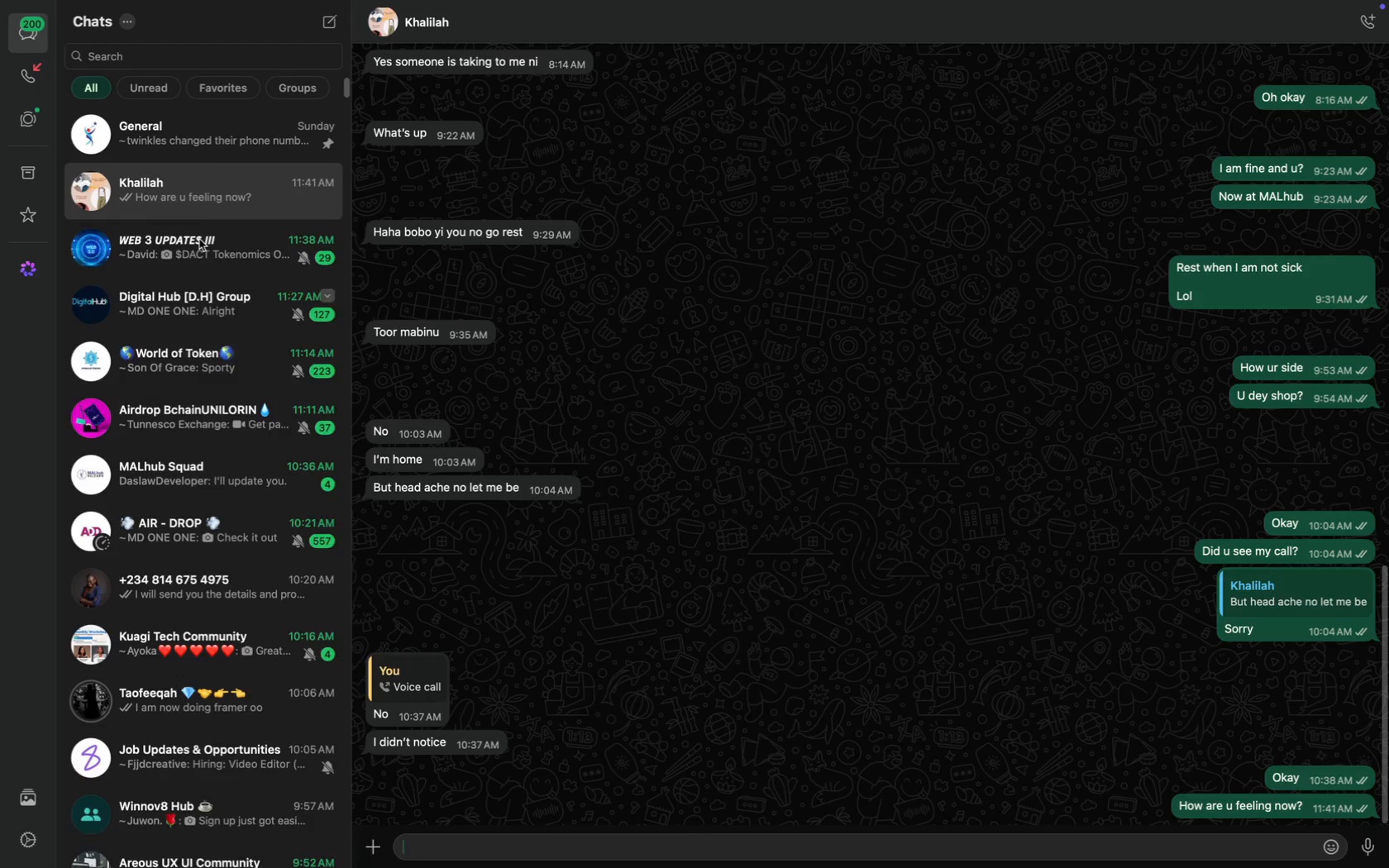 
left_click([224, 147])
 